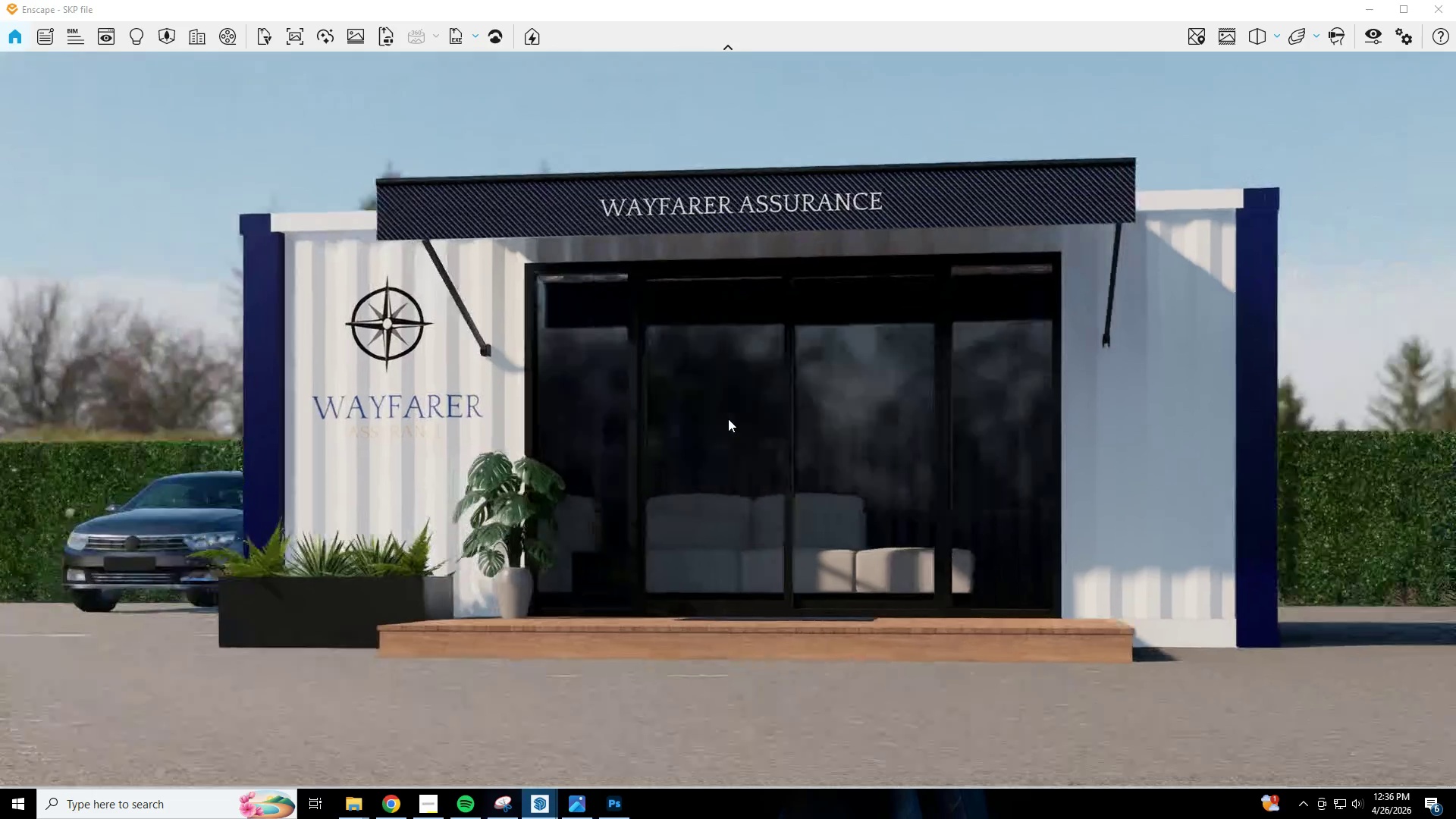 
wait(6.33)
 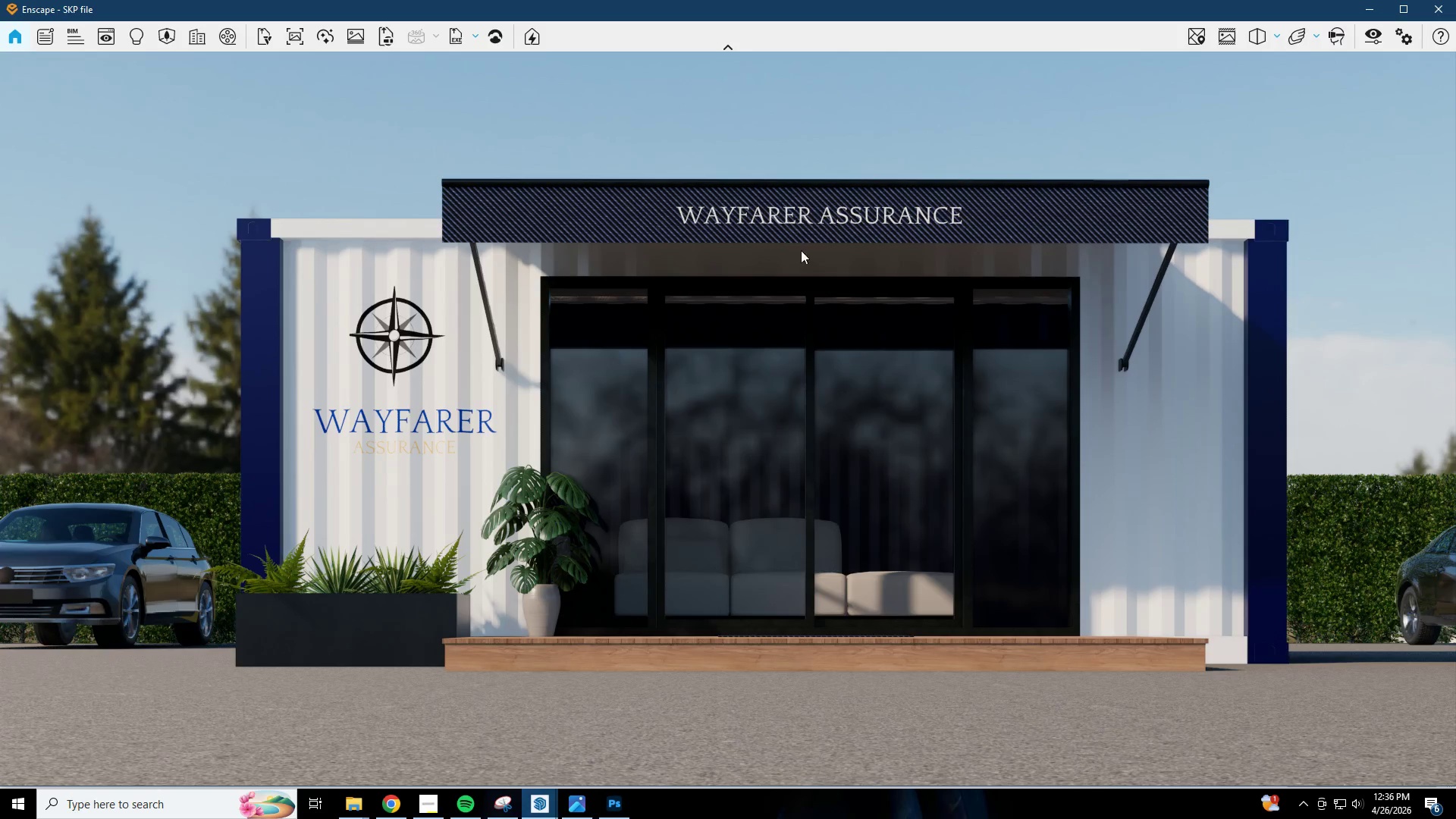 
scroll: coordinate [643, 338], scroll_direction: down, amount: 2.0
 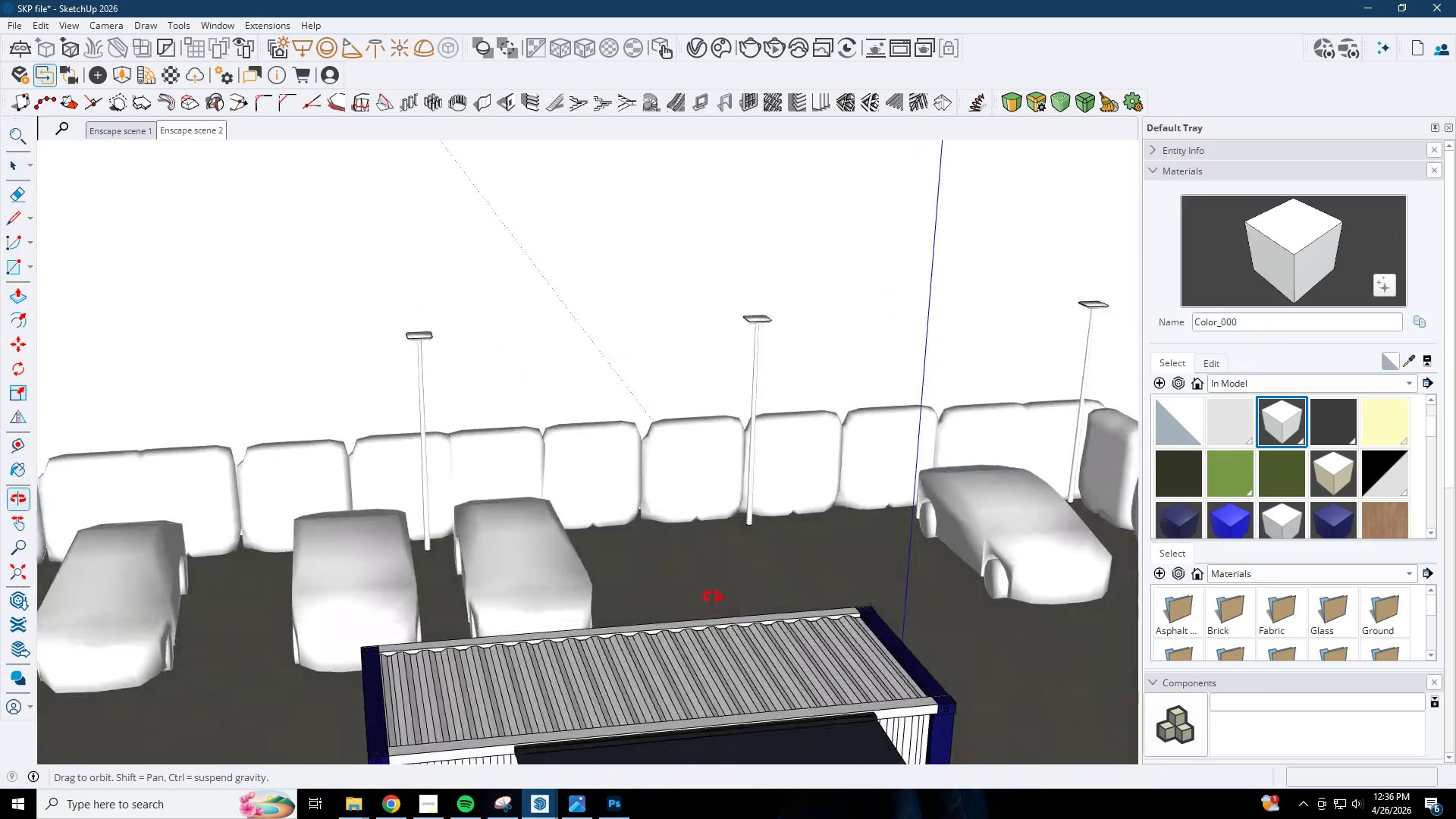 
left_click([562, 588])
 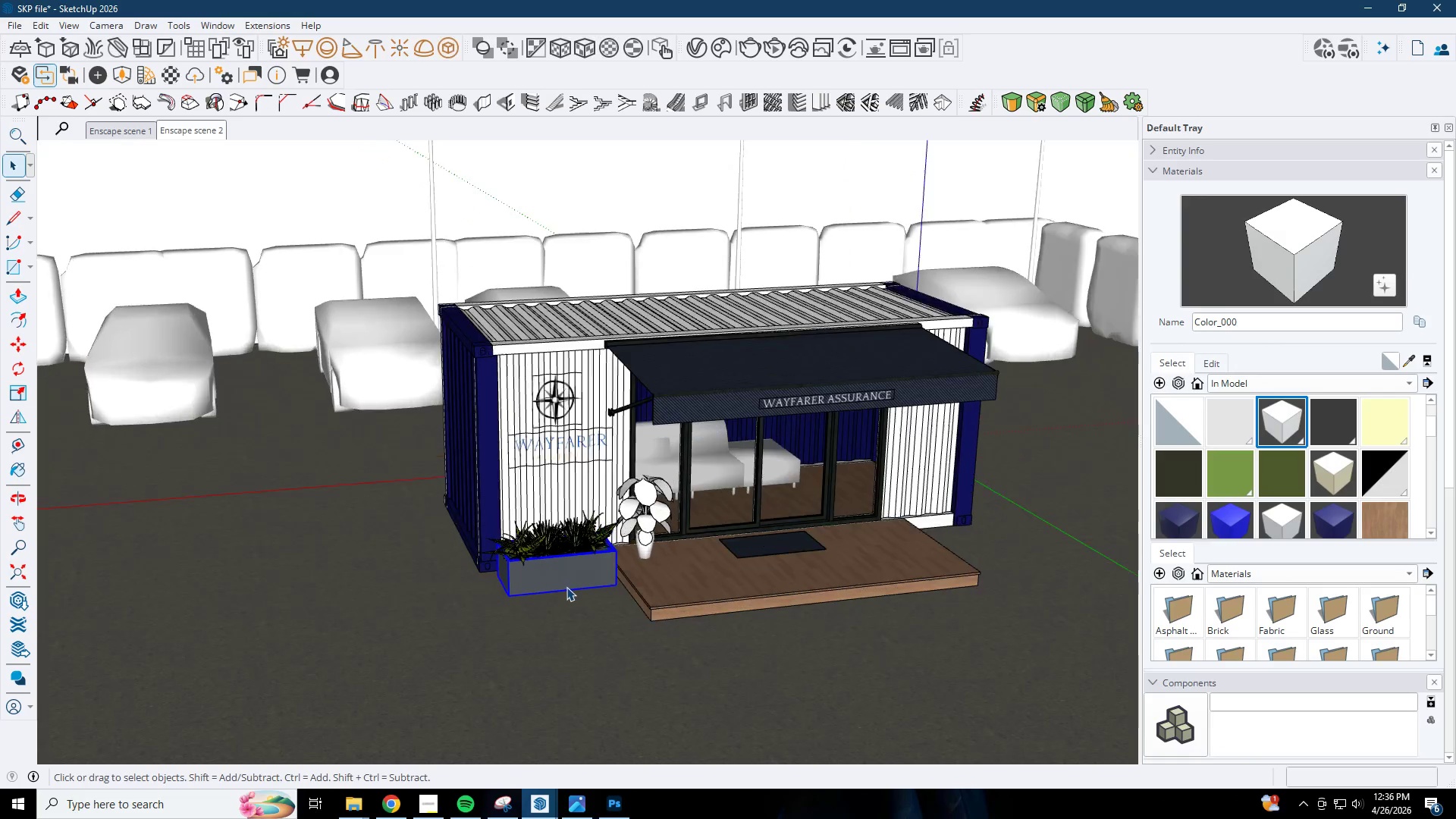 
key(M)
 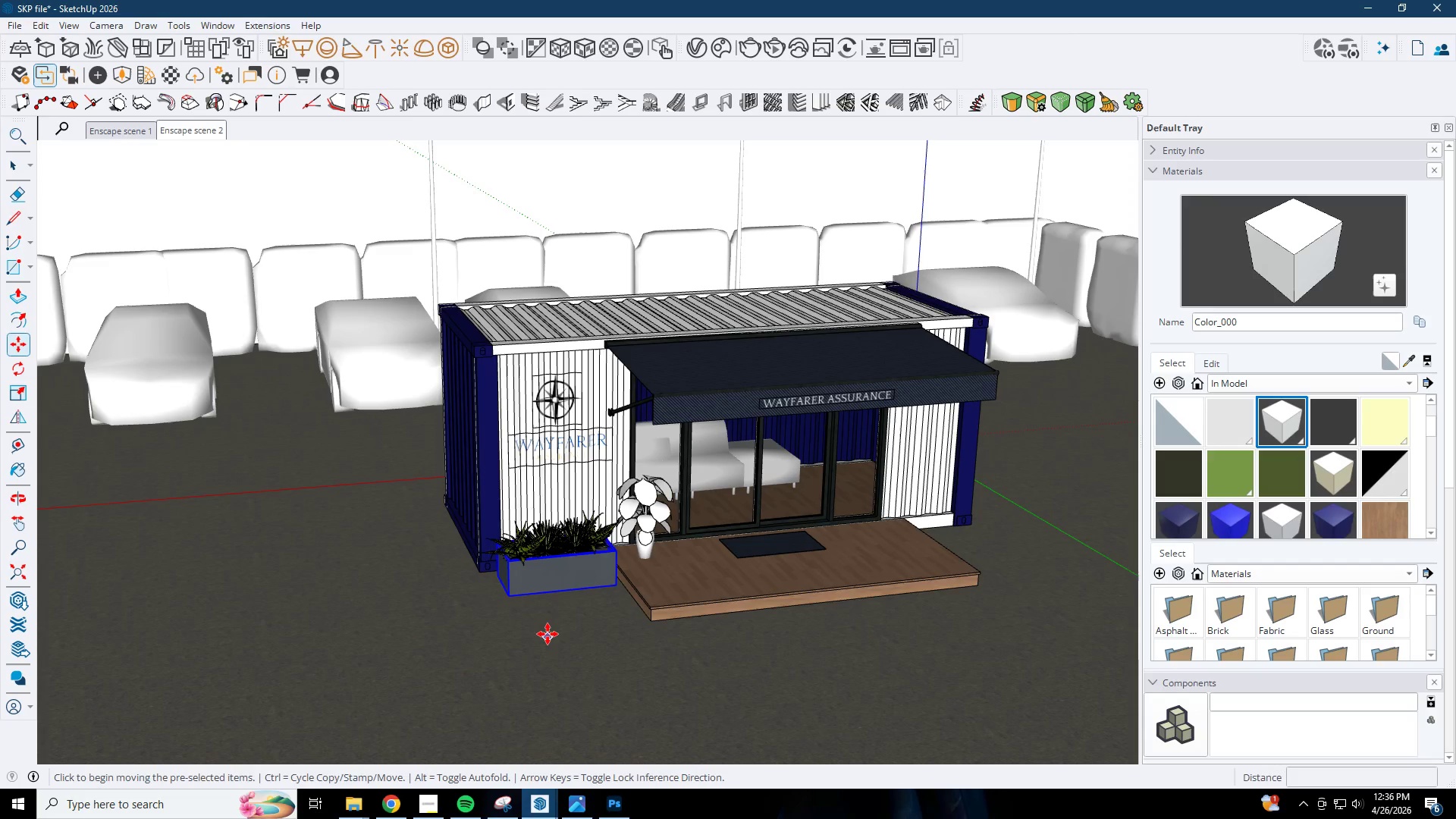 
left_click_drag(start_coordinate=[548, 629], to_coordinate=[566, 629])
 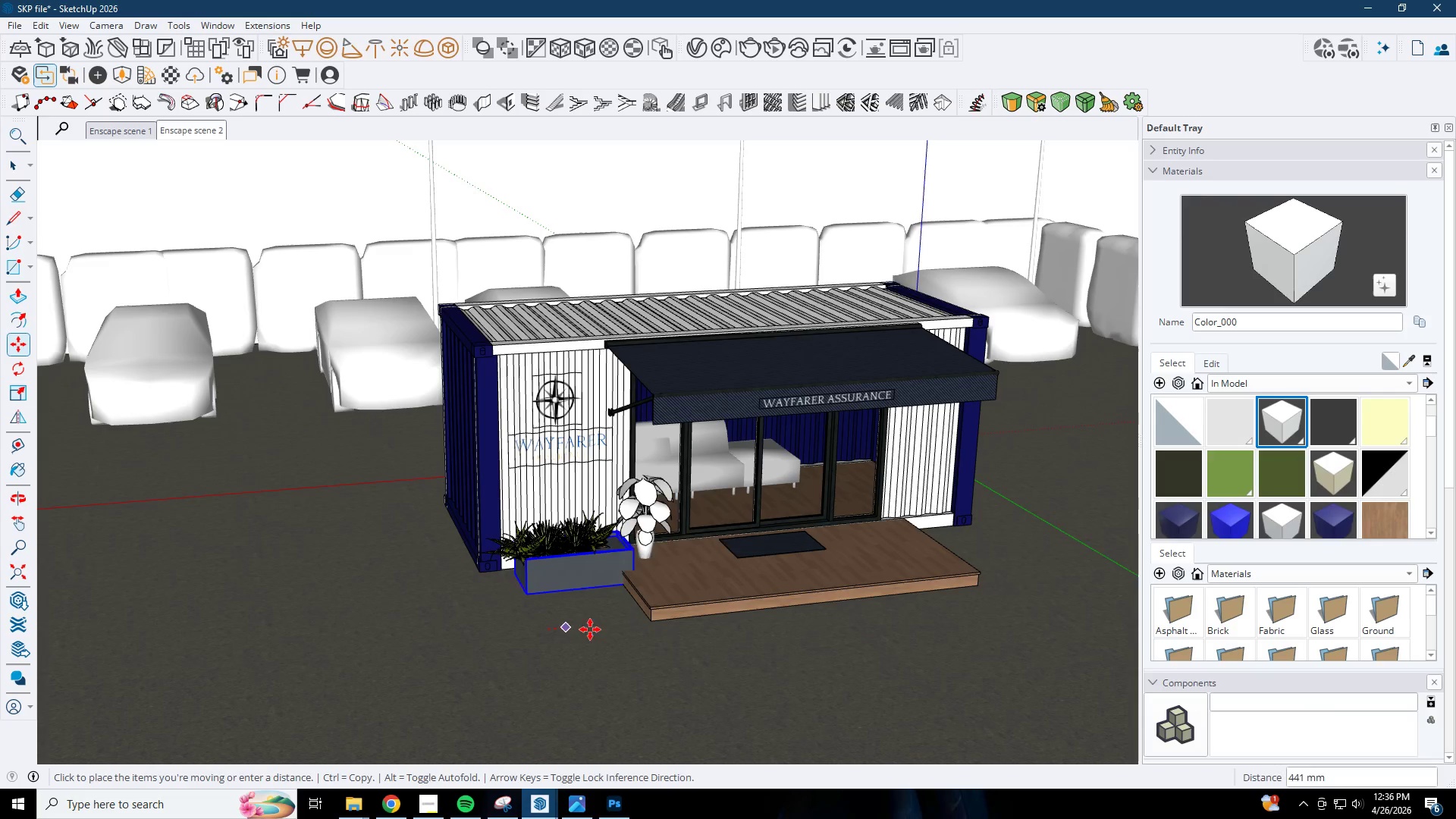 
scroll: coordinate [566, 587], scroll_direction: down, amount: 1.0
 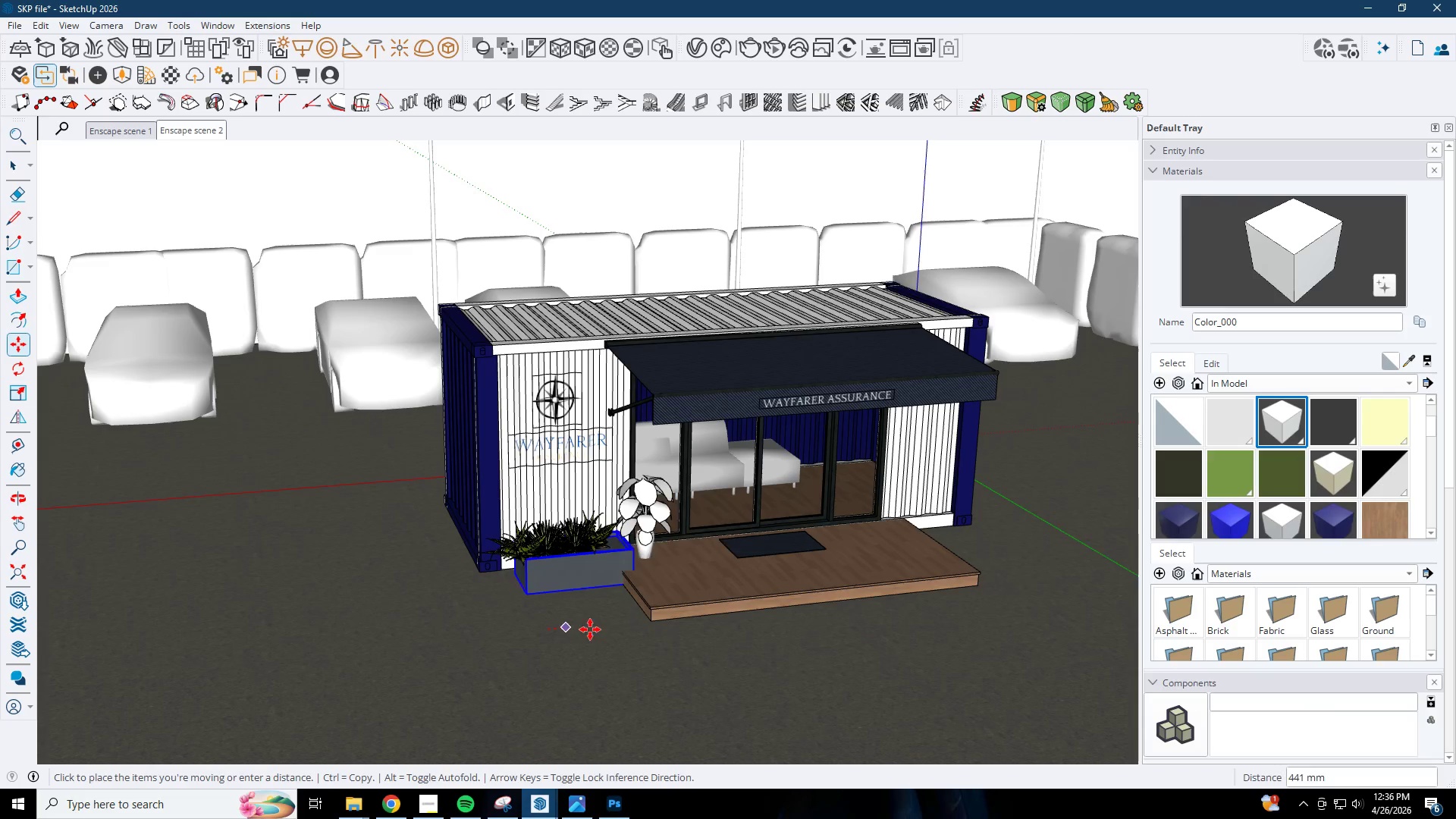 
key(Control+ControlLeft)
 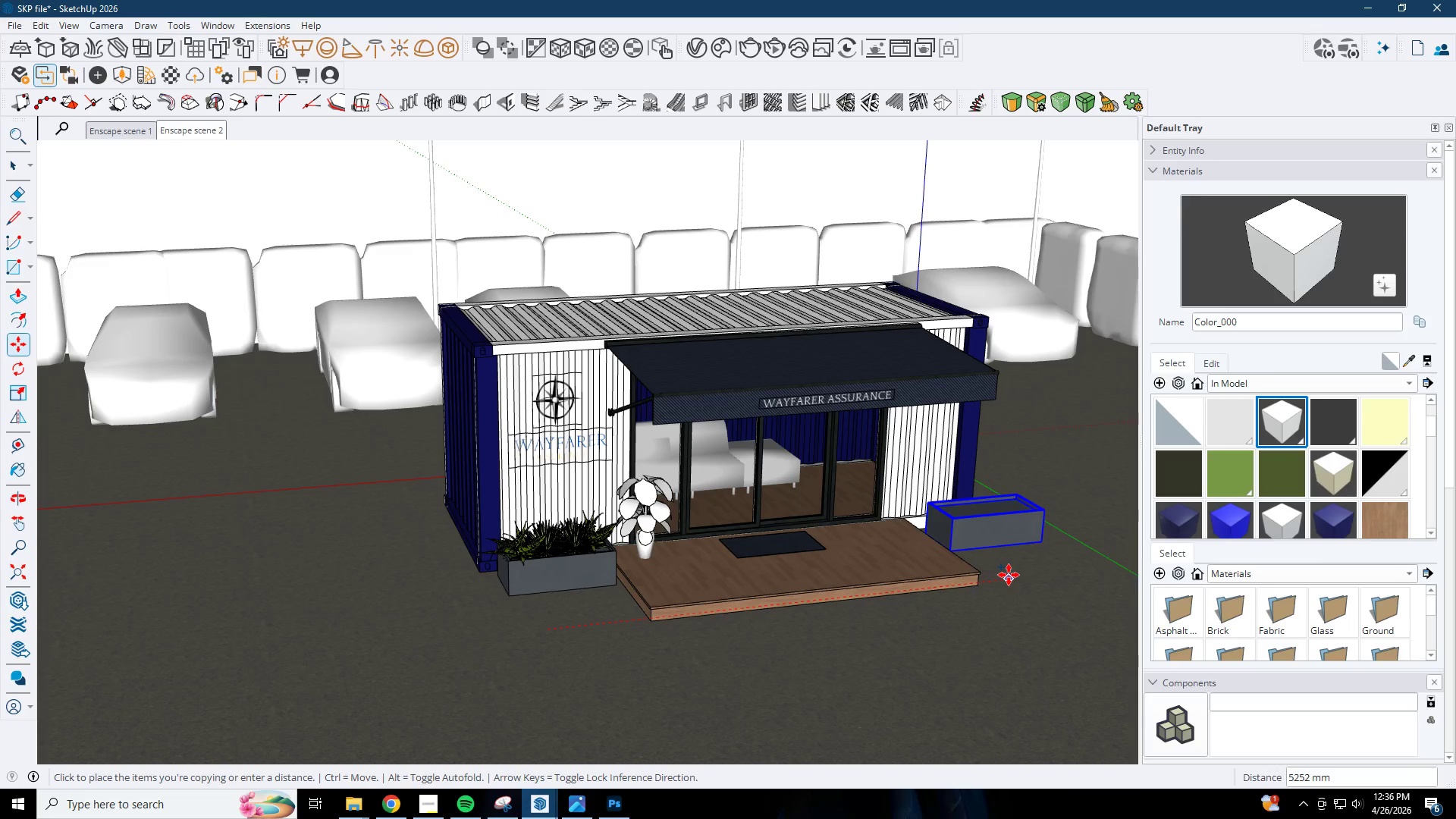 
left_click([1005, 575])
 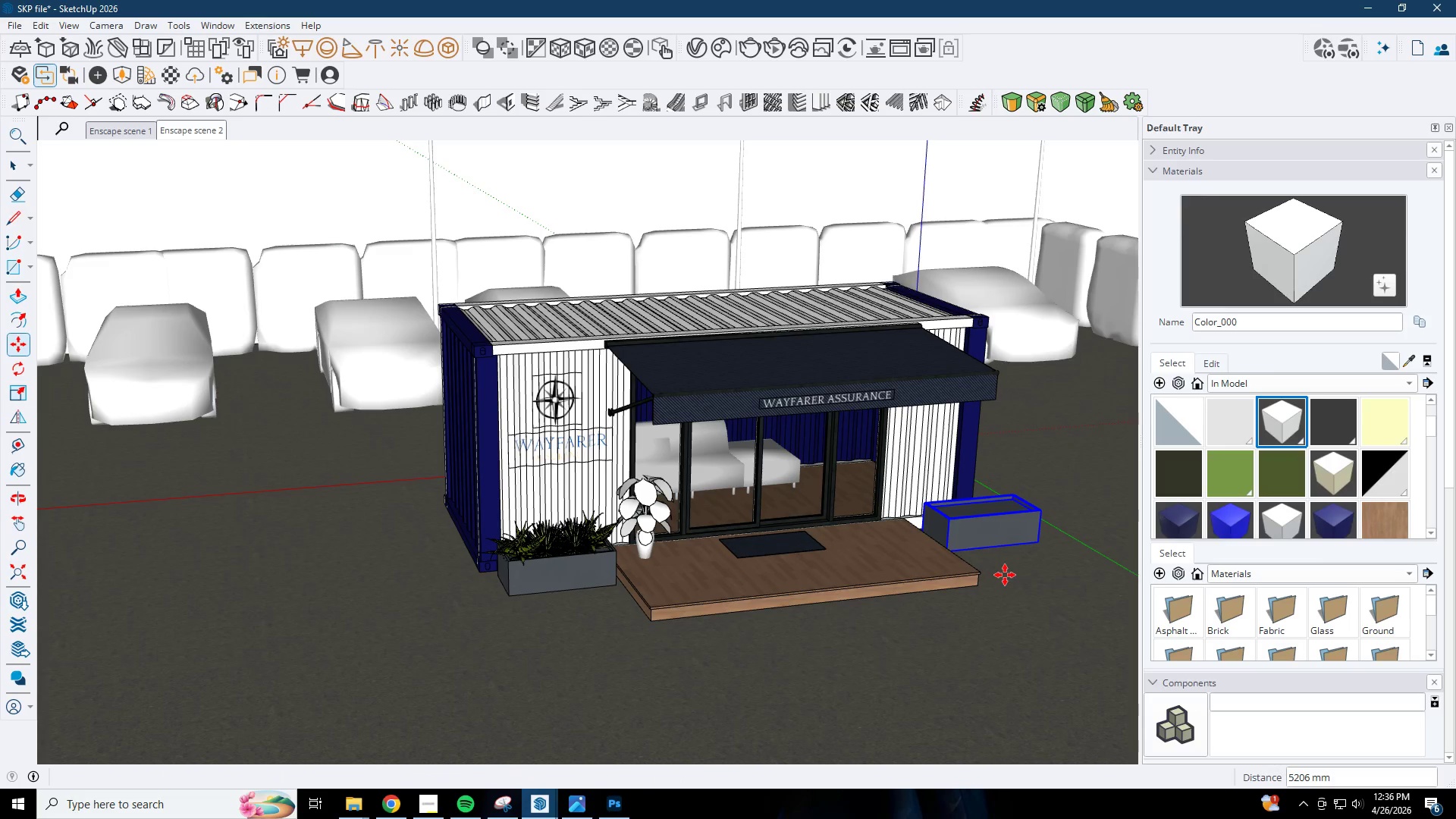 
scroll: coordinate [946, 529], scroll_direction: up, amount: 7.0
 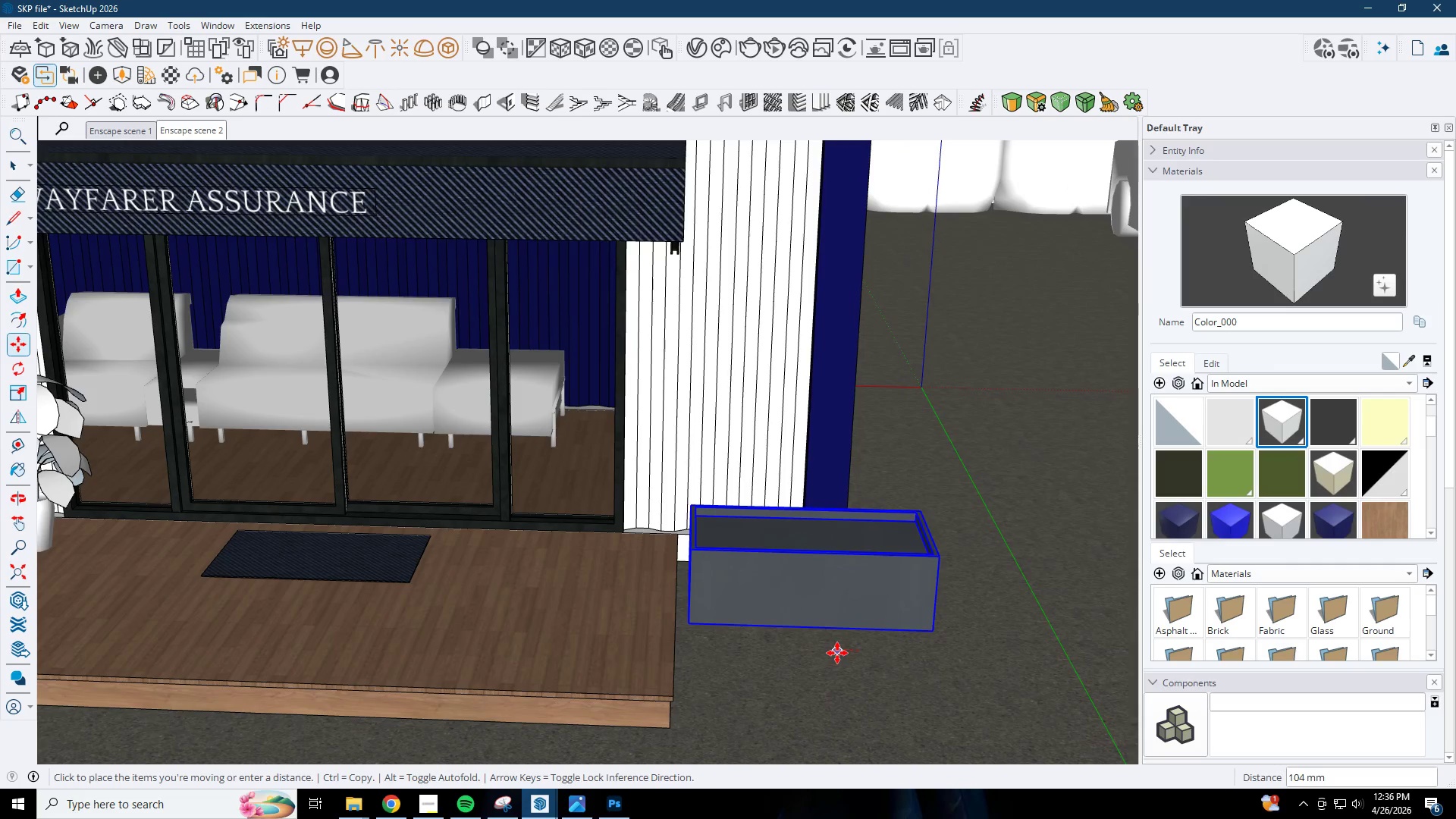 
key(Space)
 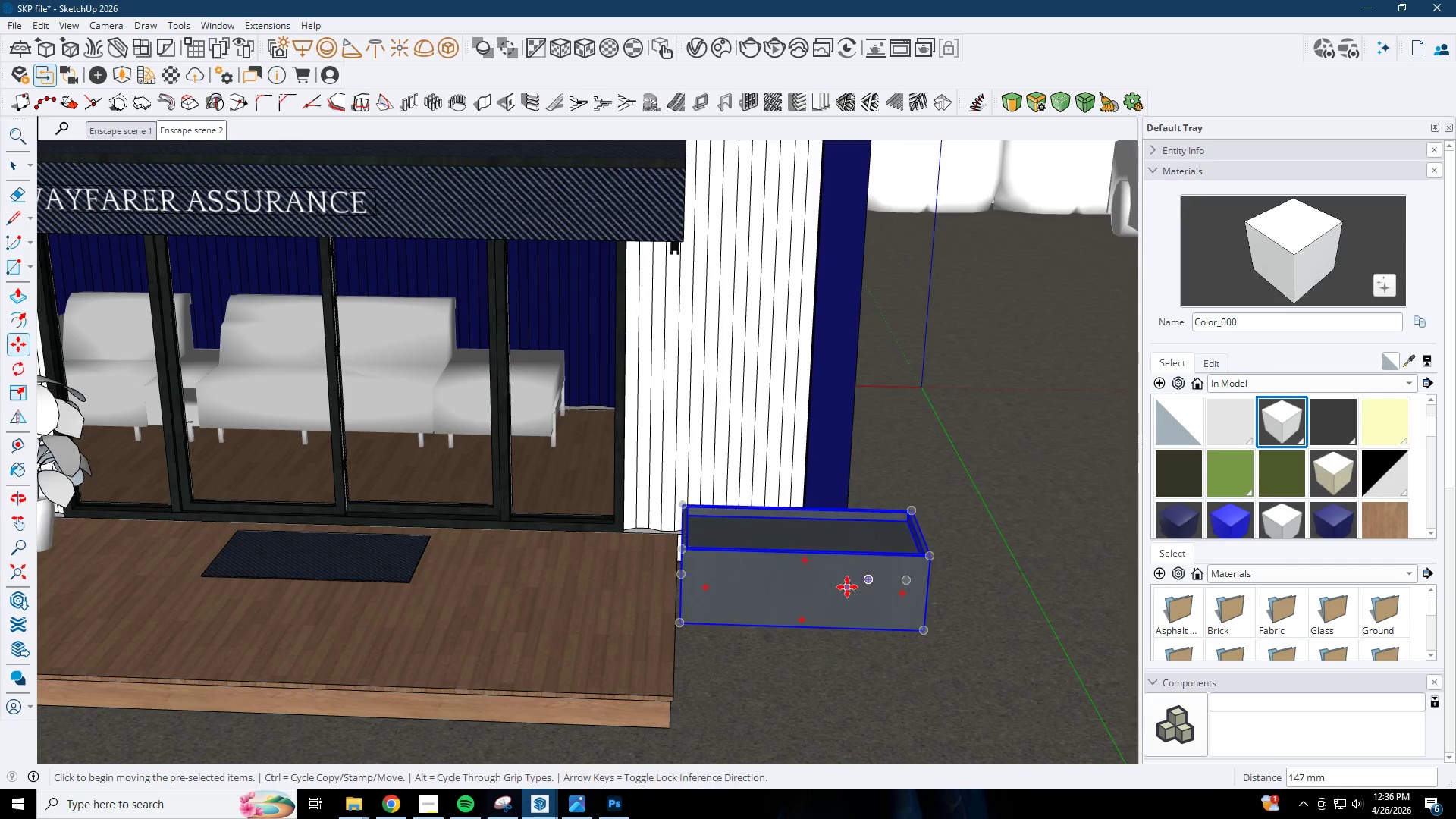 
double_click([848, 586])
 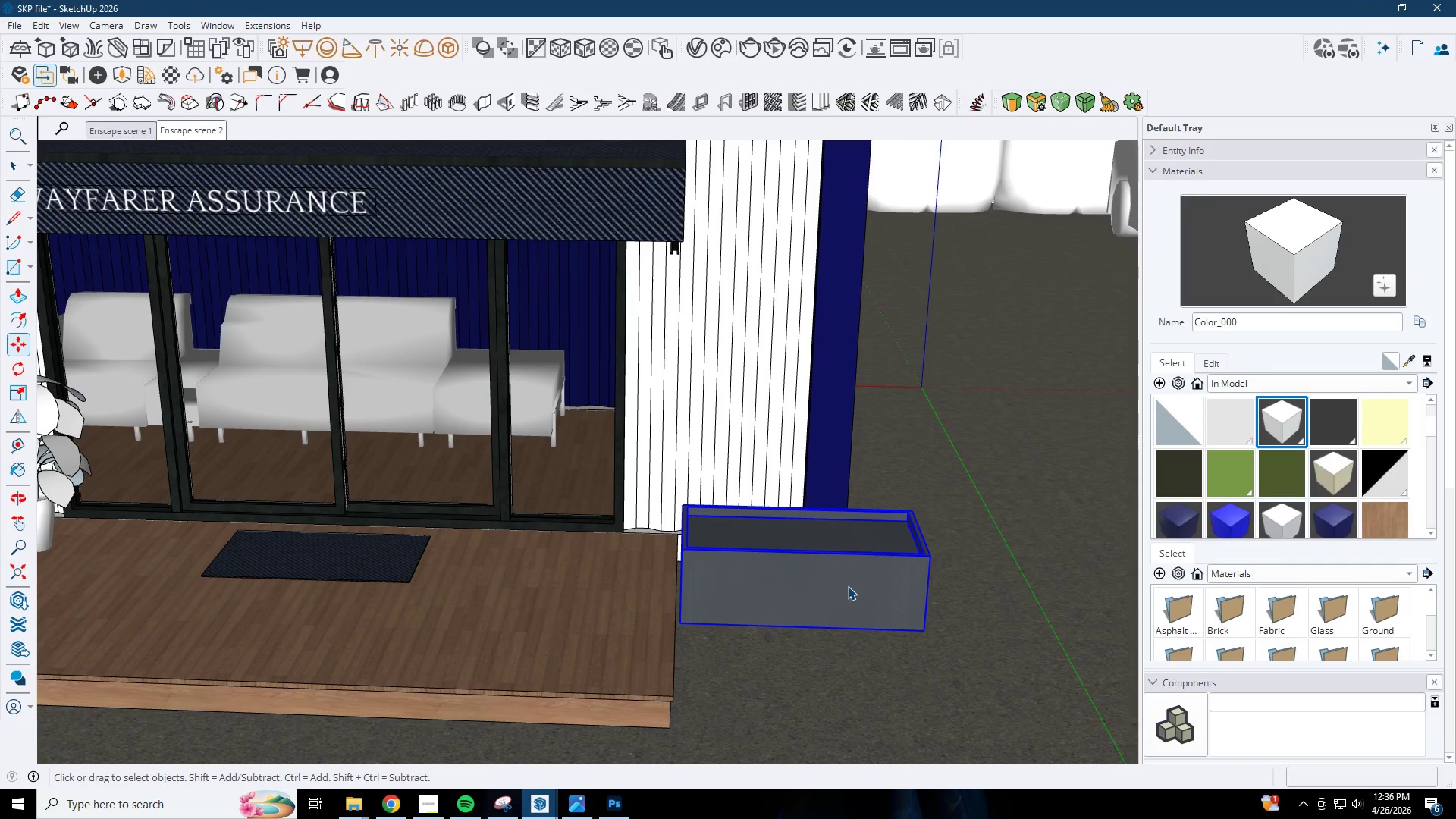 
left_click_drag(start_coordinate=[848, 586], to_coordinate=[1091, 333])
 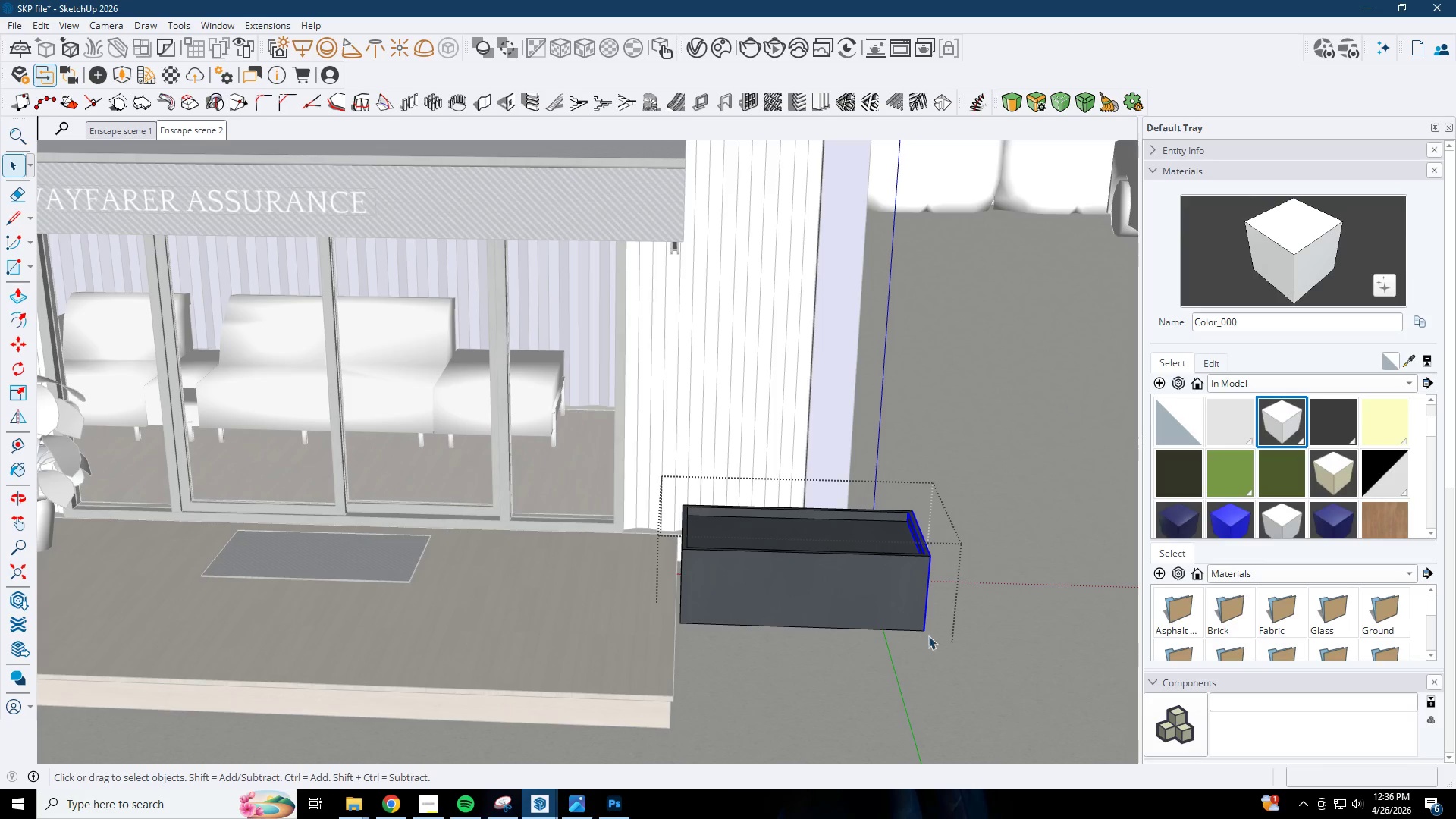 
key(Comma)
 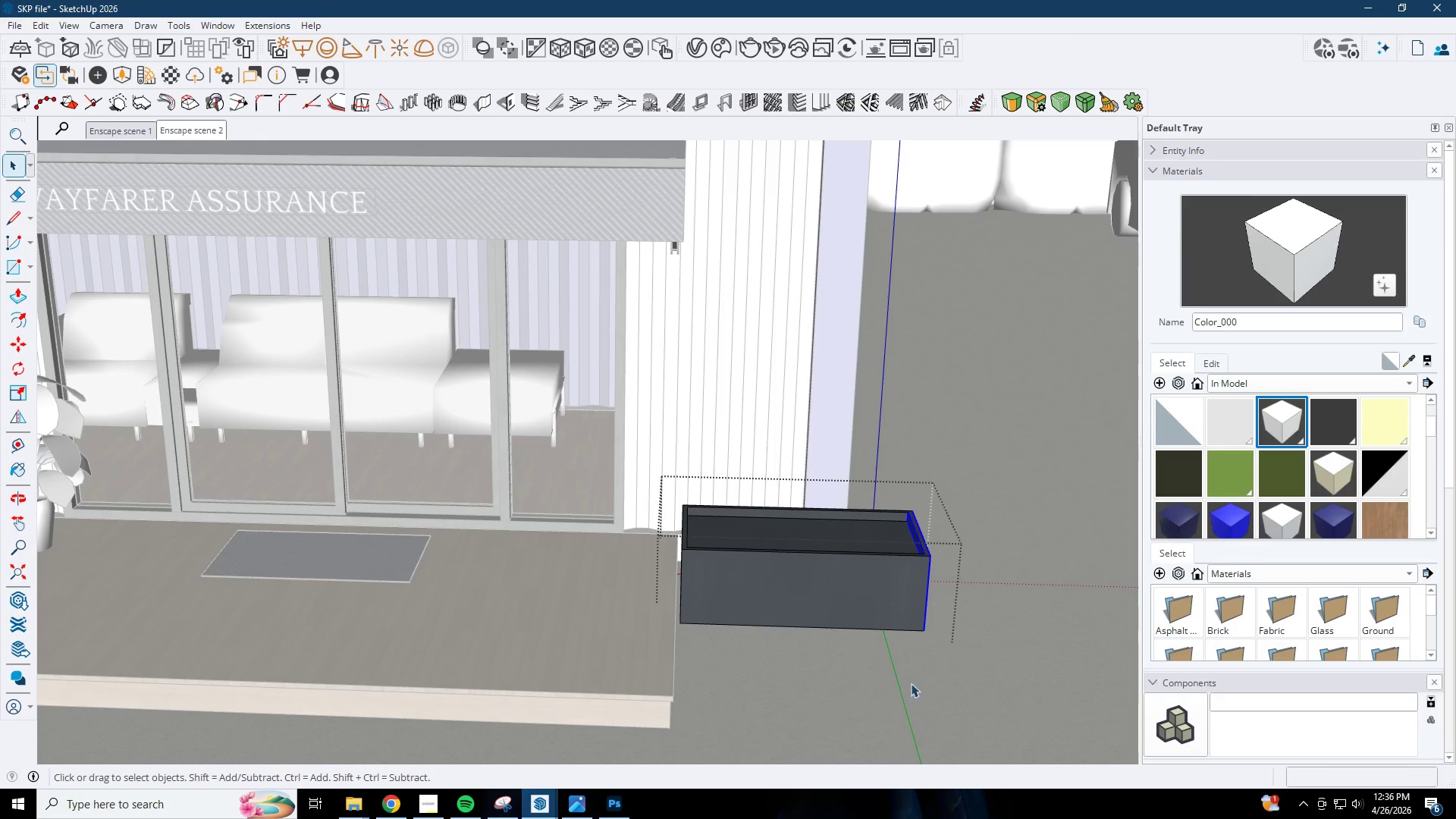 
key(M)
 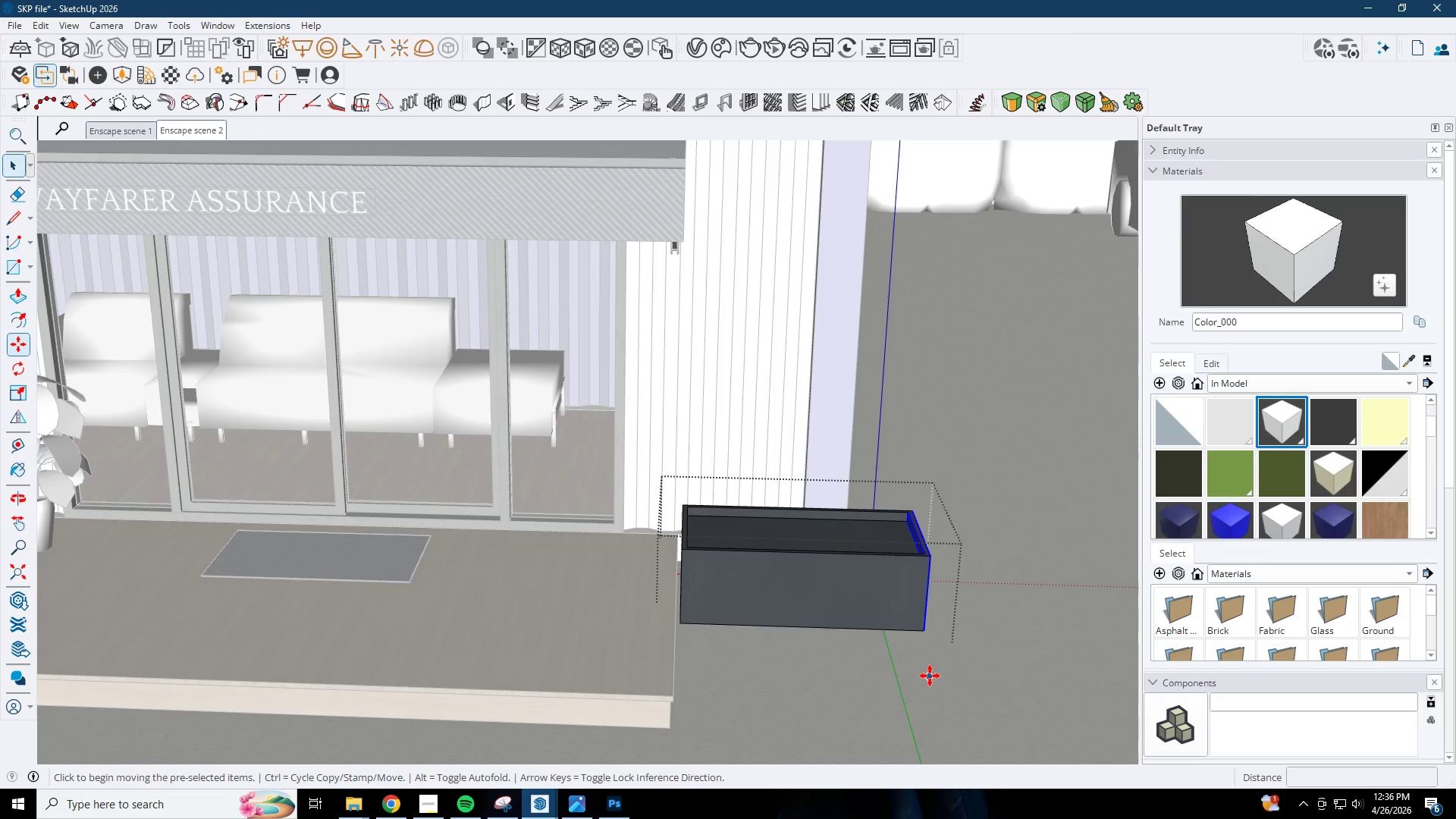 
left_click_drag(start_coordinate=[930, 676], to_coordinate=[923, 676])
 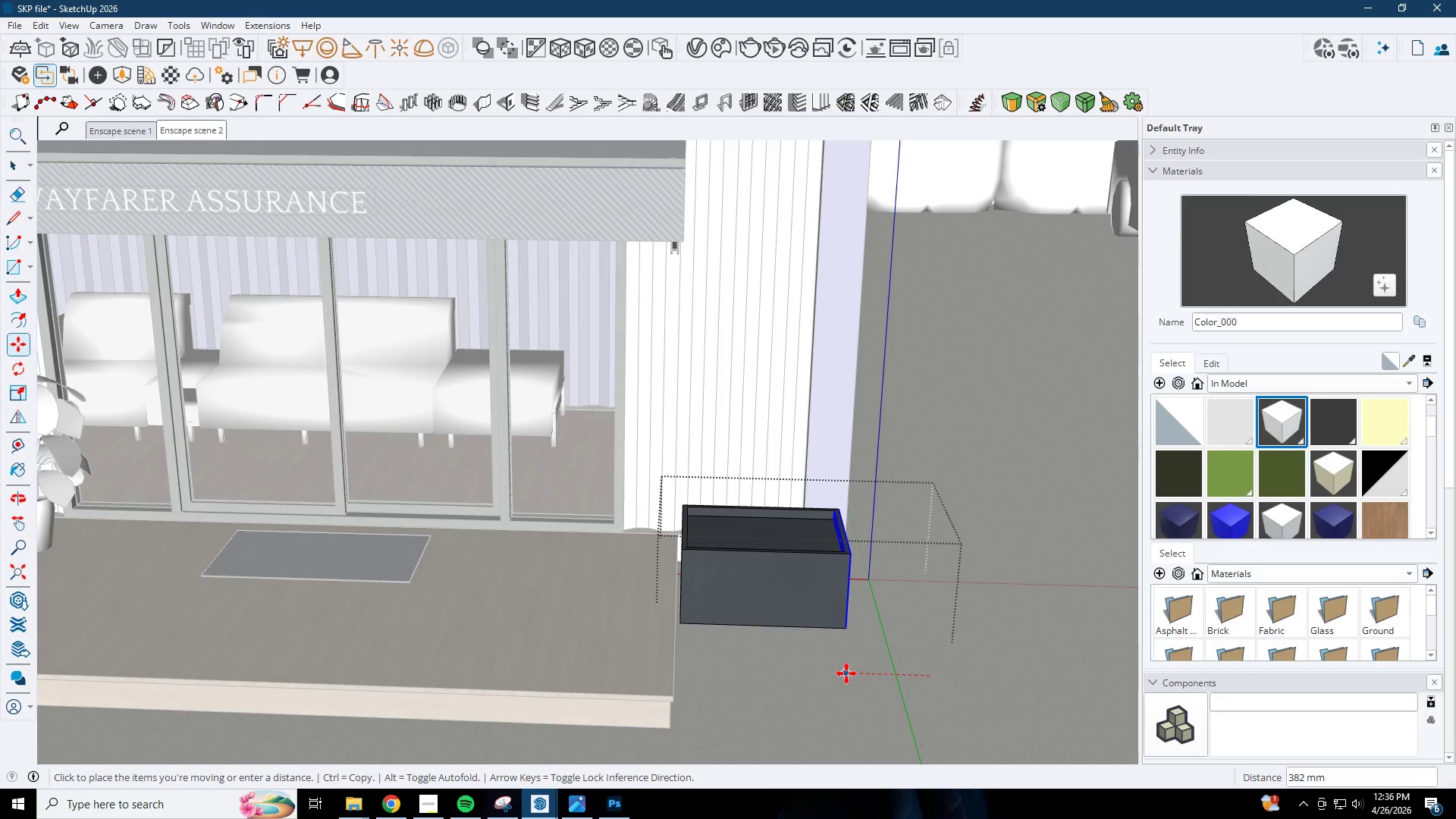 
left_click([846, 673])
 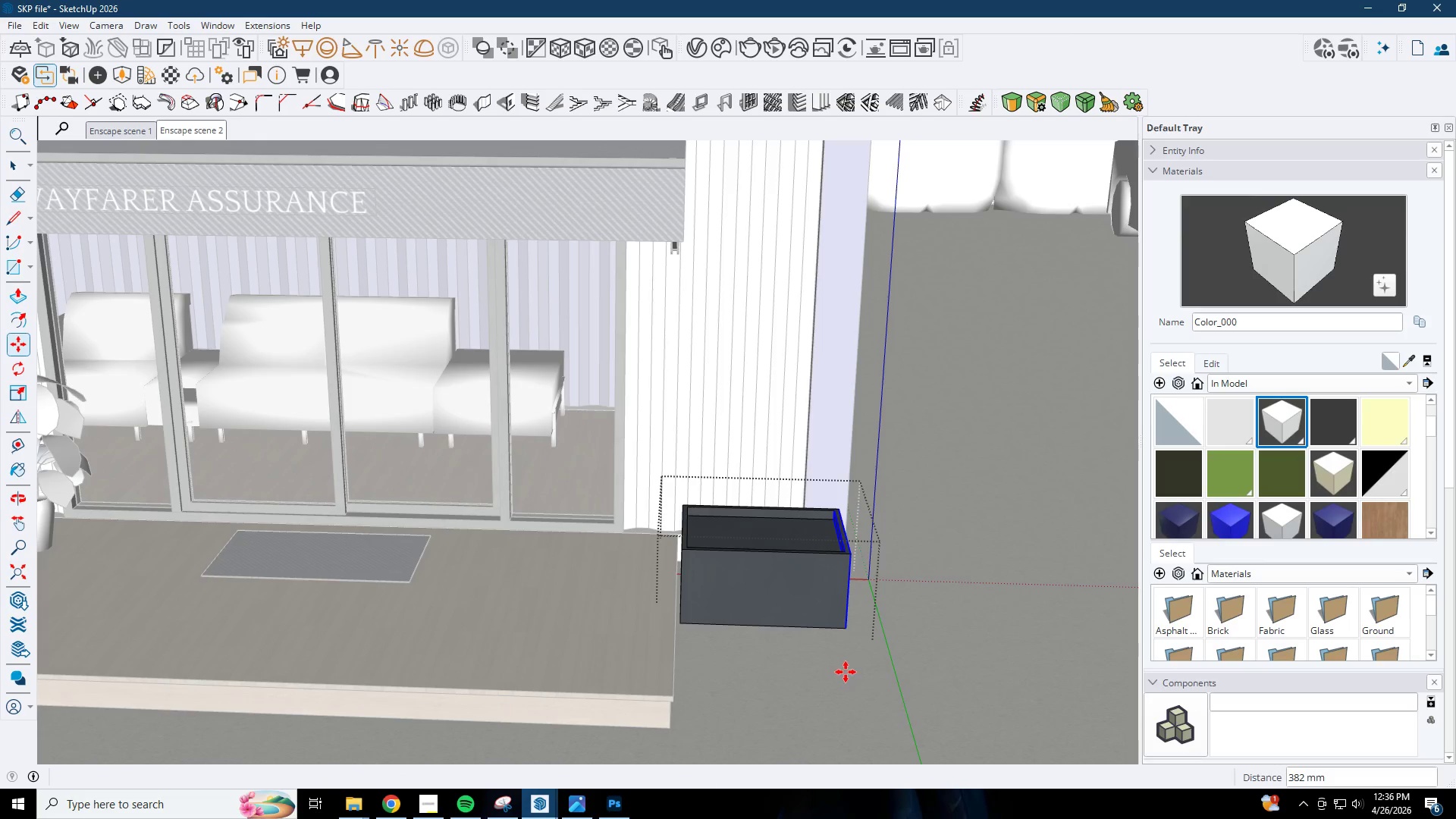 
key(Space)
 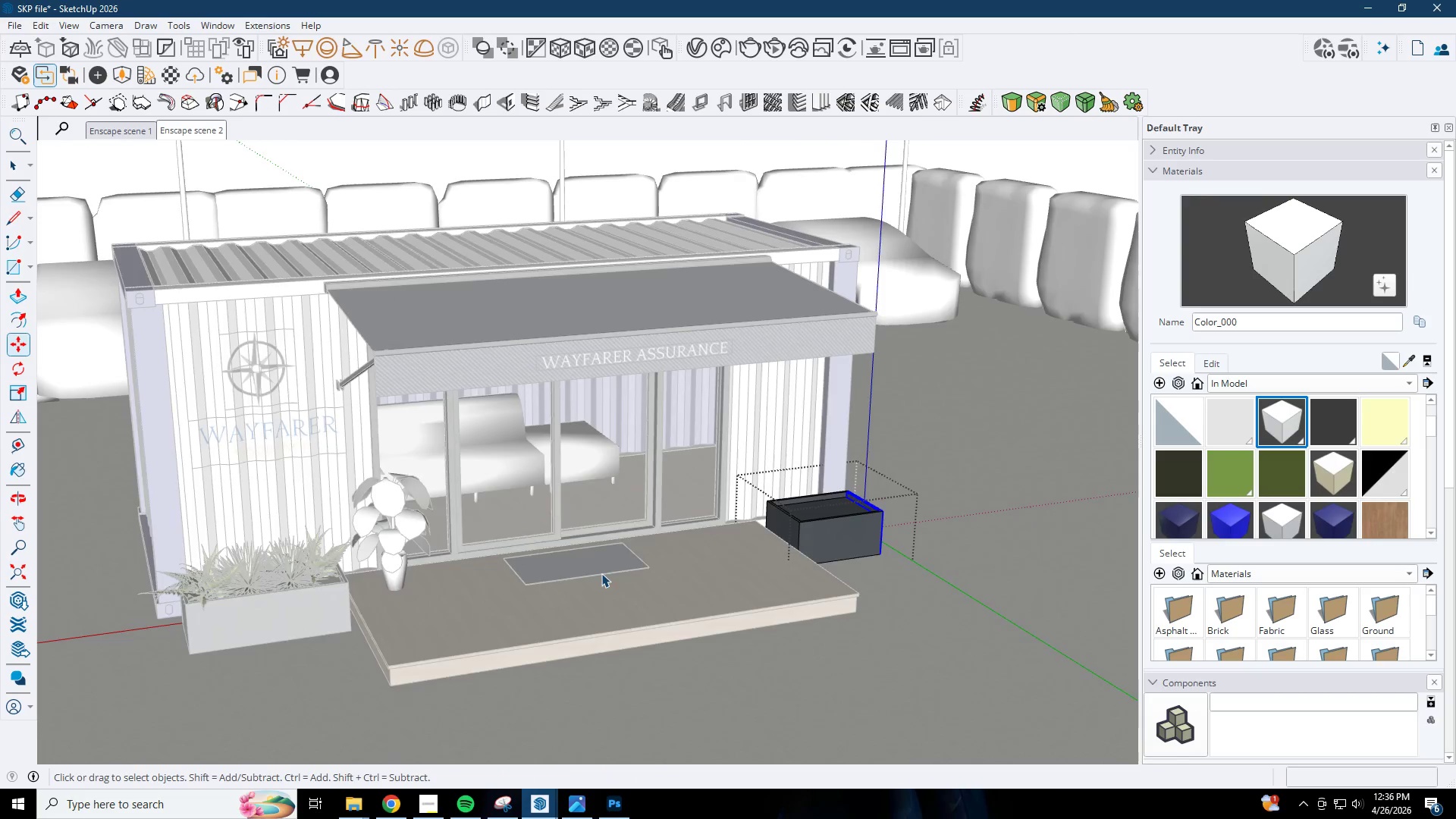 
key(Escape)
 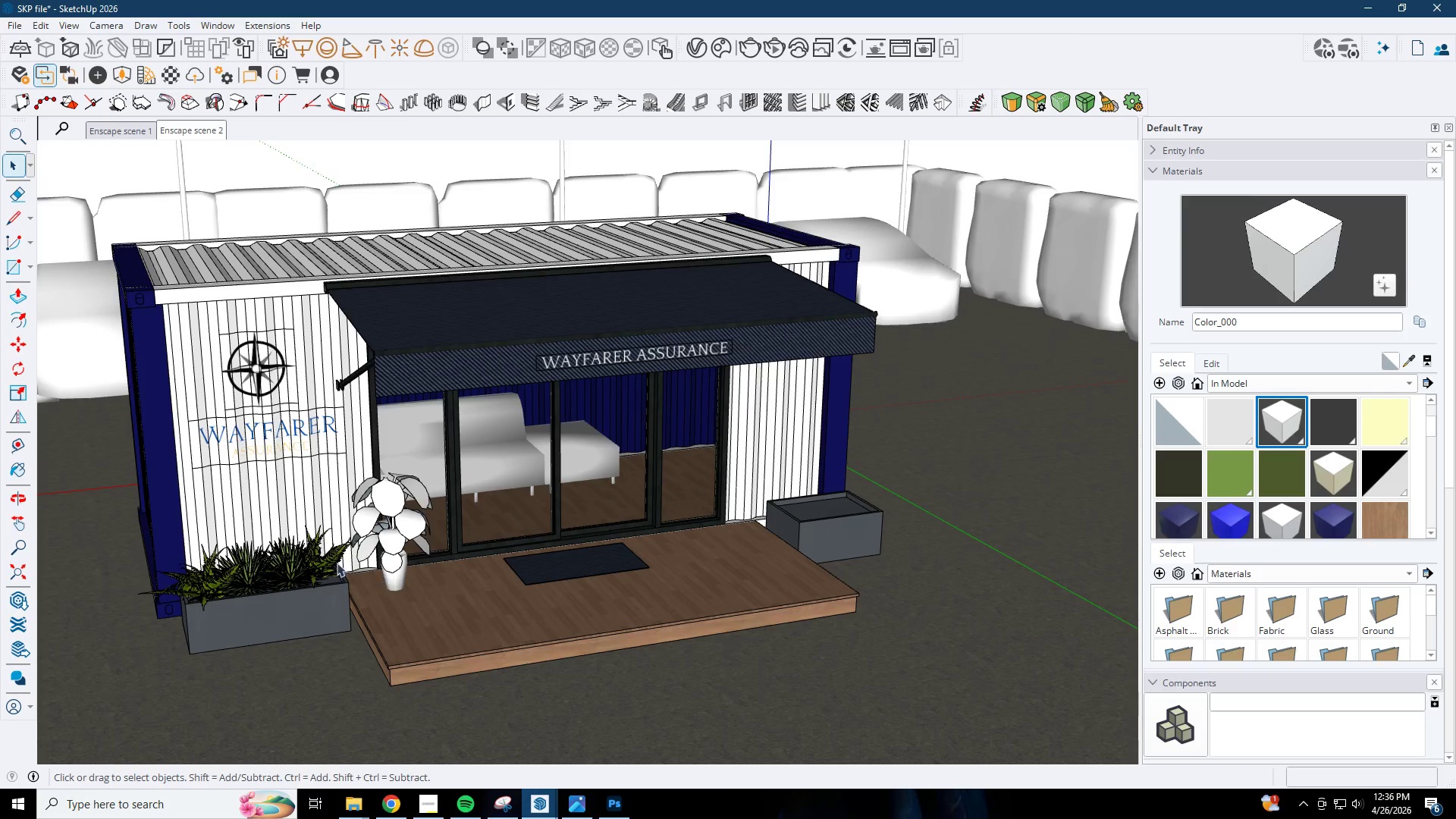 
scroll: coordinate [793, 559], scroll_direction: down, amount: 5.0
 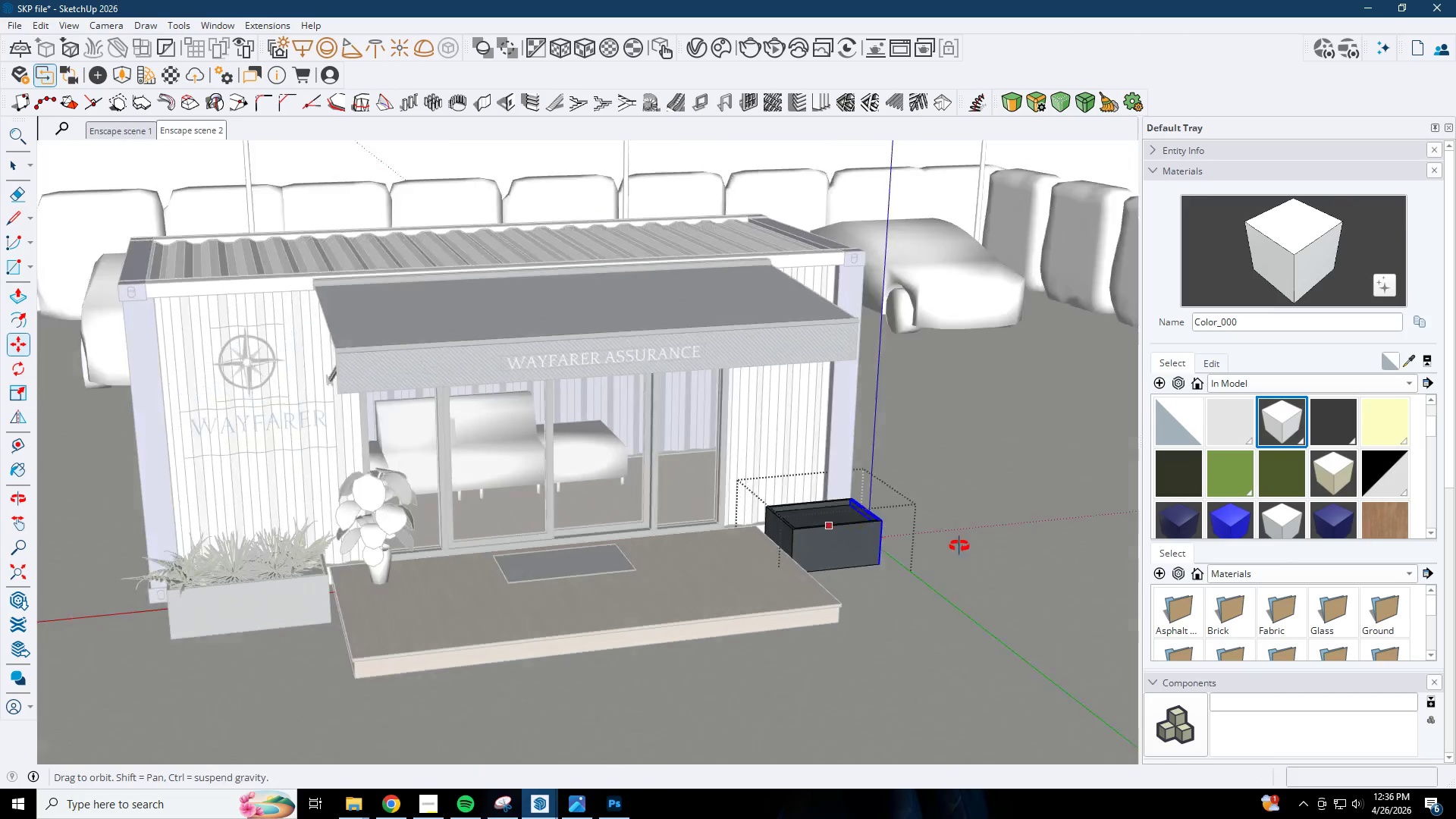 
left_click([310, 555])
 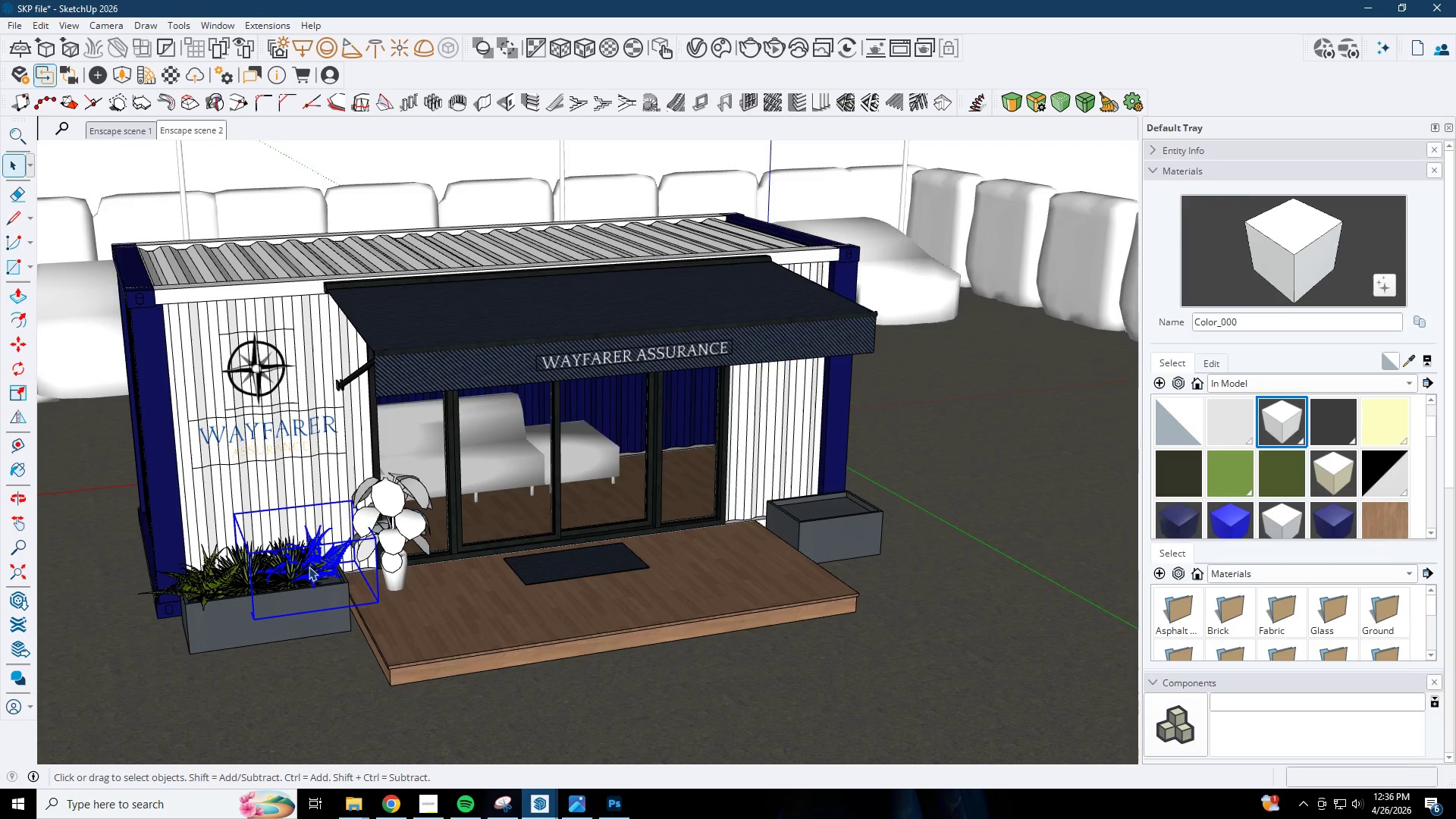 
key(M)
 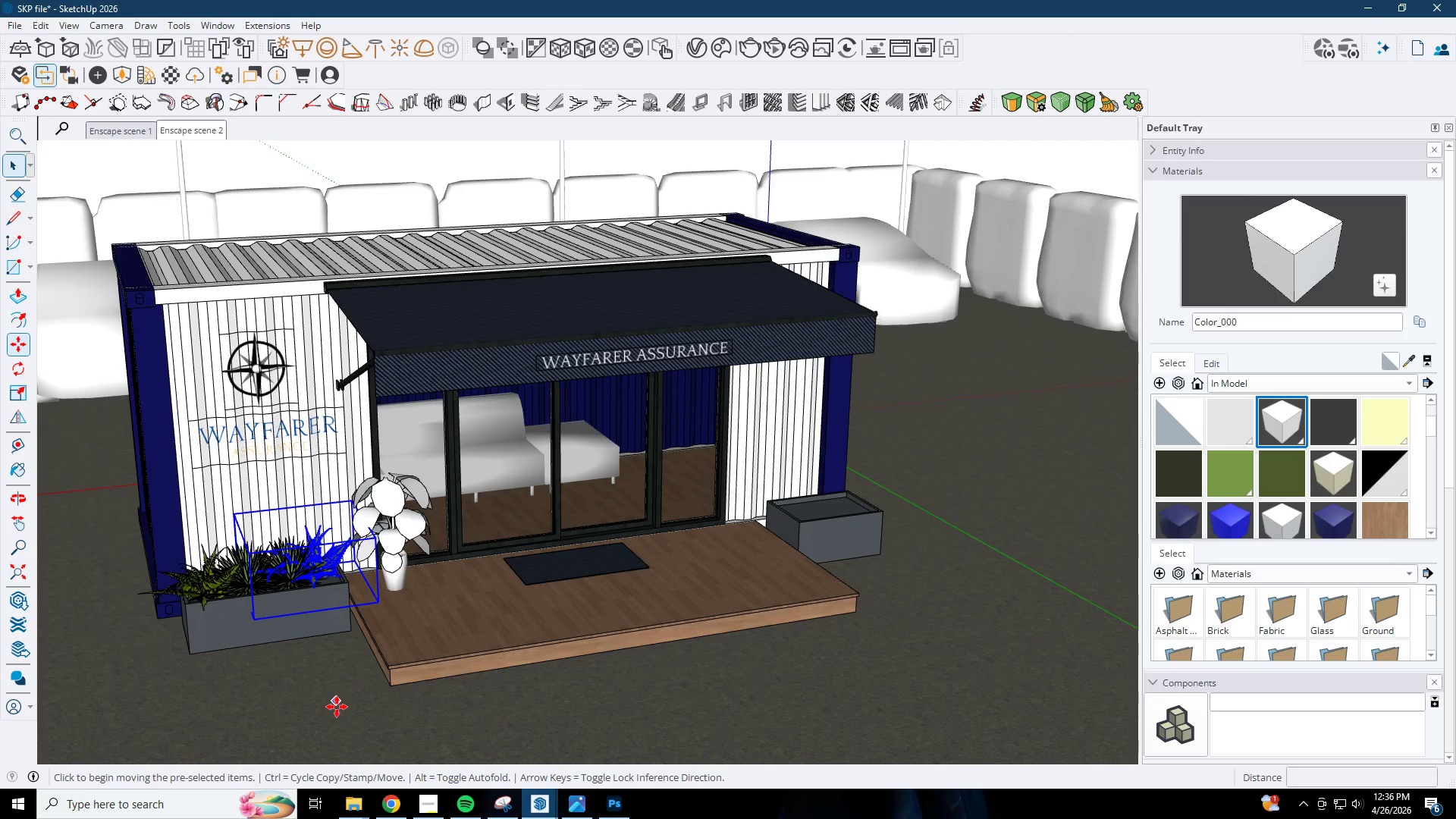 
left_click_drag(start_coordinate=[337, 707], to_coordinate=[372, 708])
 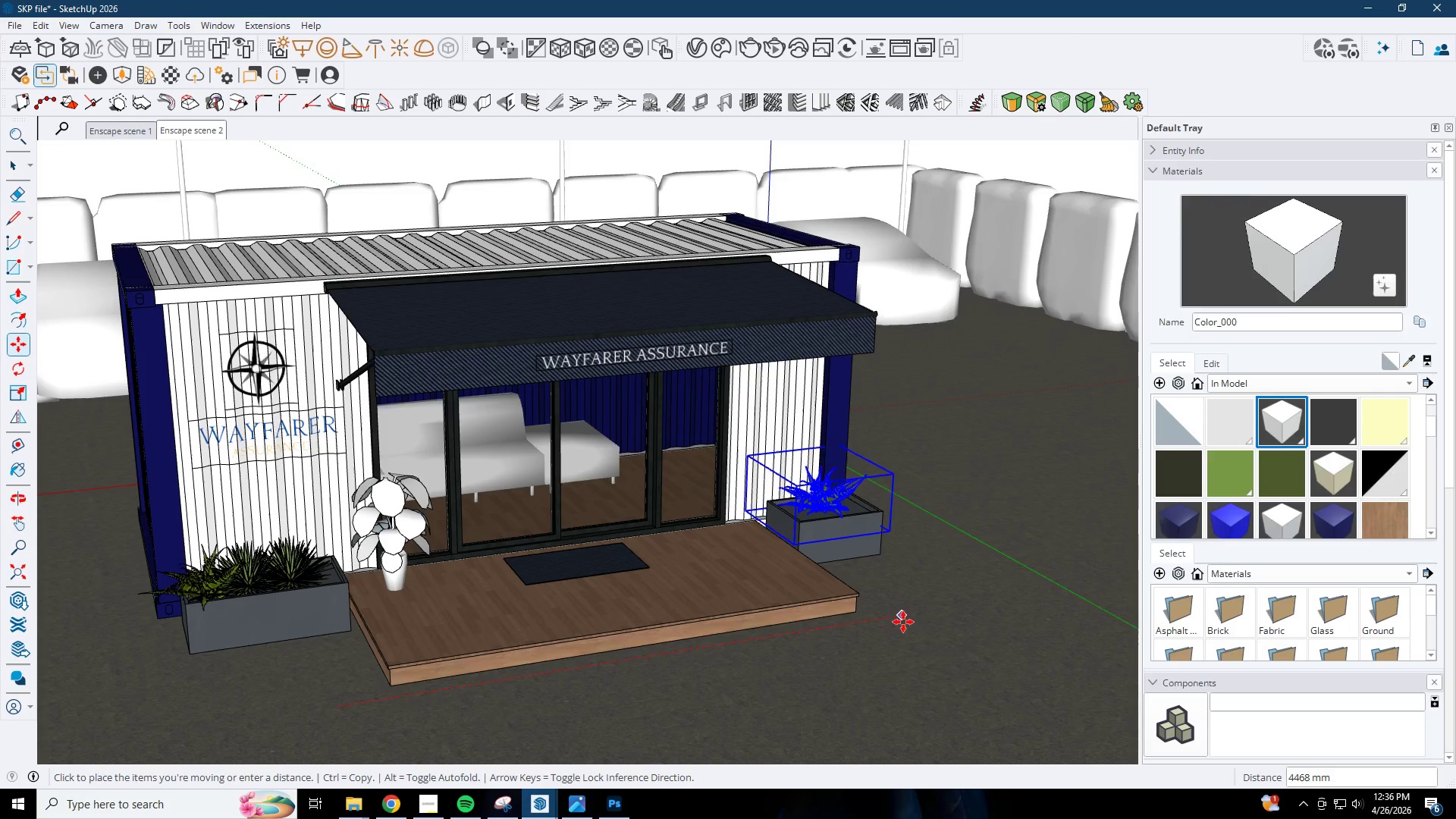 
key(Control+ControlLeft)
 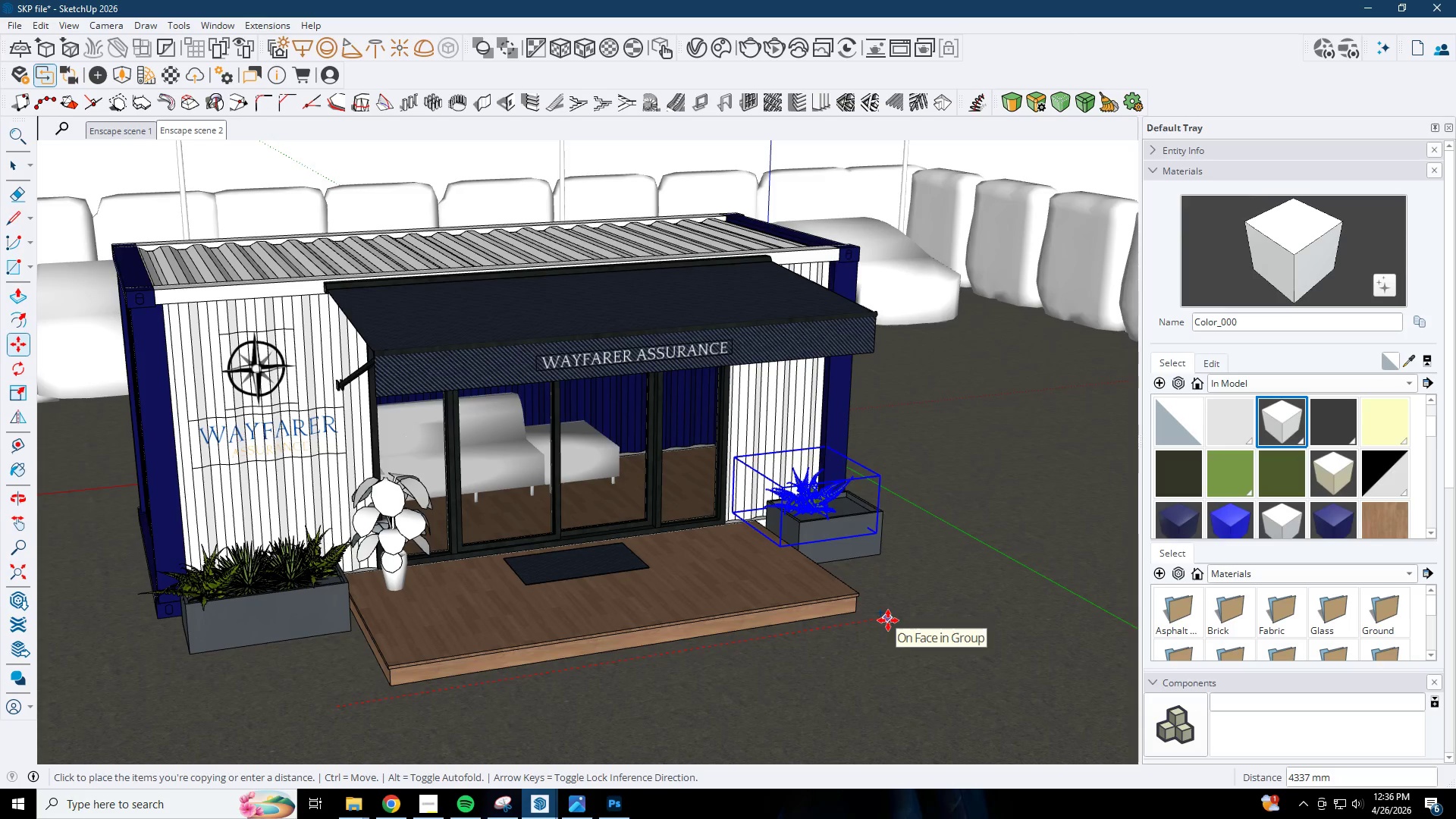 
left_click([886, 620])
 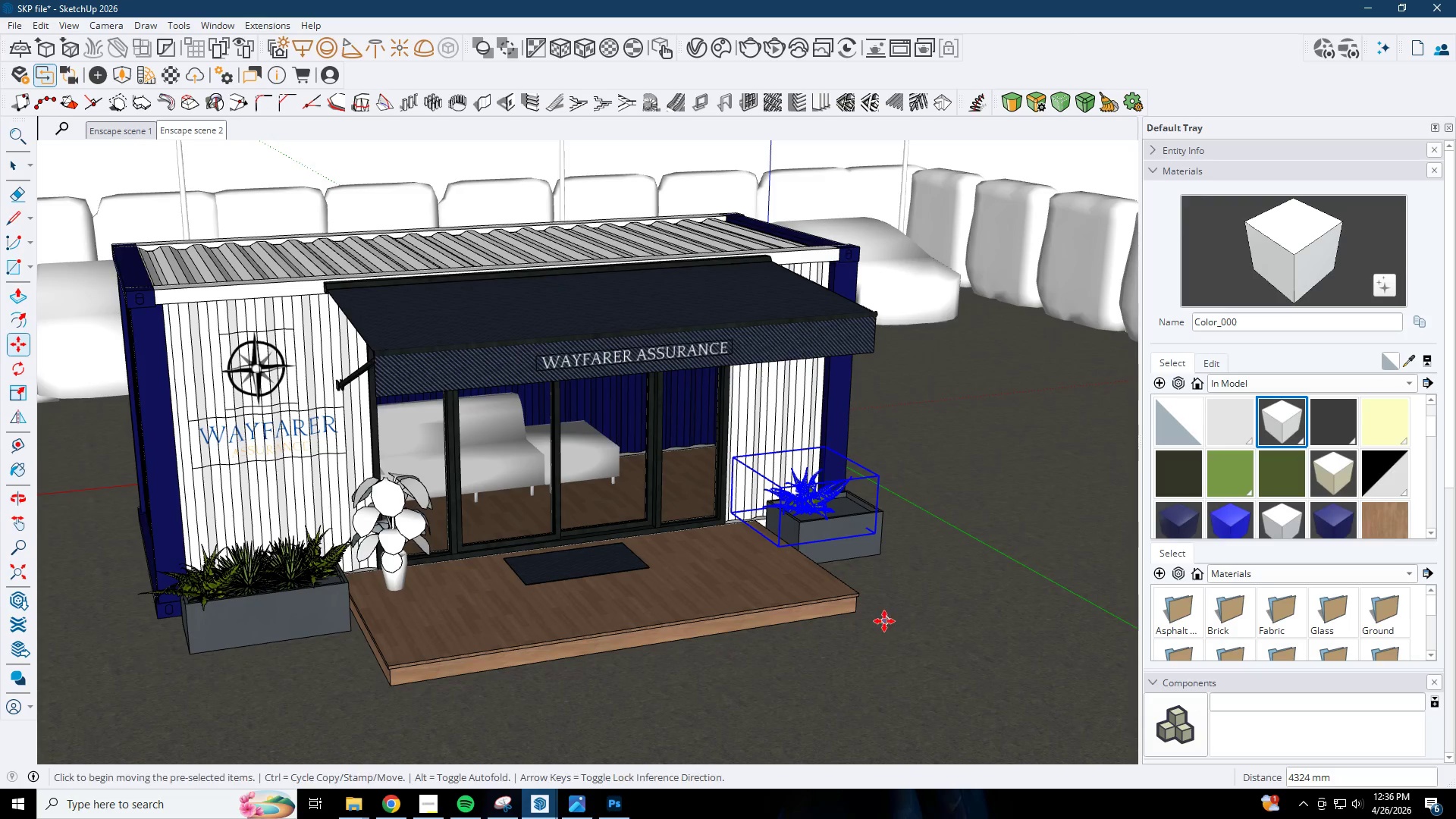 
left_click_drag(start_coordinate=[879, 643], to_coordinate=[897, 642])
 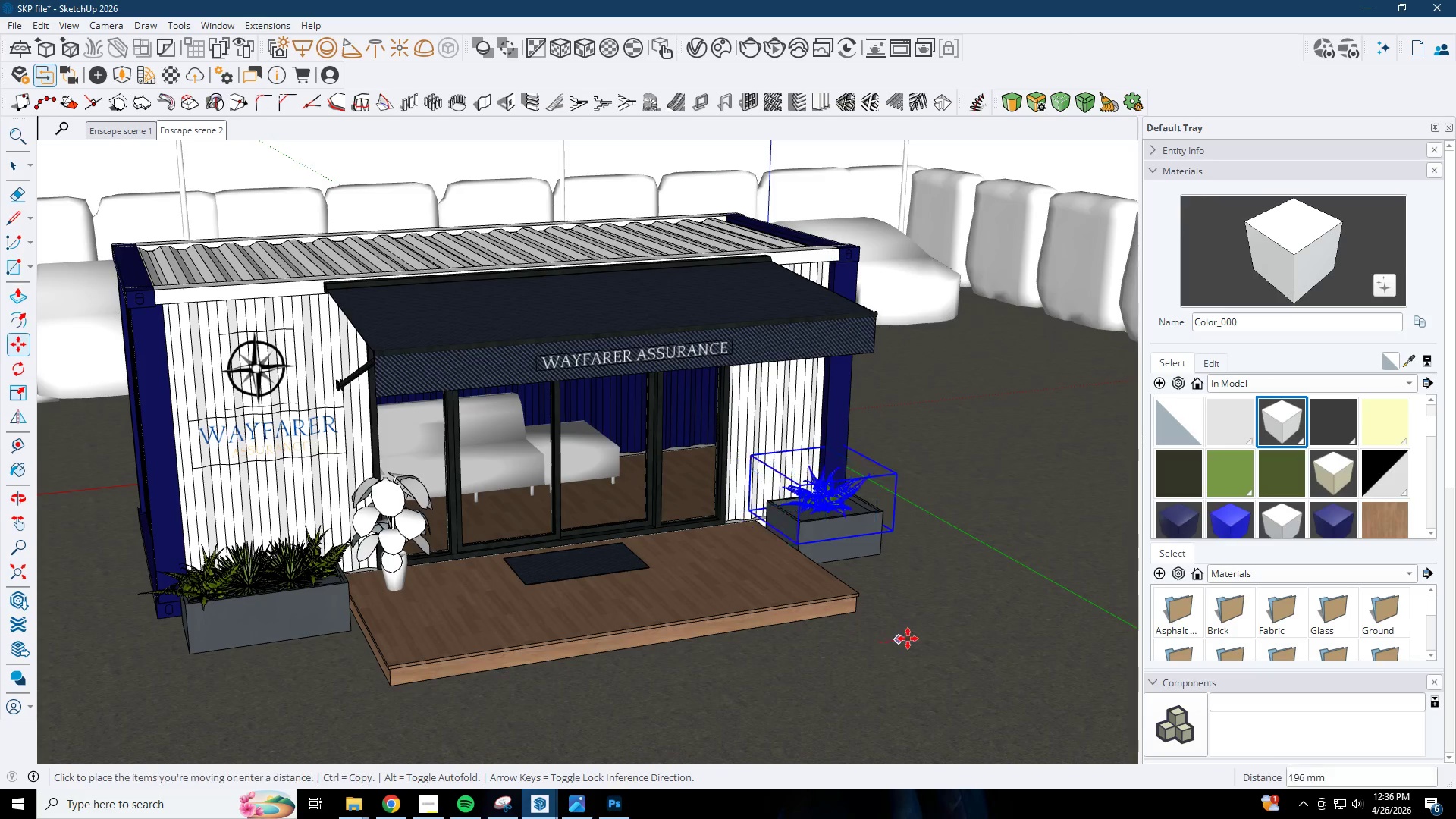 
key(Control+ControlLeft)
 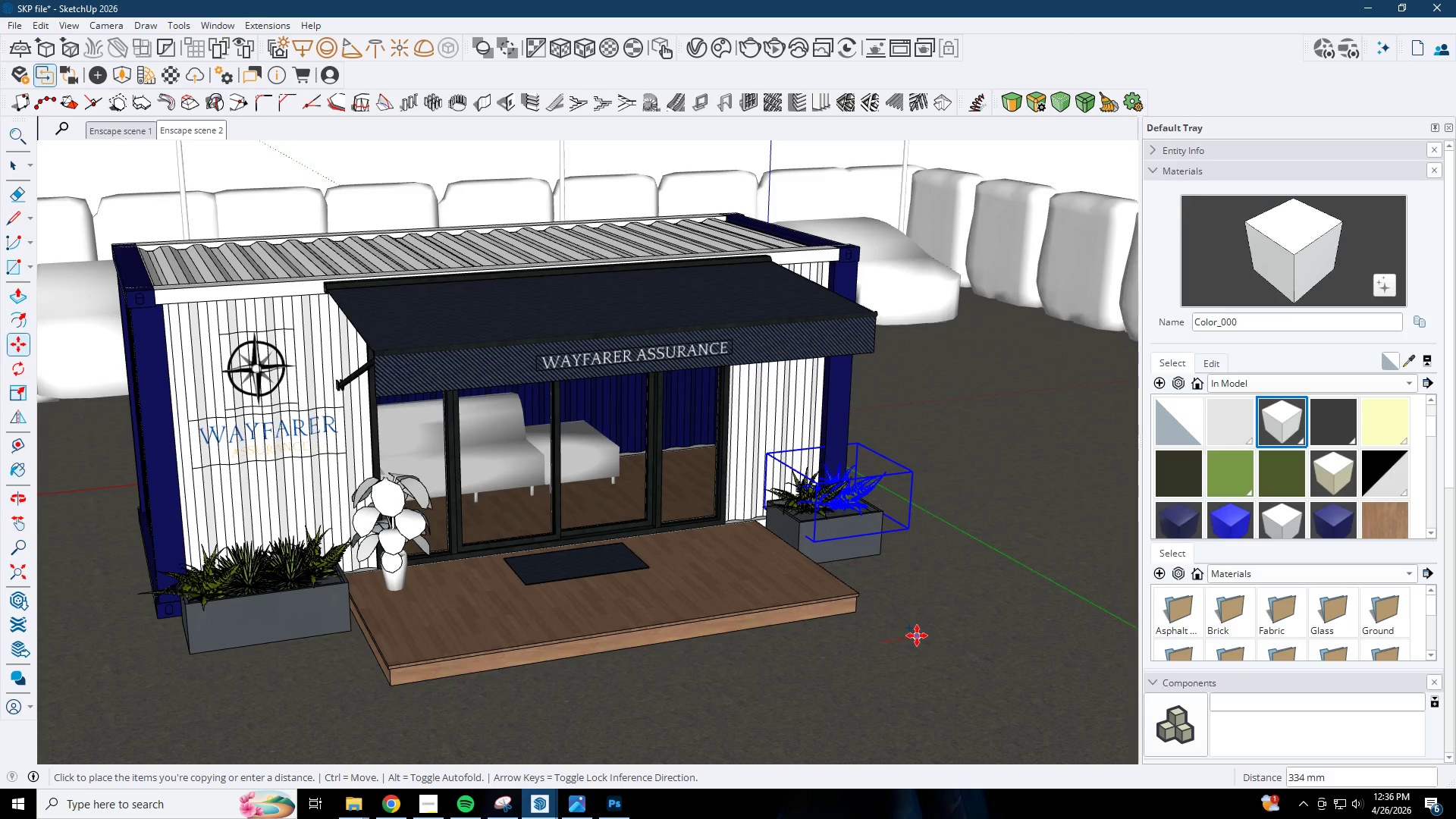 
left_click([917, 635])
 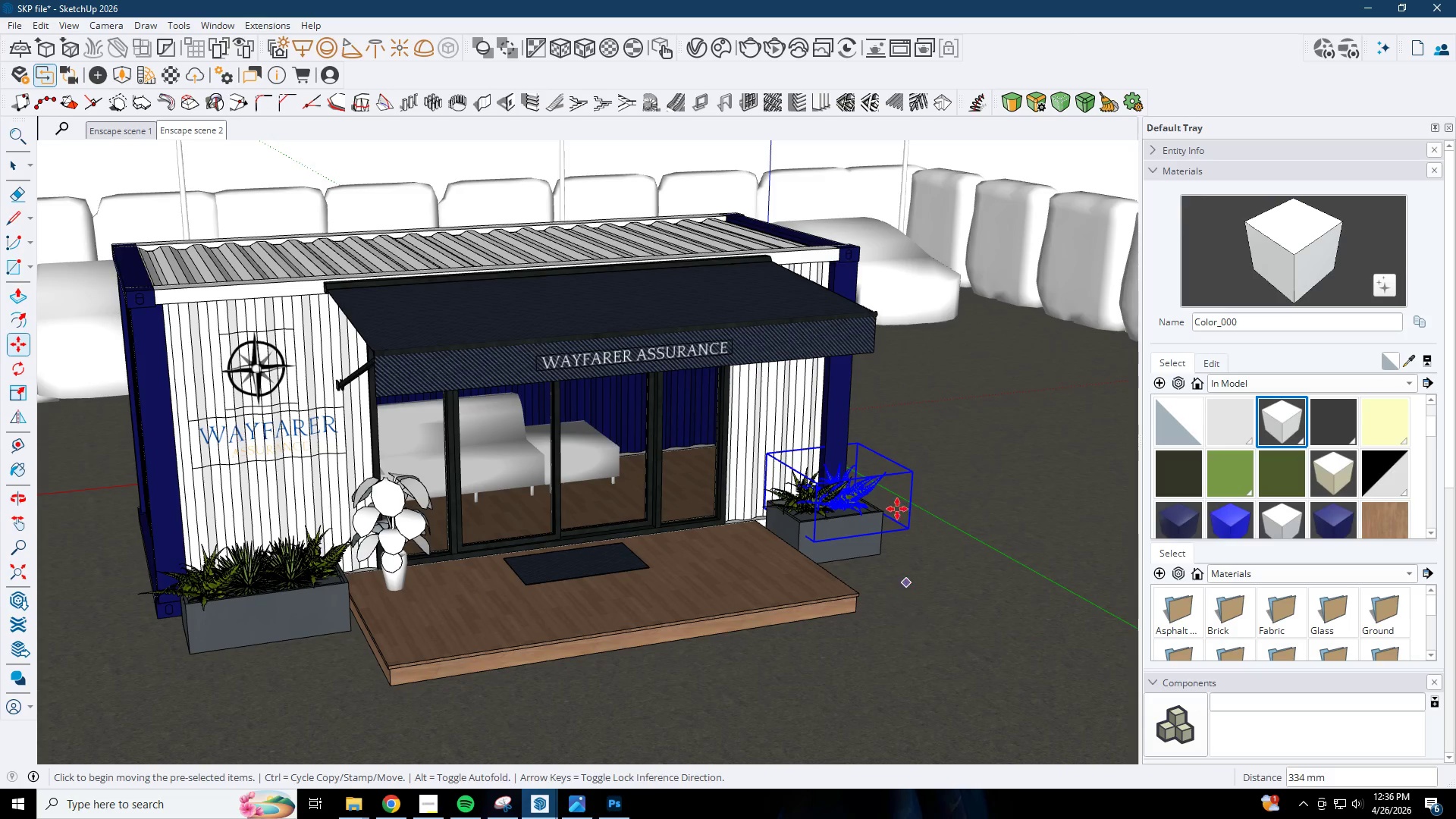 
key(S)
 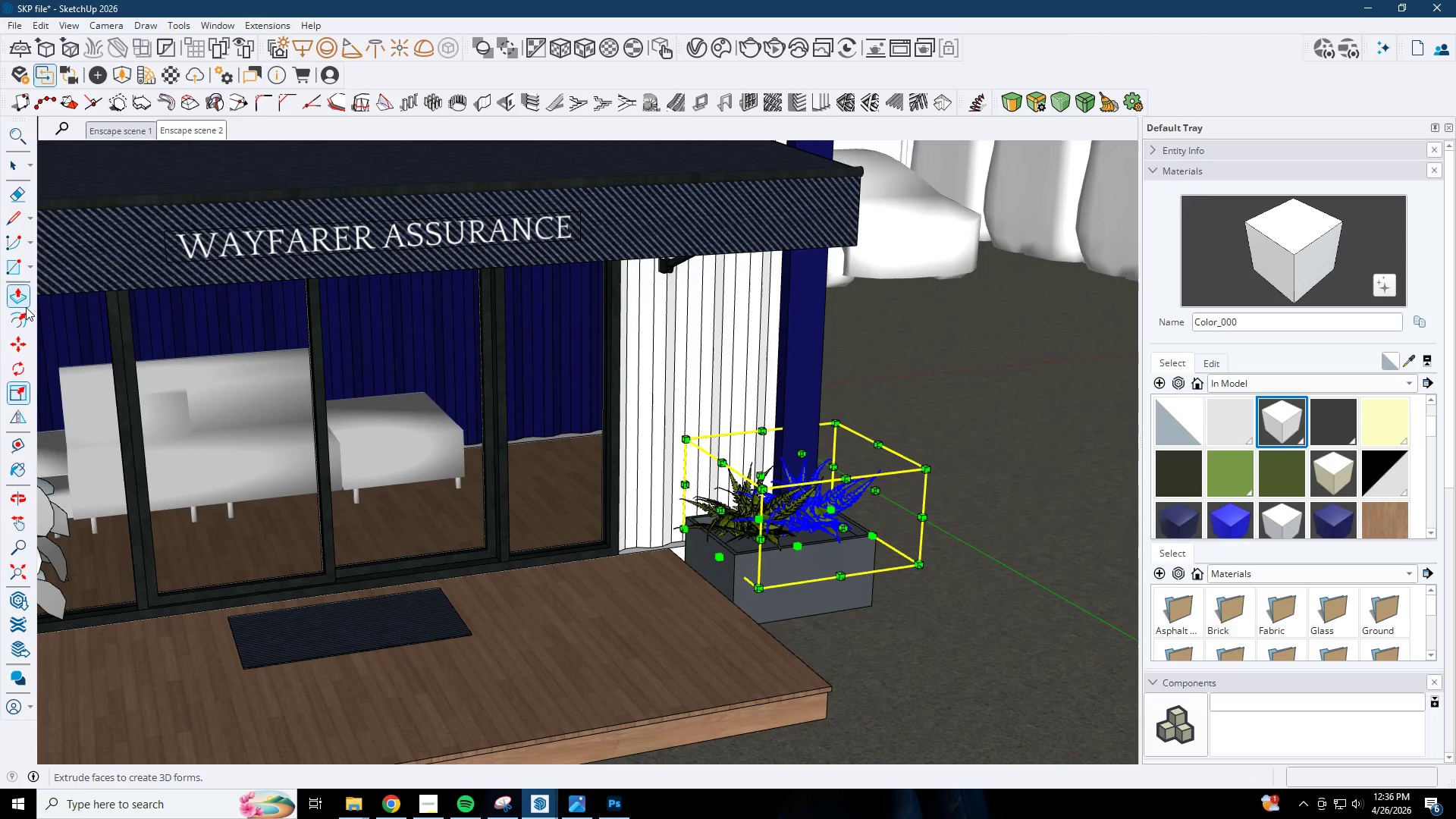 
scroll: coordinate [893, 475], scroll_direction: up, amount: 4.0
 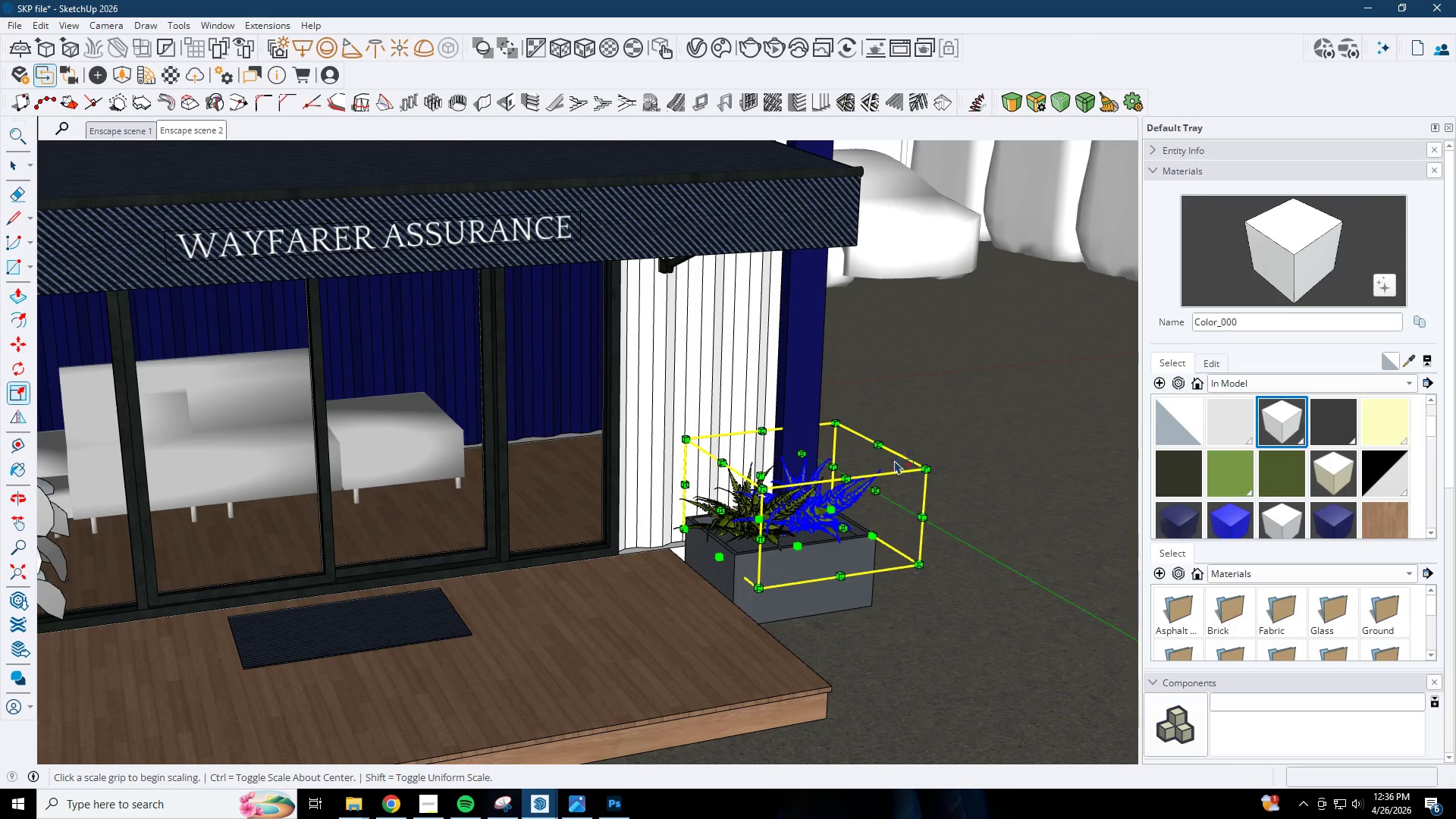 
left_click([20, 368])
 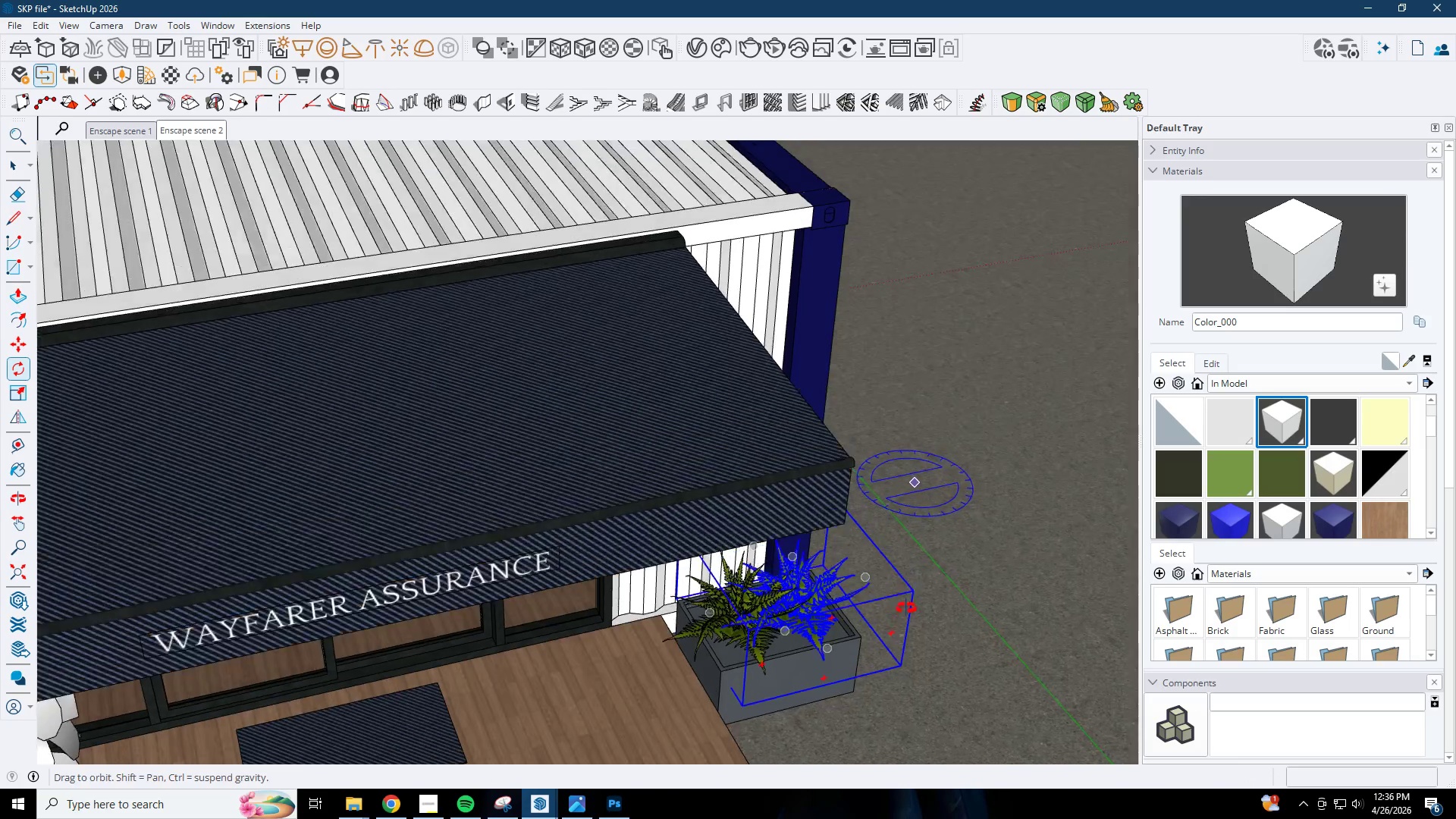 
scroll: coordinate [755, 626], scroll_direction: up, amount: 12.0
 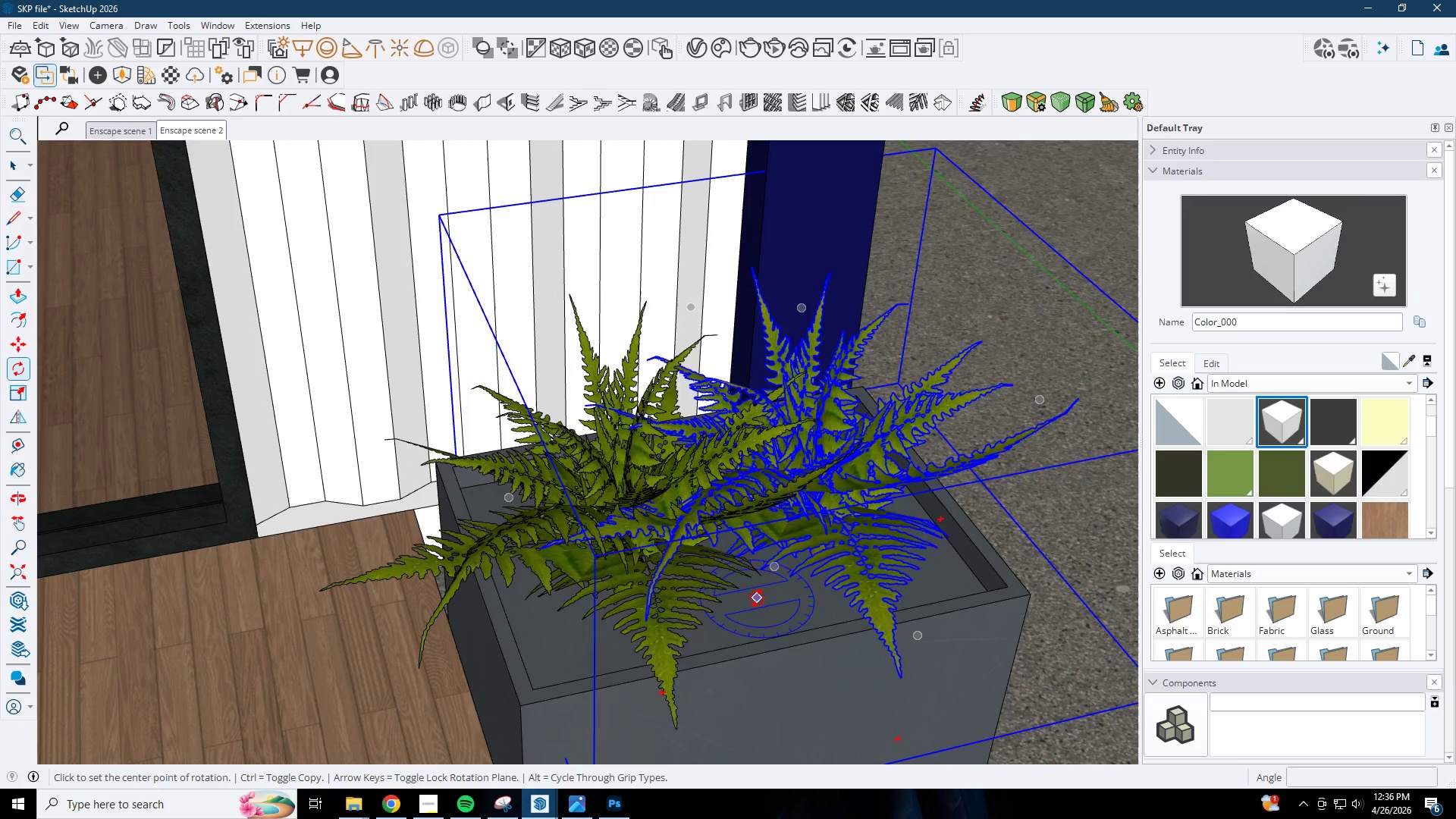 
double_click([780, 596])
 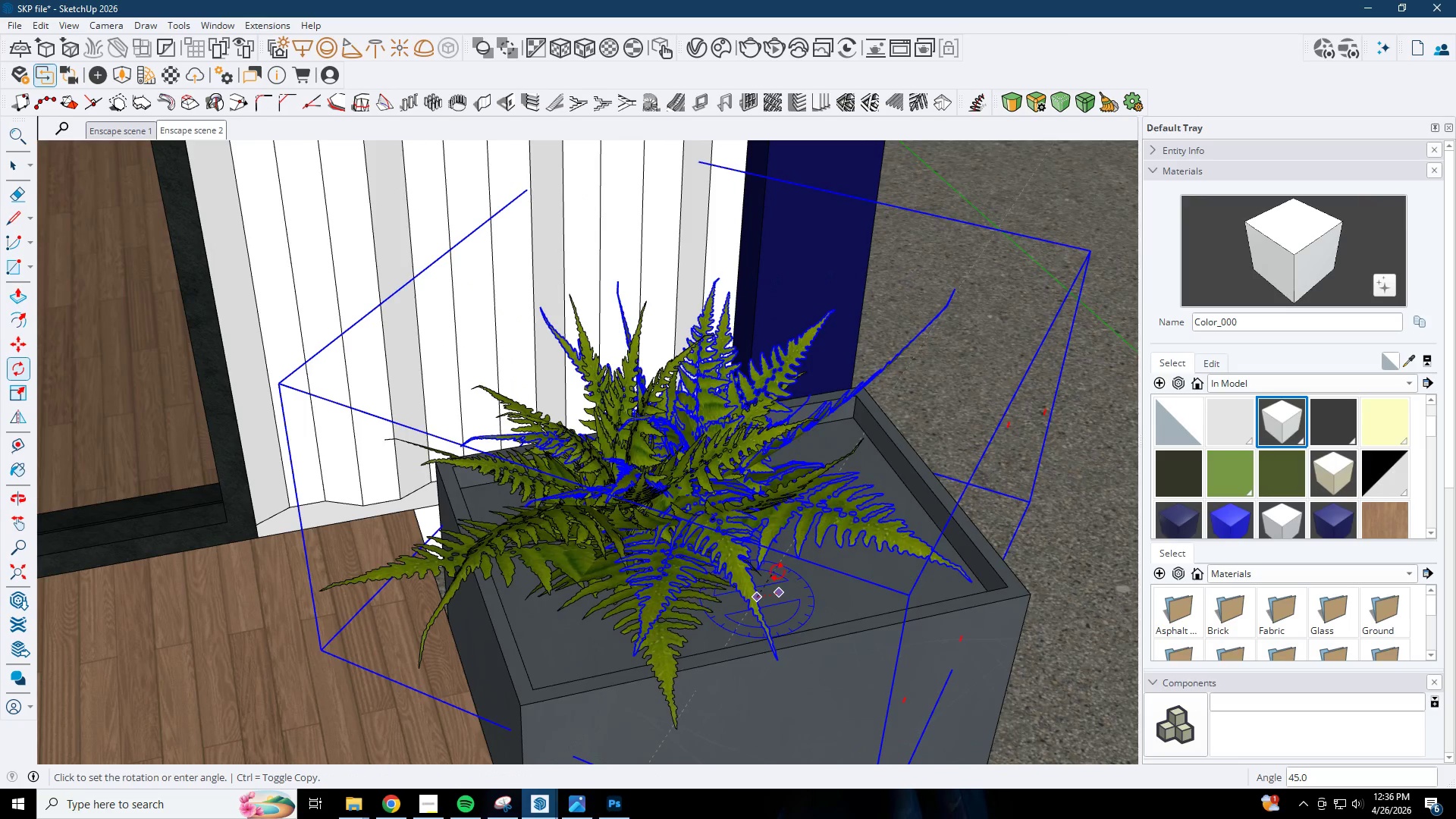 
left_click([776, 566])
 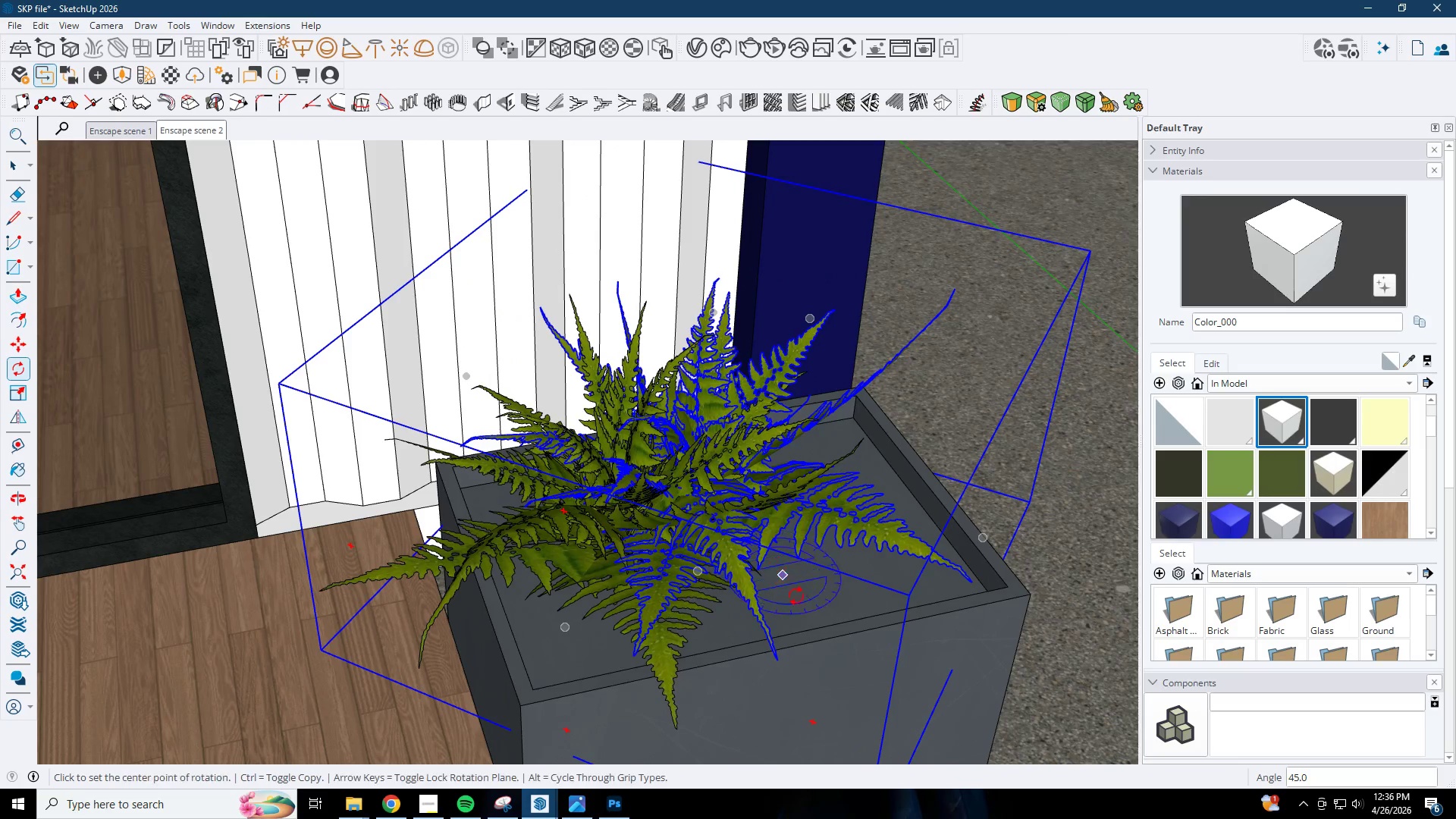 
key(Comma)
 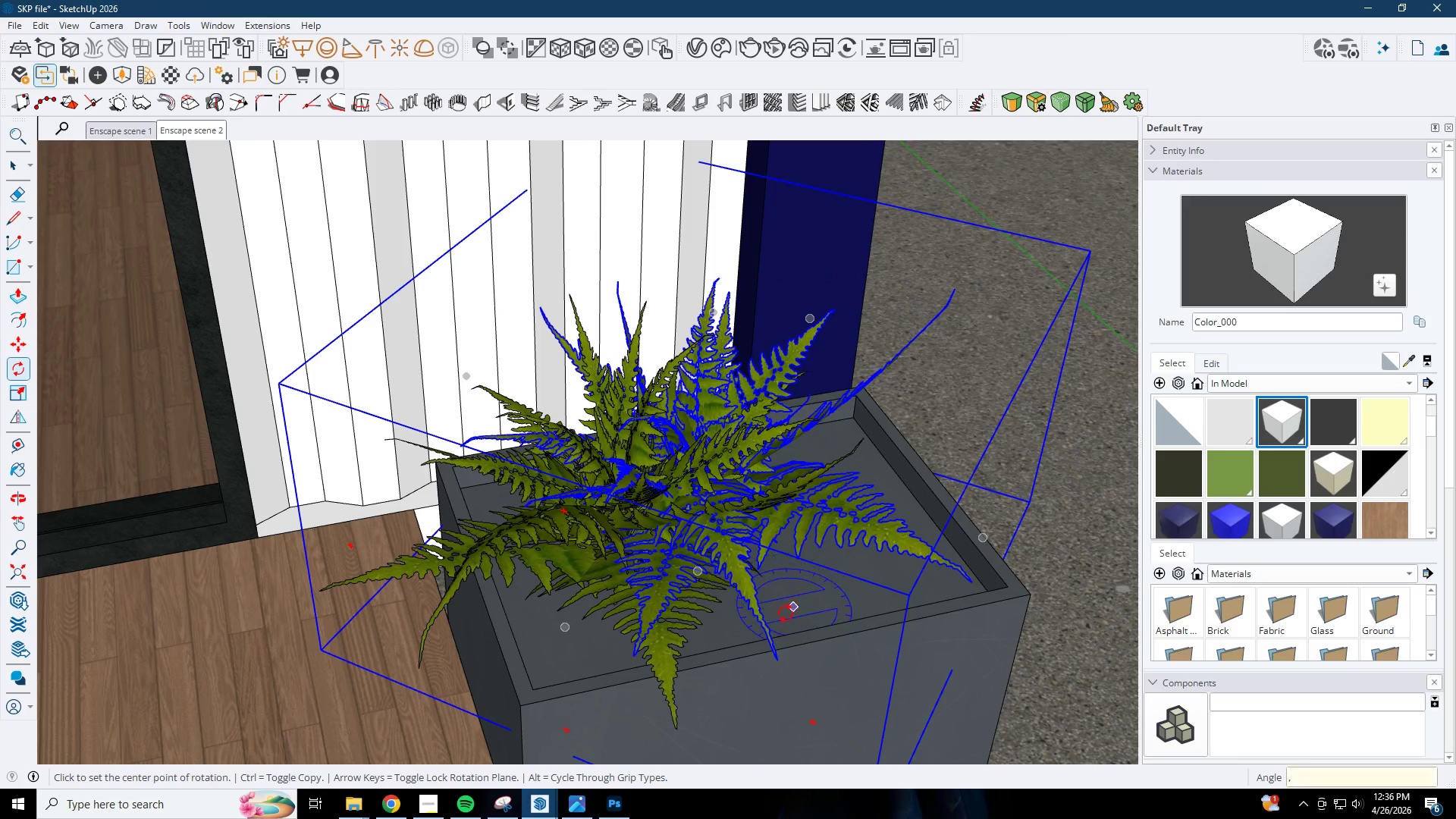 
left_click_drag(start_coordinate=[786, 613], to_coordinate=[798, 609])
 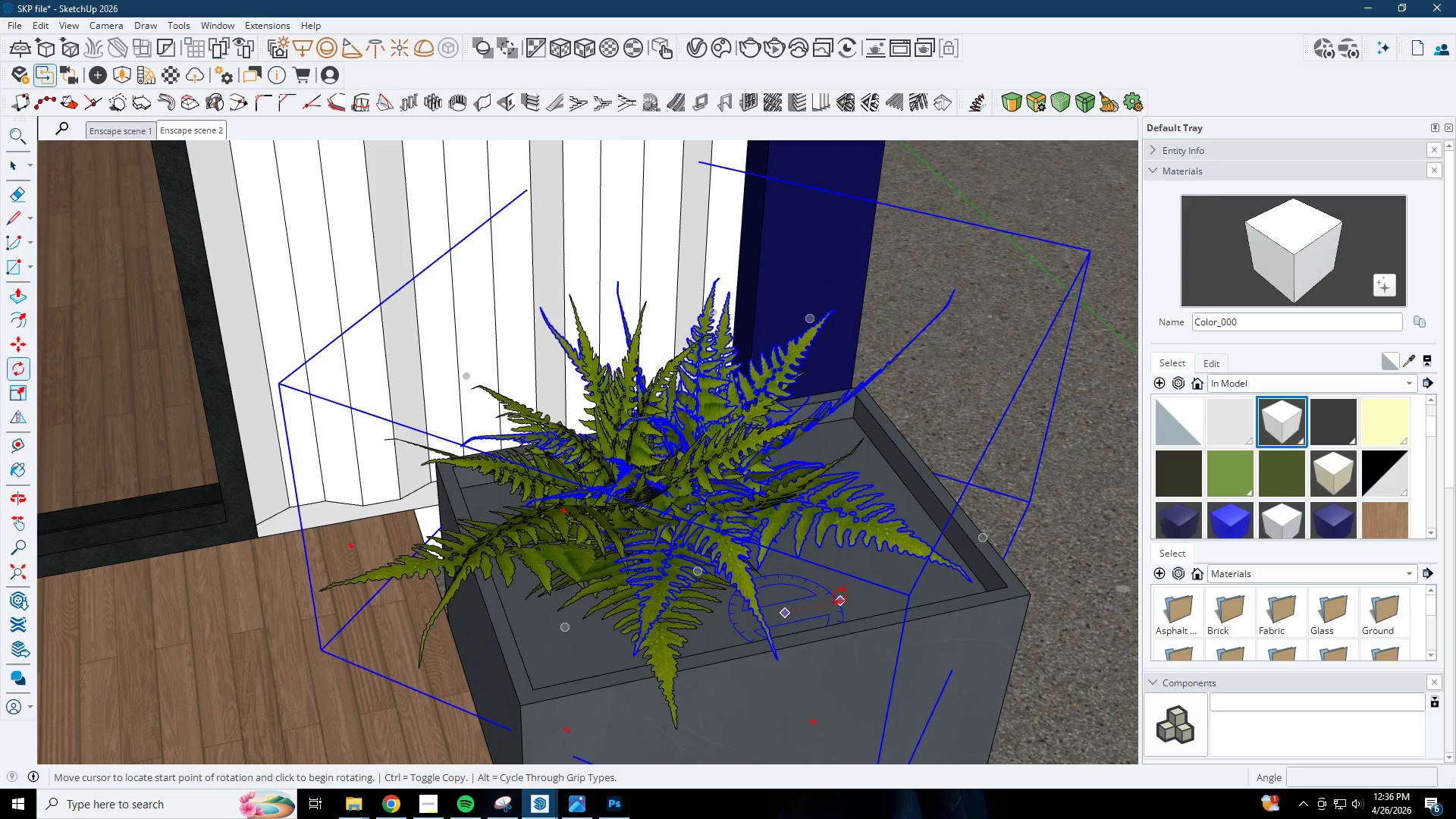 
key(M)
 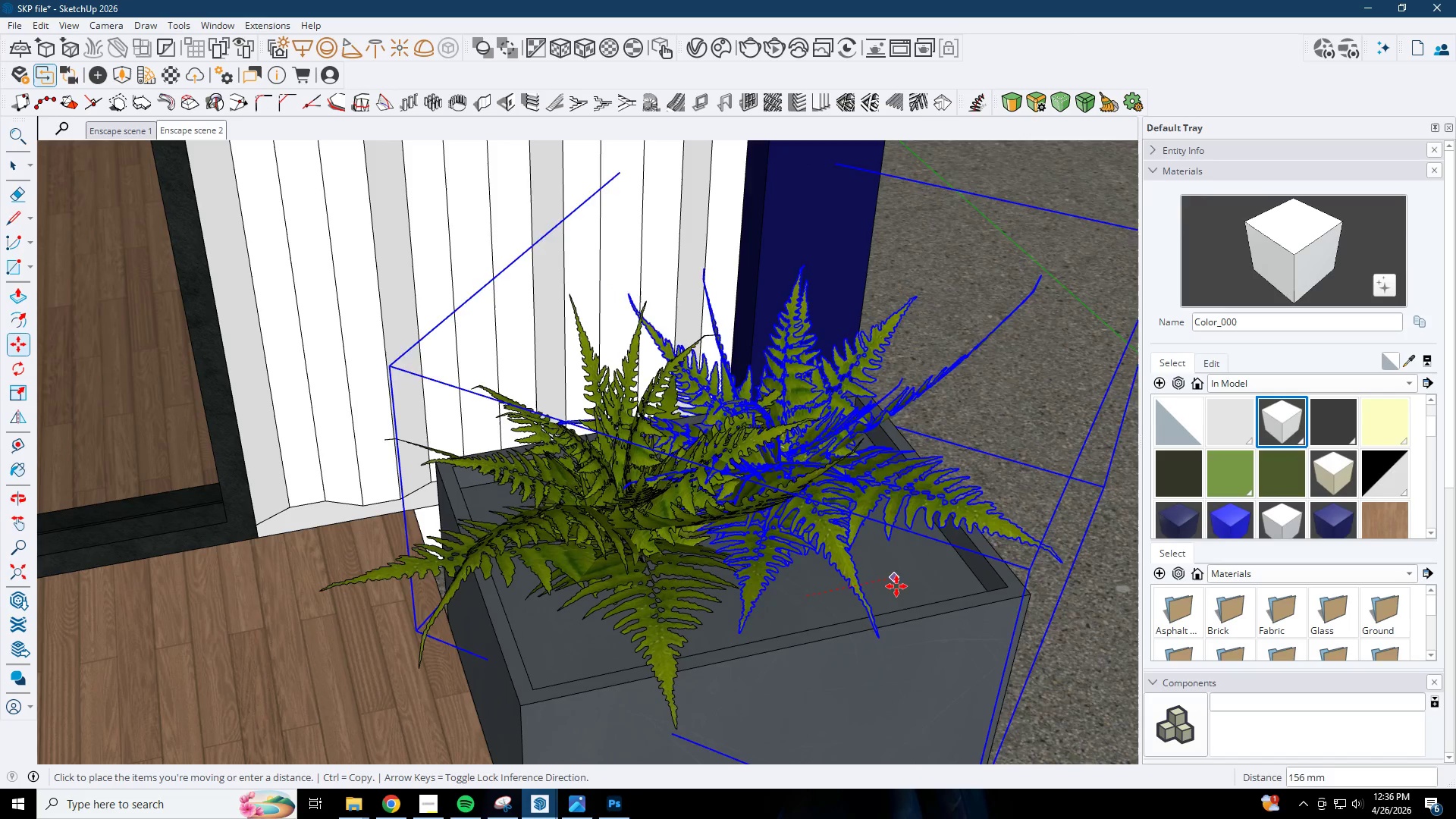 
left_click([918, 585])
 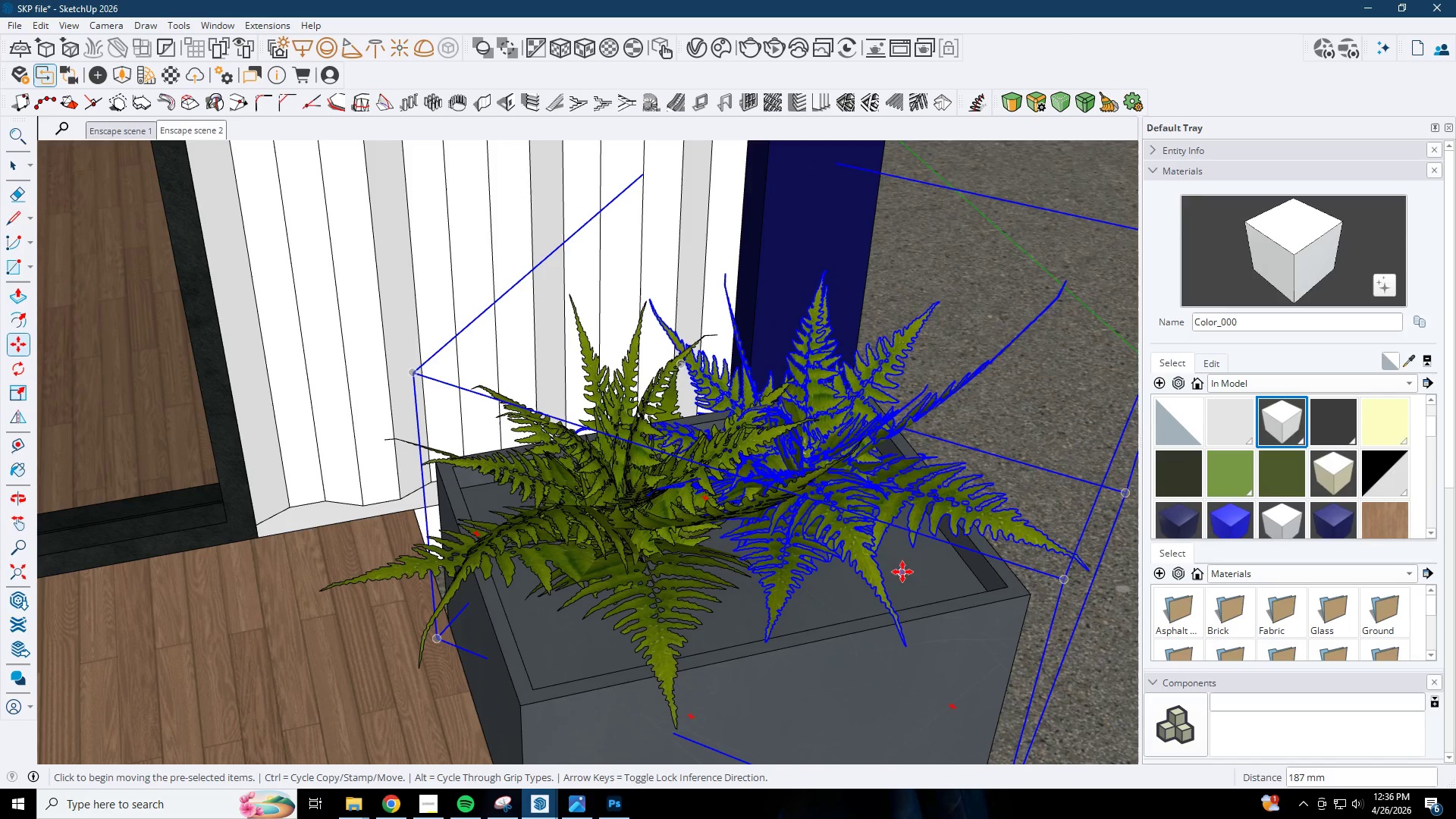 
left_click_drag(start_coordinate=[877, 577], to_coordinate=[883, 575])
 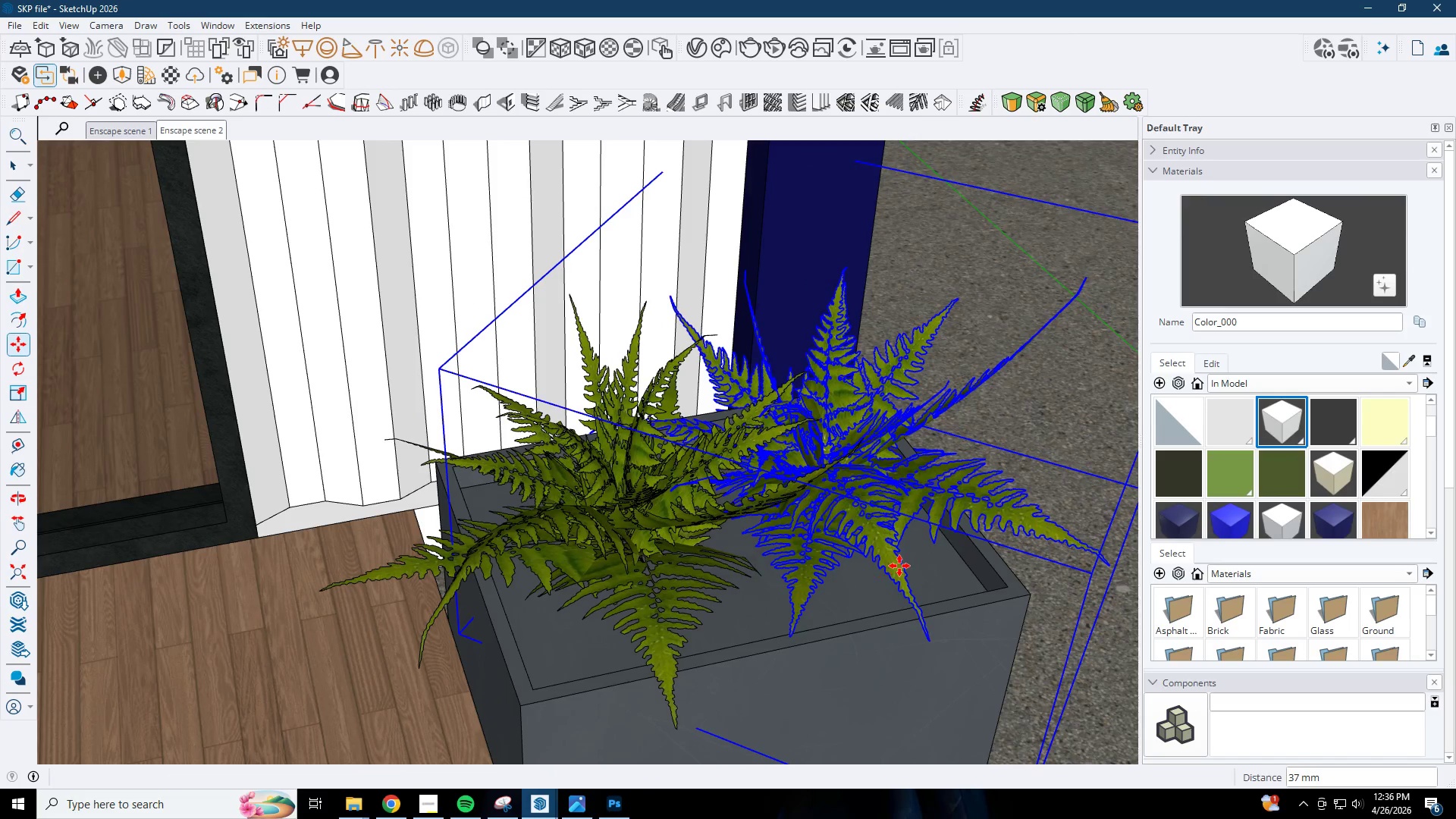 
key(Space)
 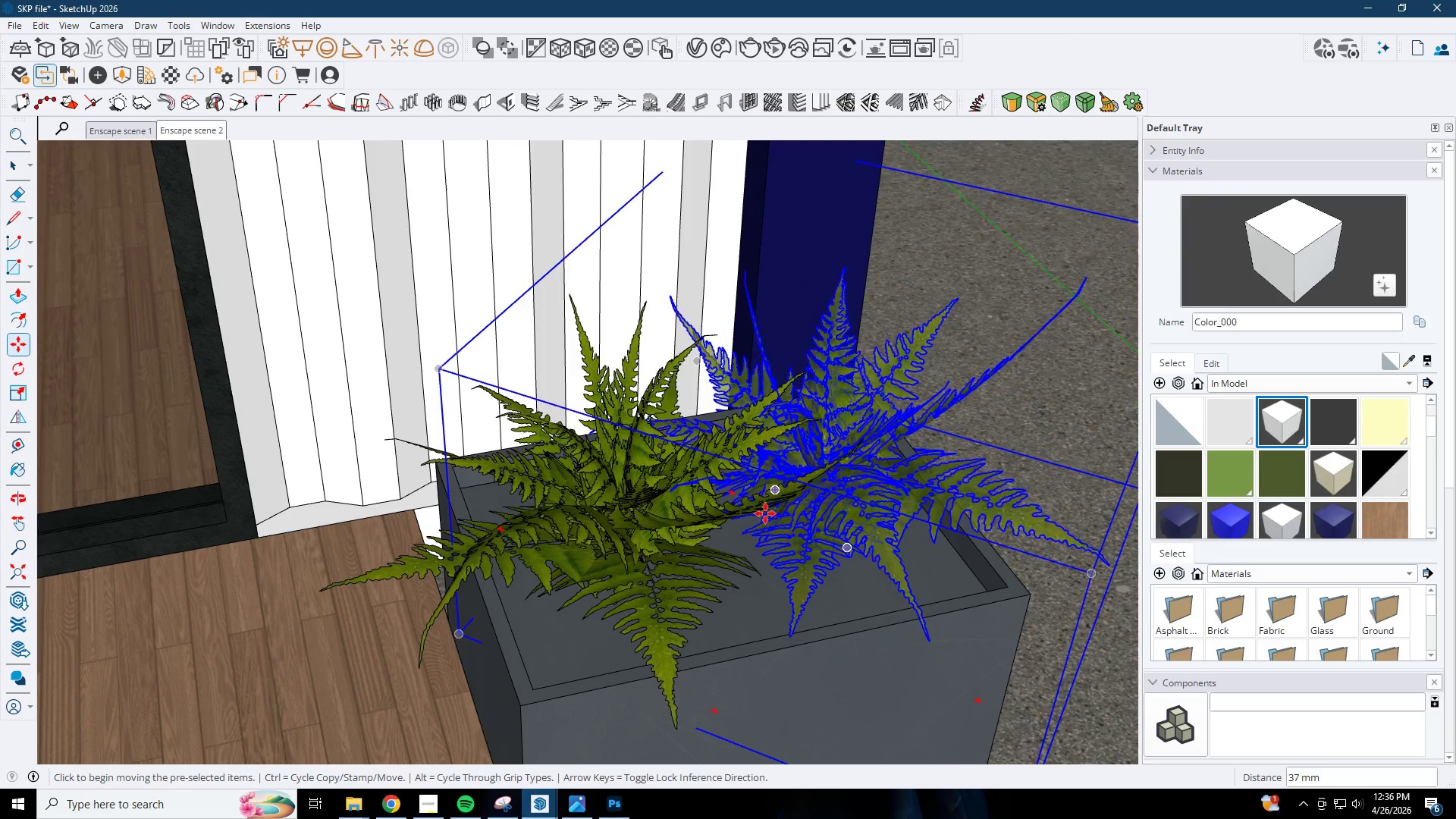 
key(Escape)
 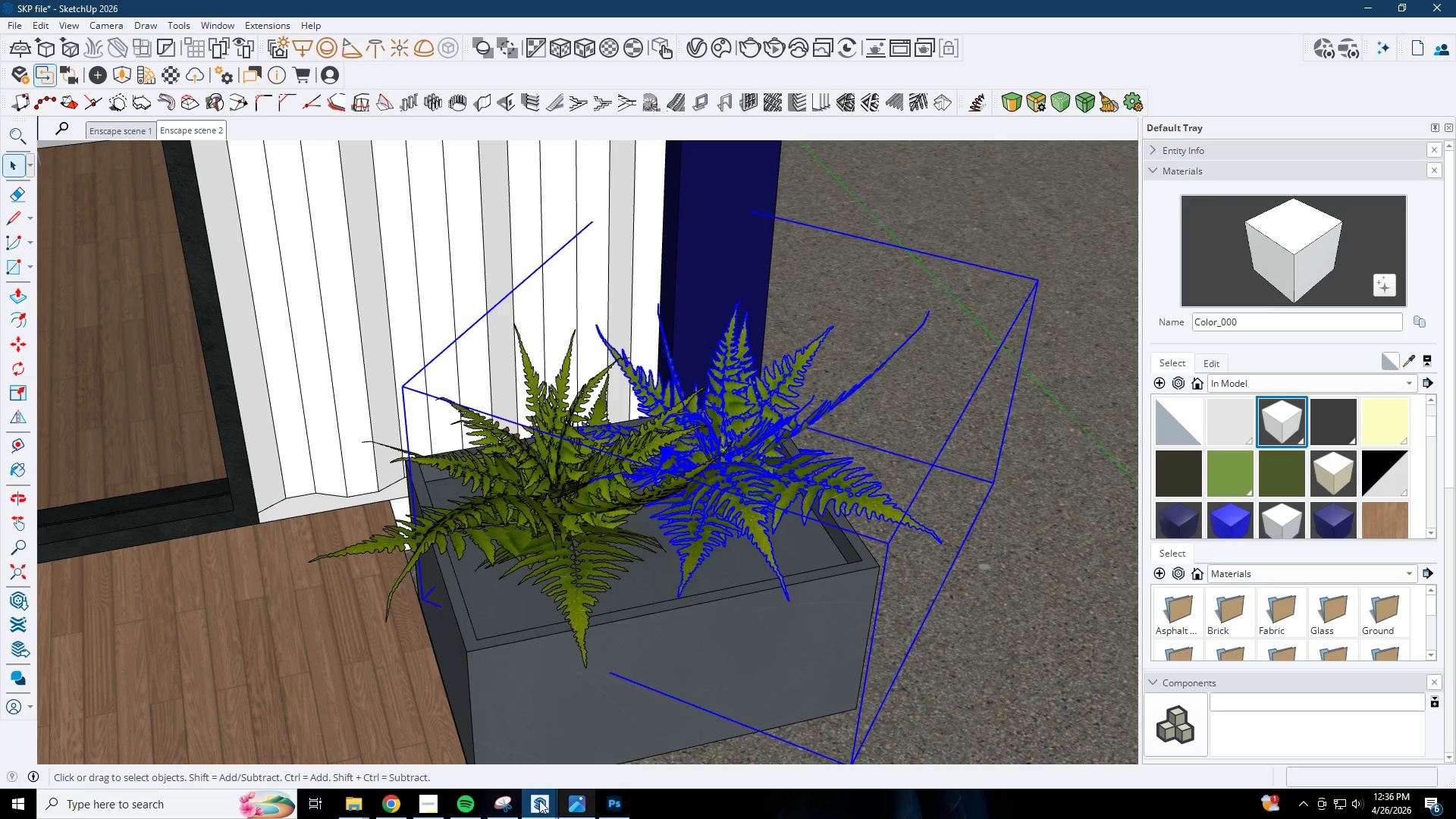 
scroll: coordinate [259, 457], scroll_direction: down, amount: 2.0
 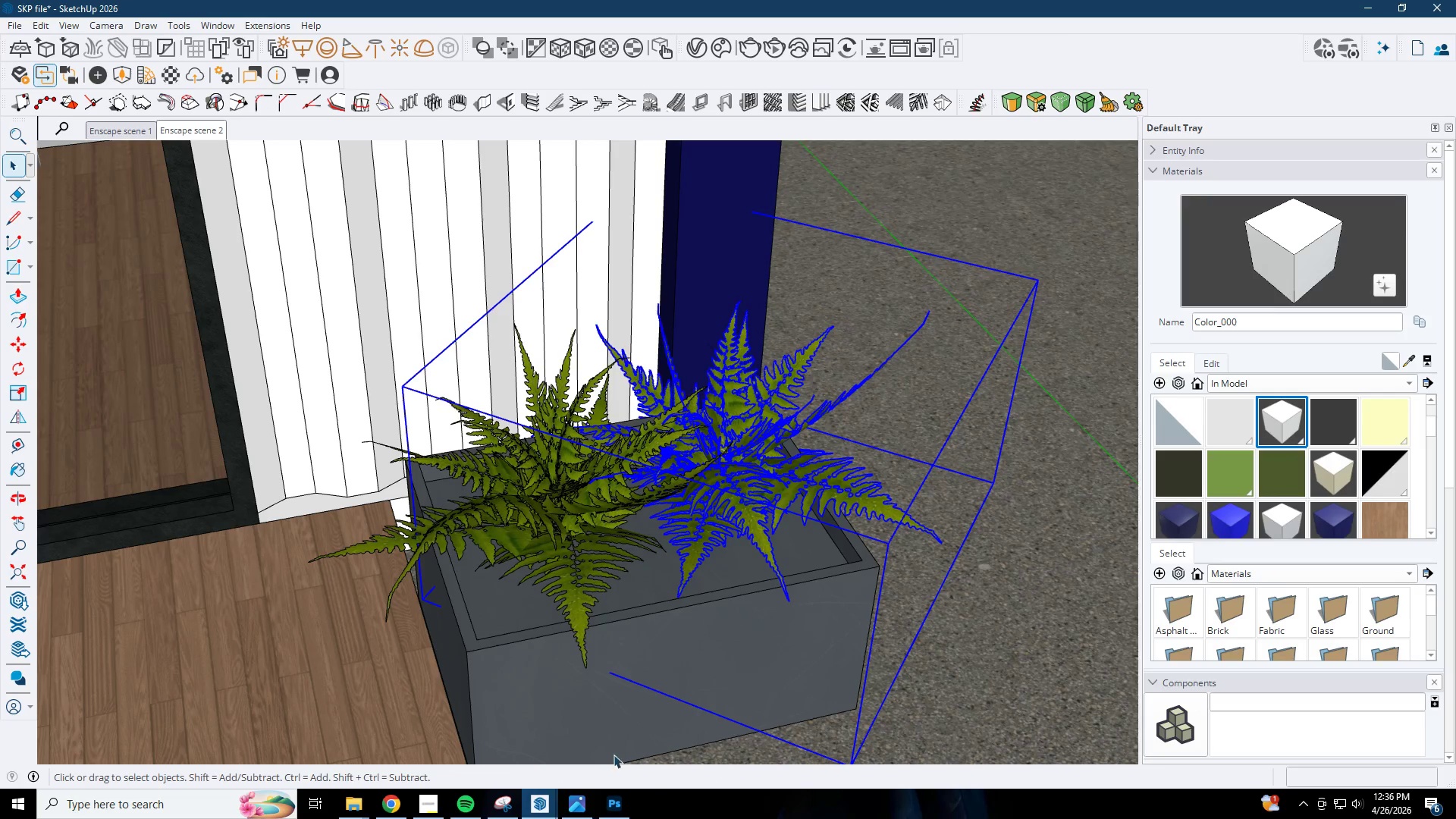 
left_click([529, 799])
 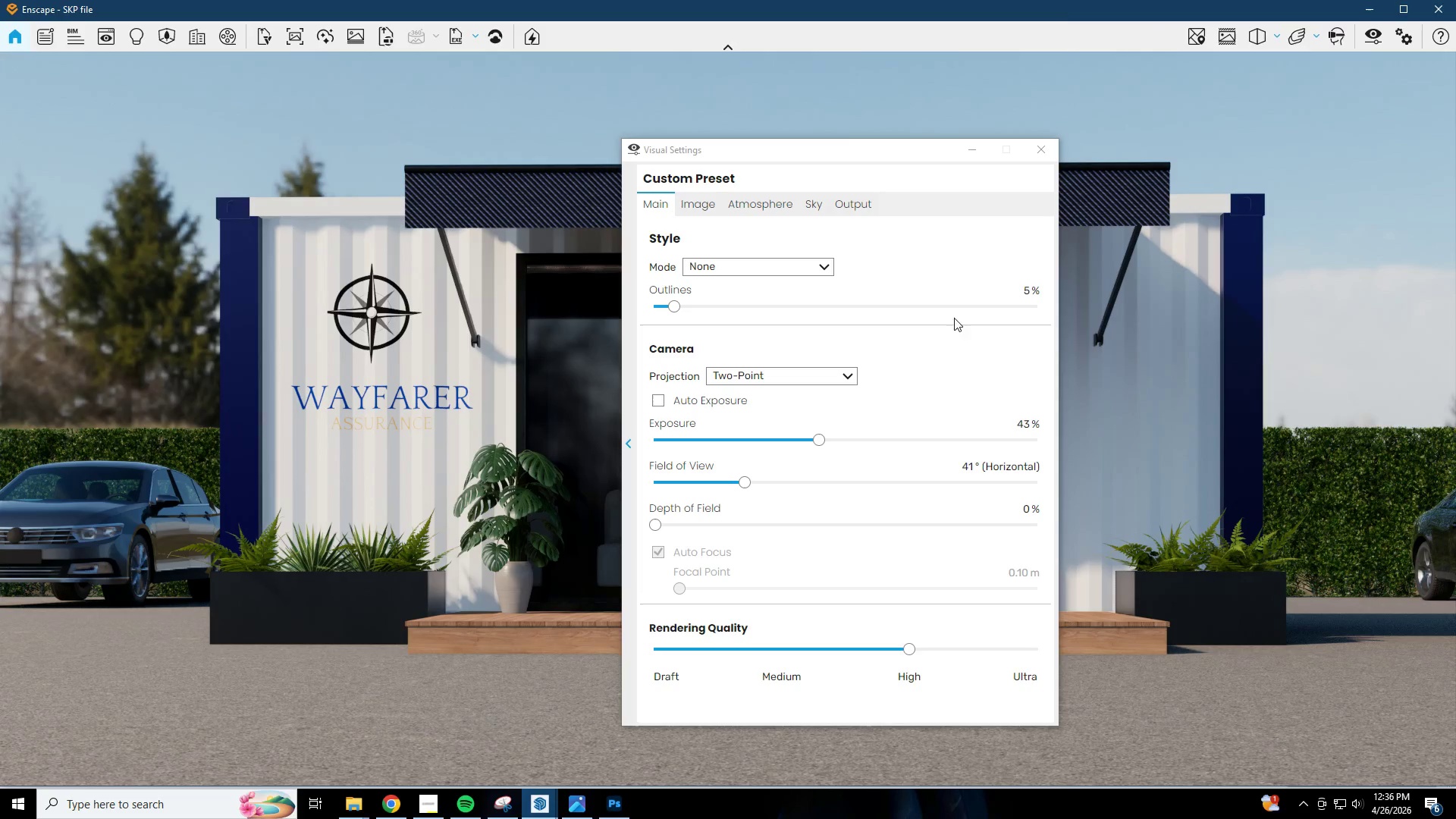 
left_click([969, 152])
 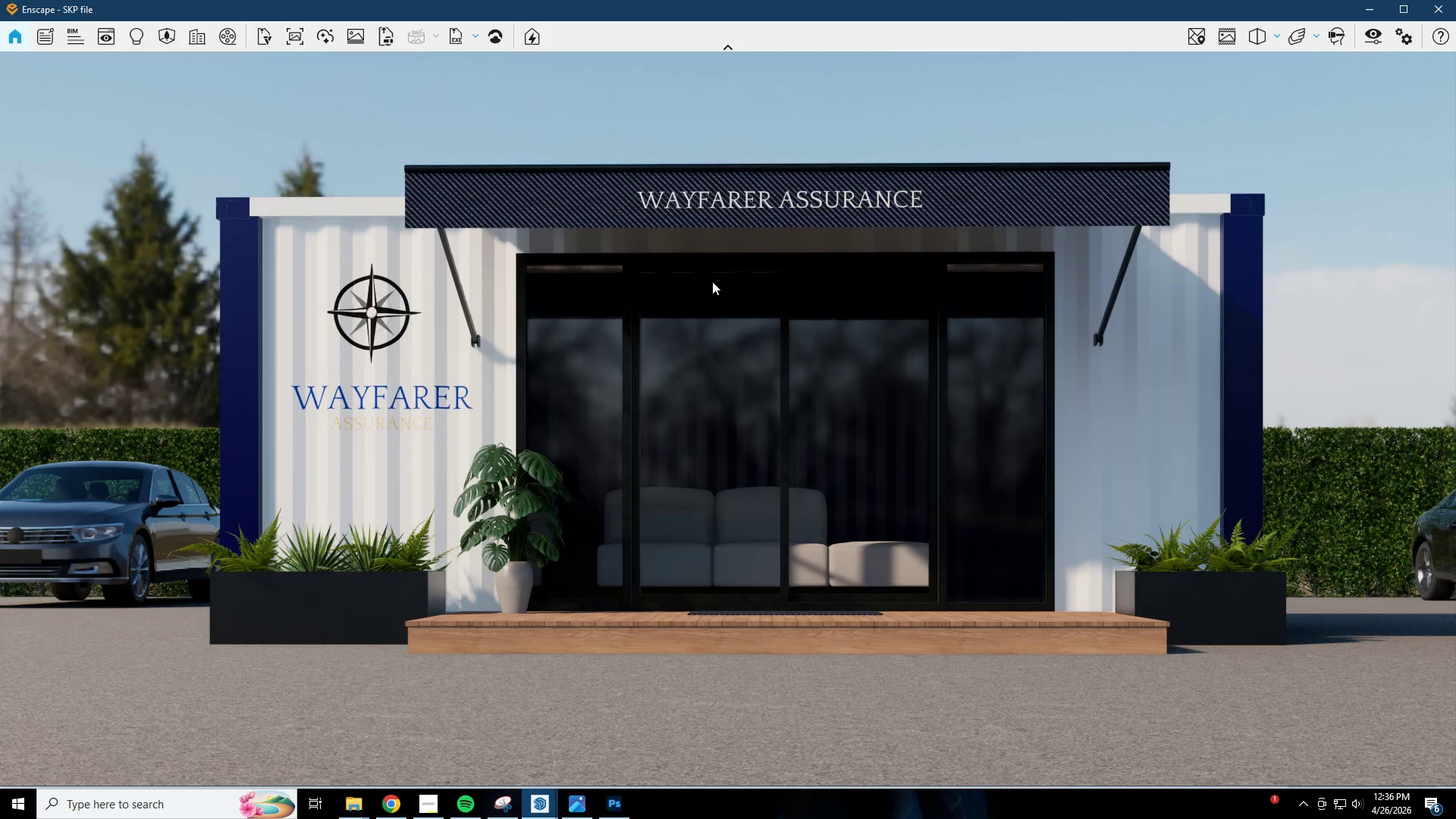 
wait(5.33)
 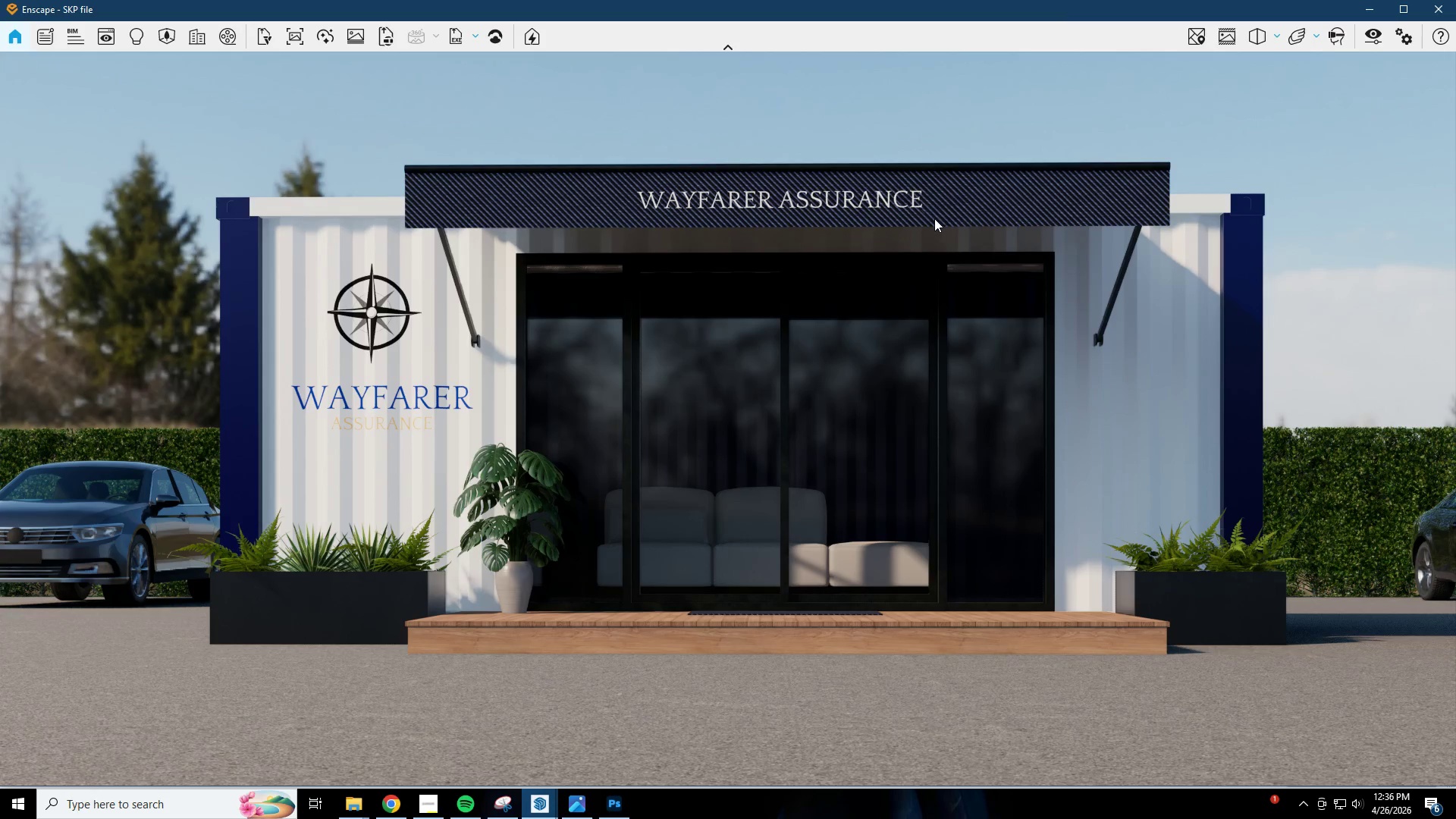 
left_click([1382, 36])
 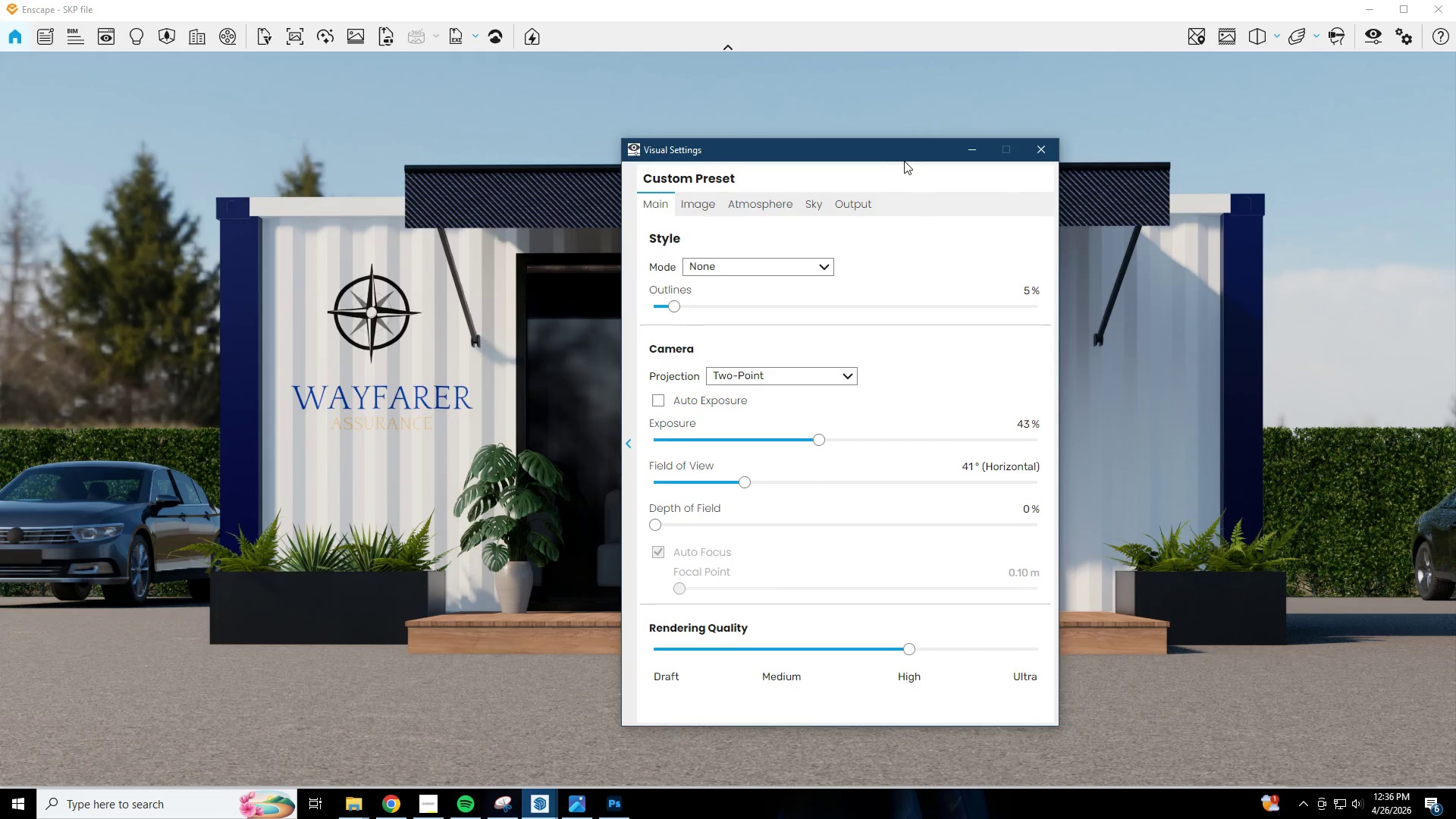 
left_click_drag(start_coordinate=[888, 154], to_coordinate=[305, 86])
 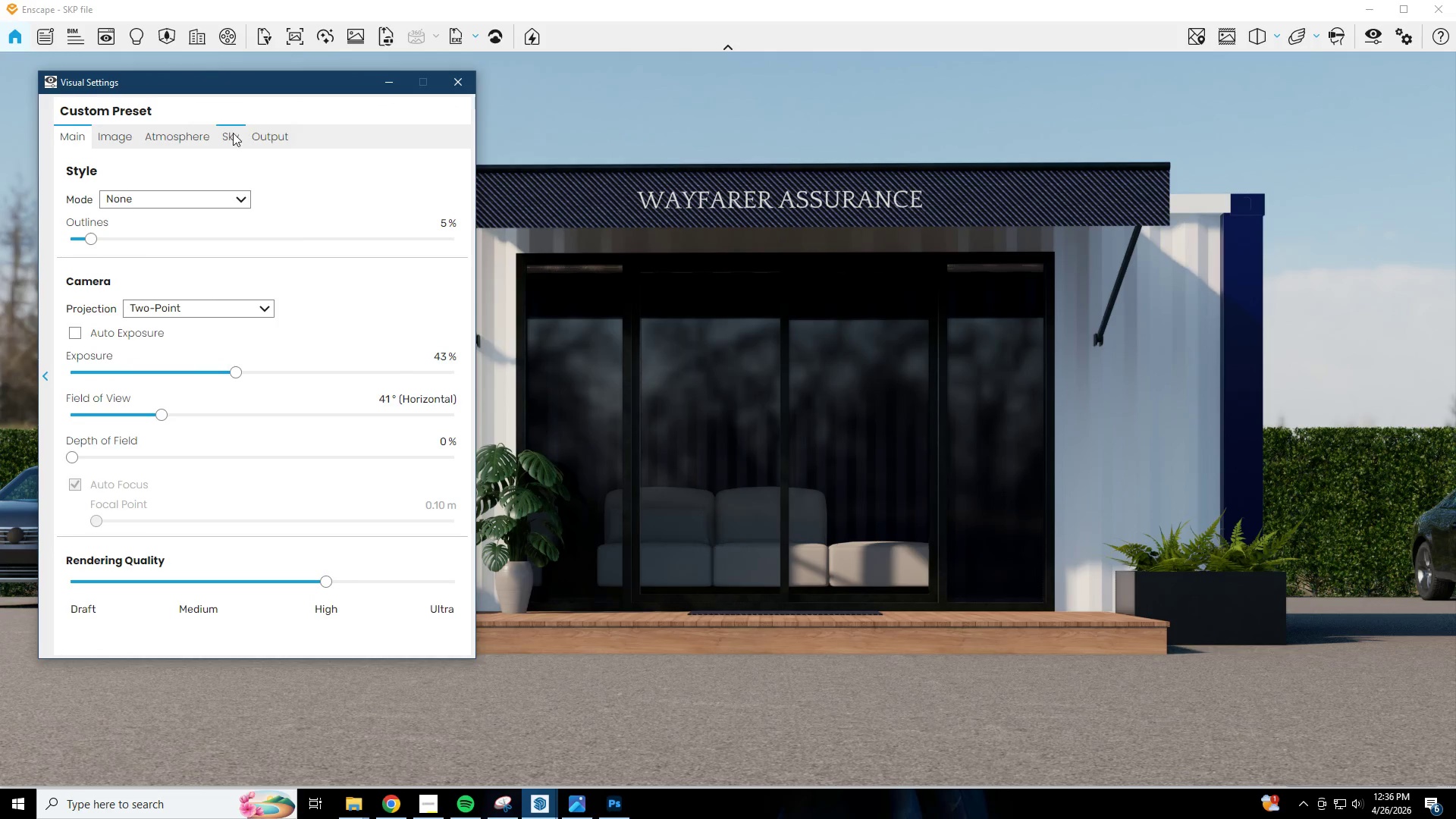 
left_click([229, 136])
 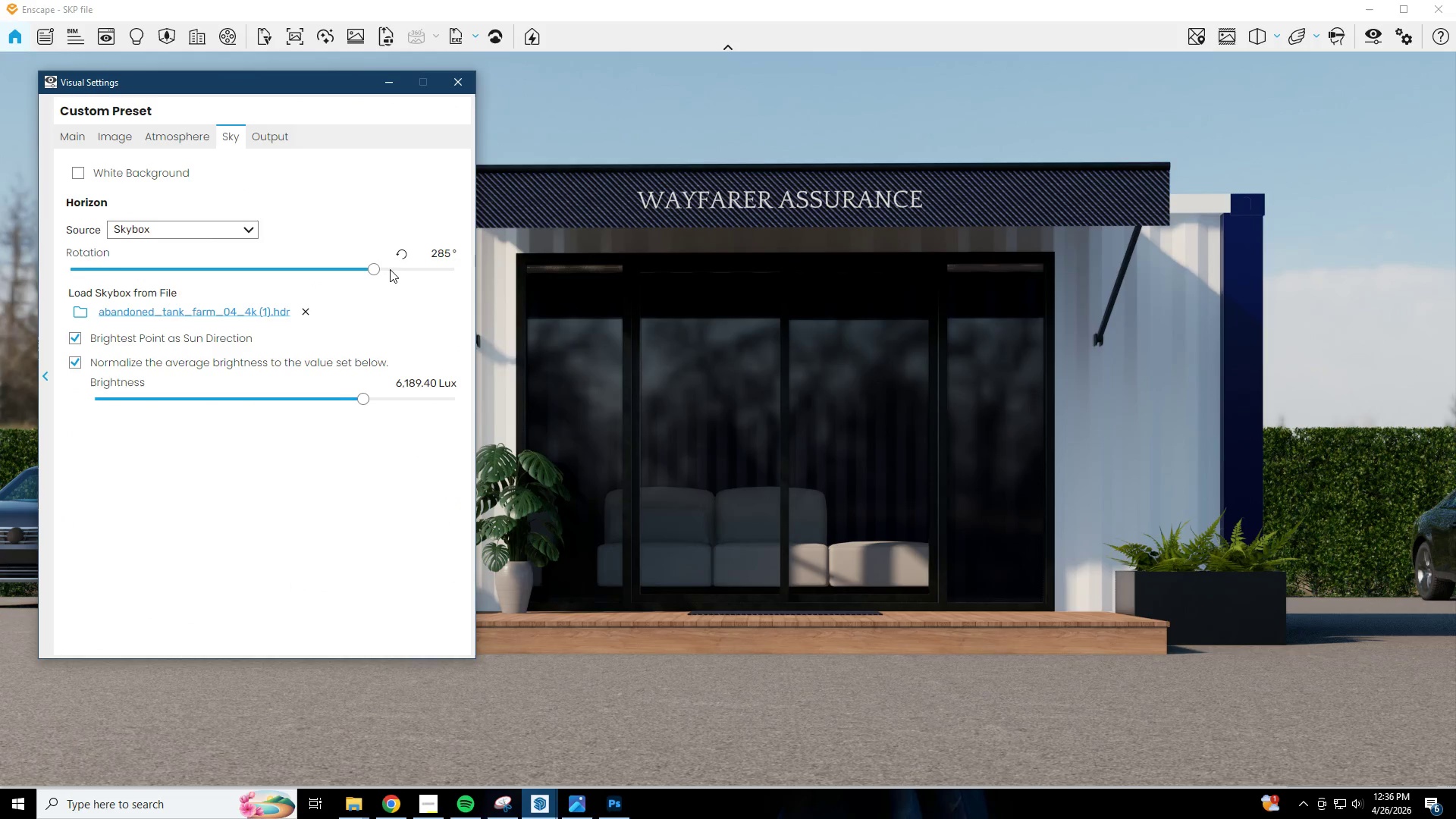 
left_click_drag(start_coordinate=[375, 268], to_coordinate=[350, 291])
 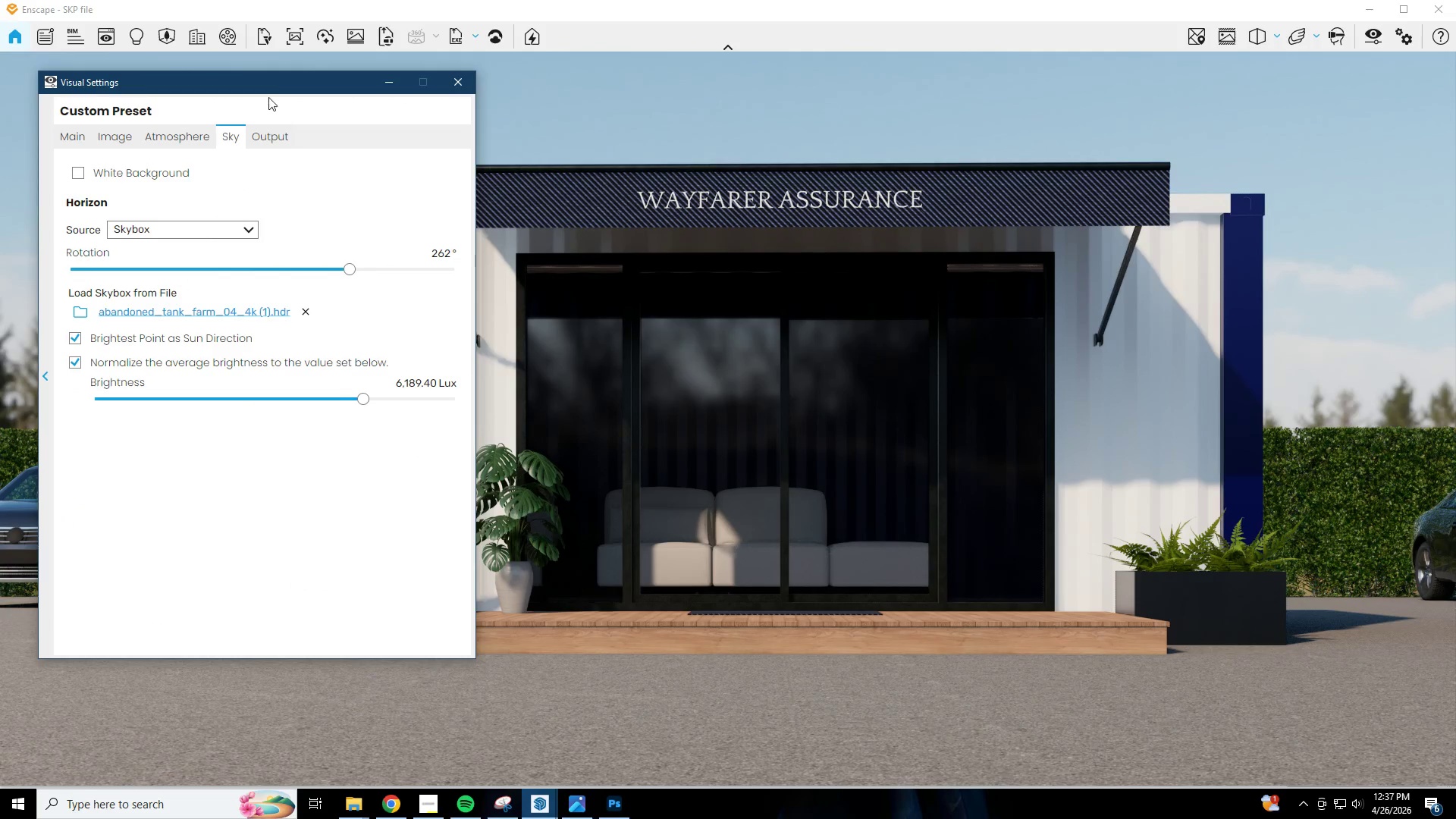 
left_click_drag(start_coordinate=[268, 83], to_coordinate=[997, 131])
 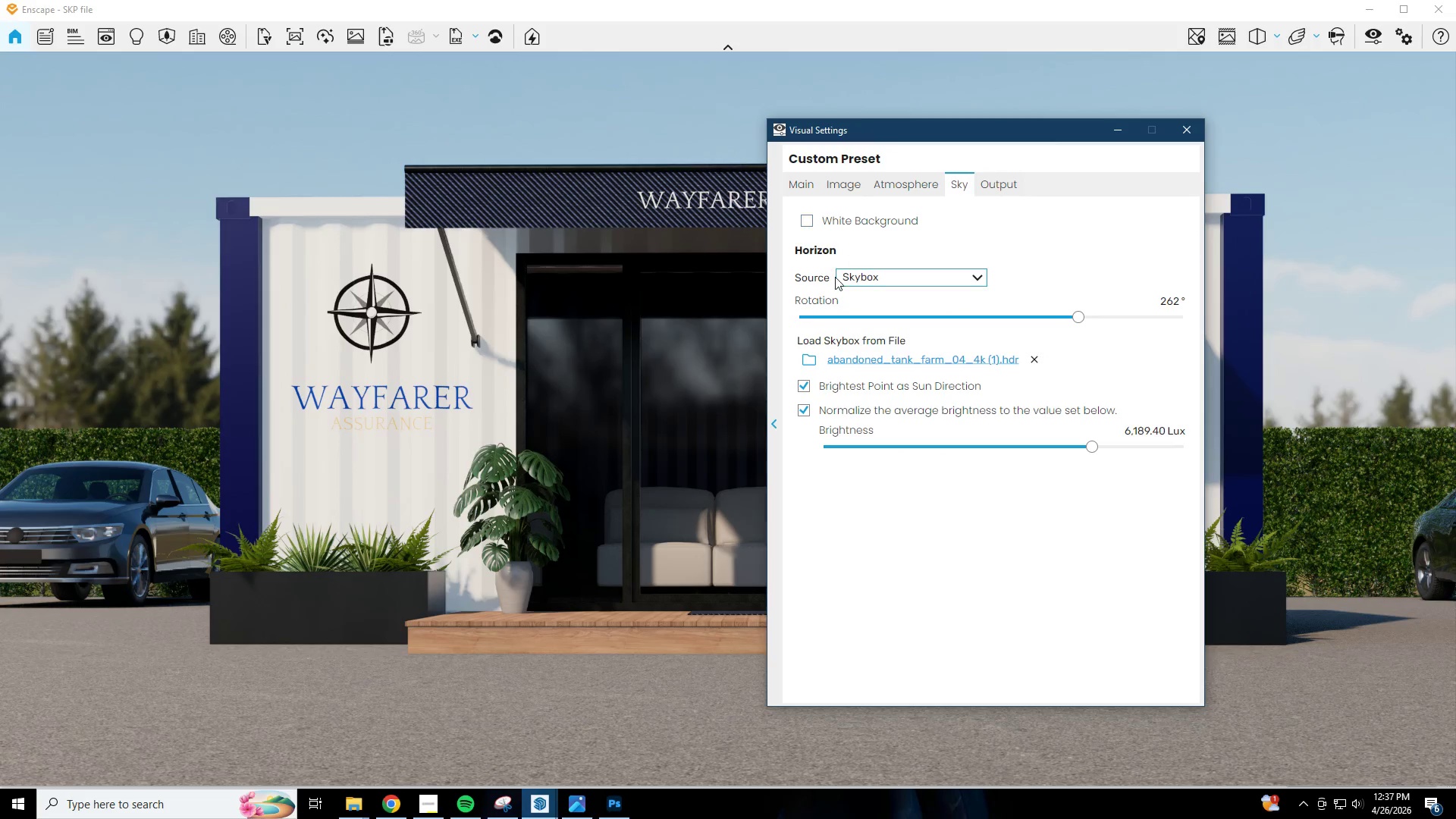 
left_click([808, 357])
 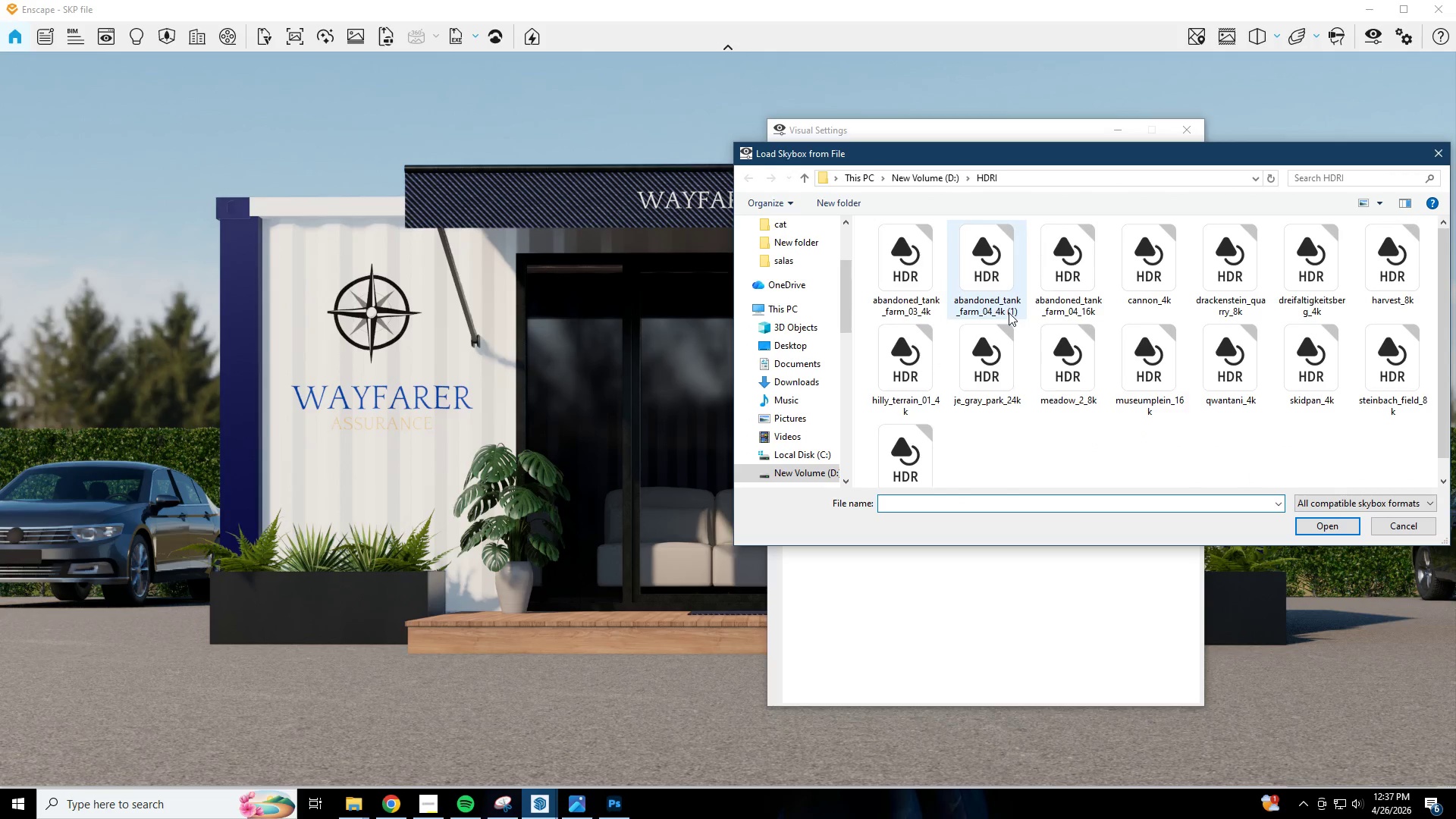 
double_click([931, 362])
 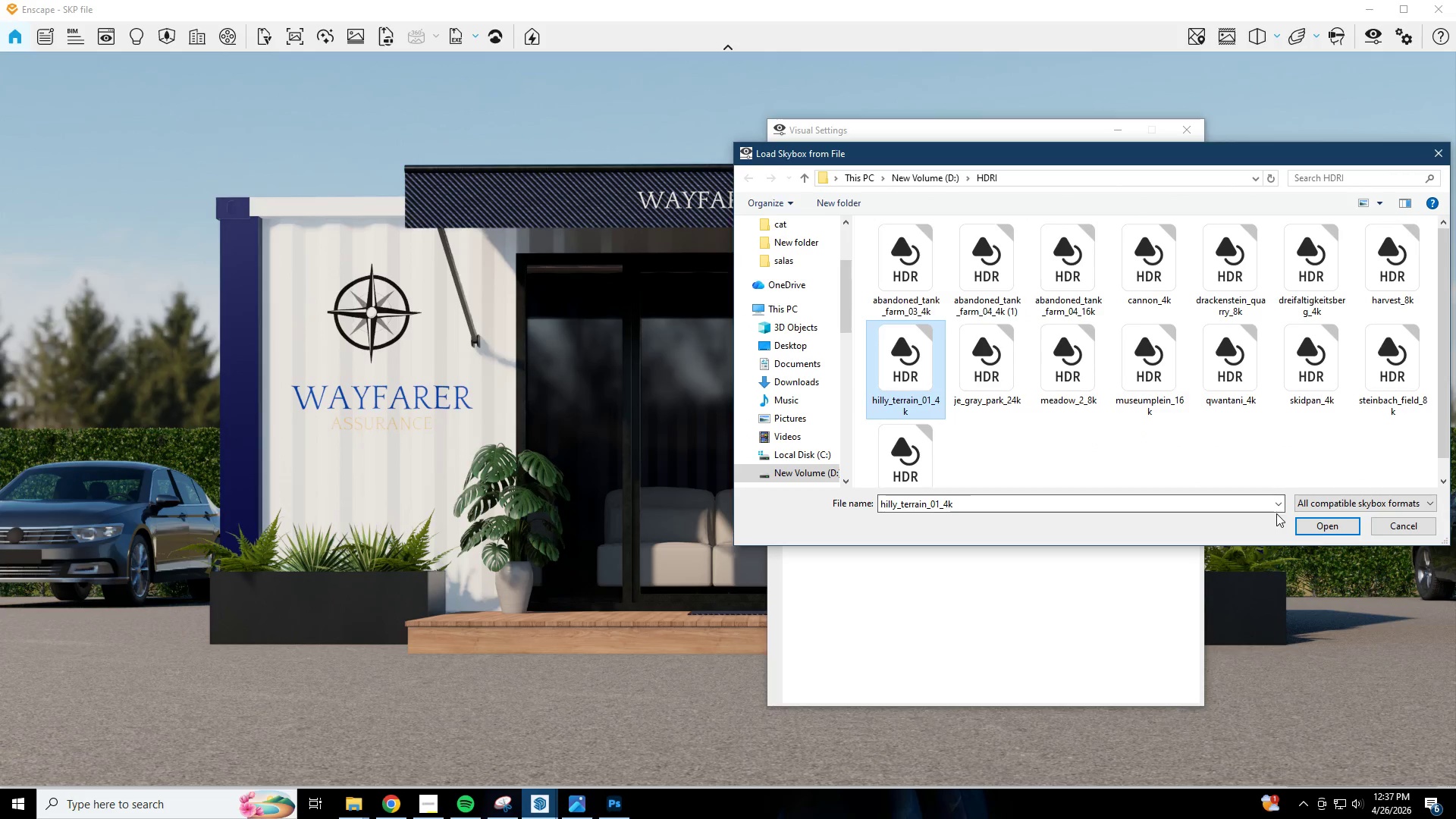 
left_click([1335, 529])
 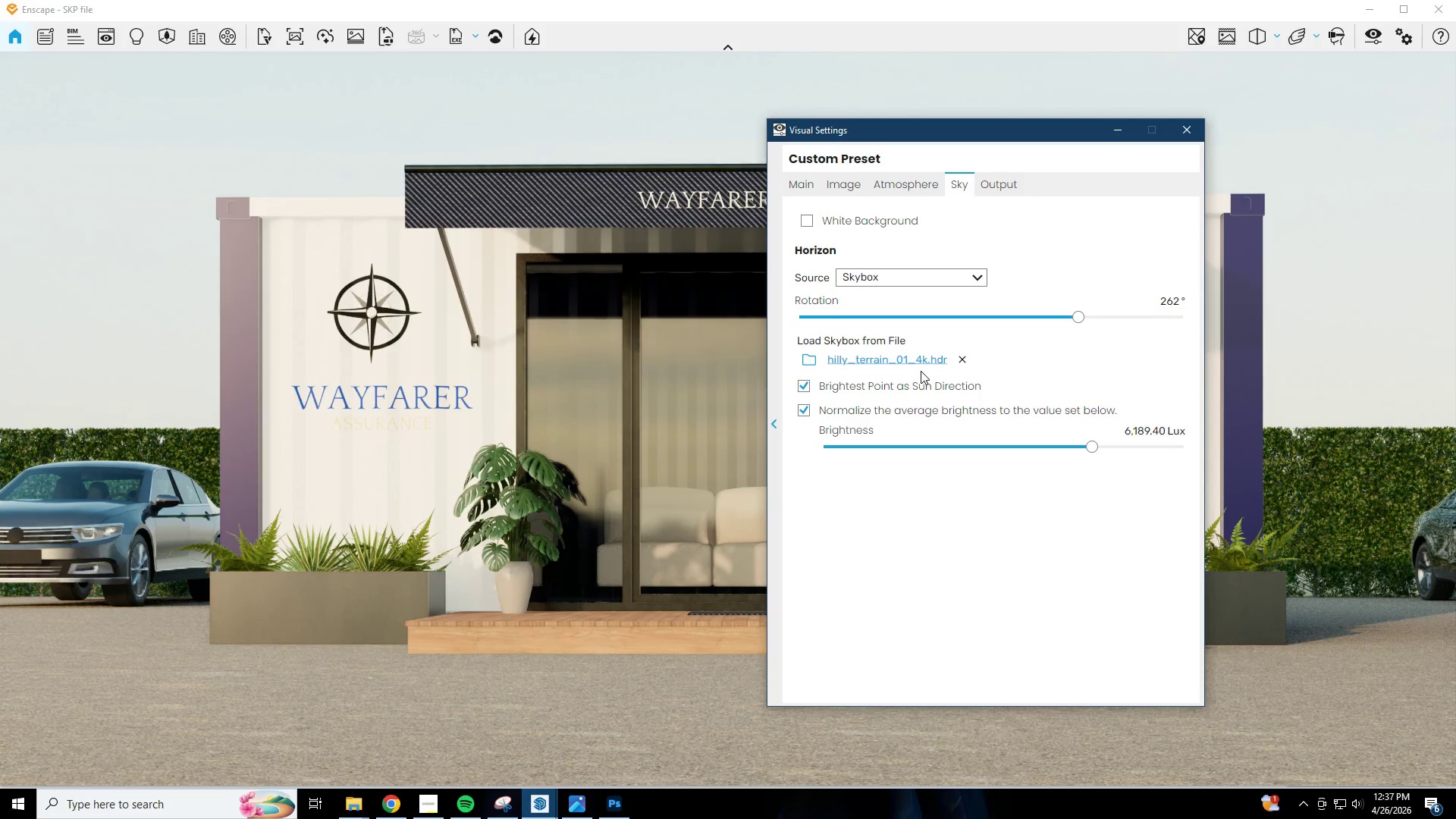 
left_click_drag(start_coordinate=[1078, 318], to_coordinate=[1068, 335])
 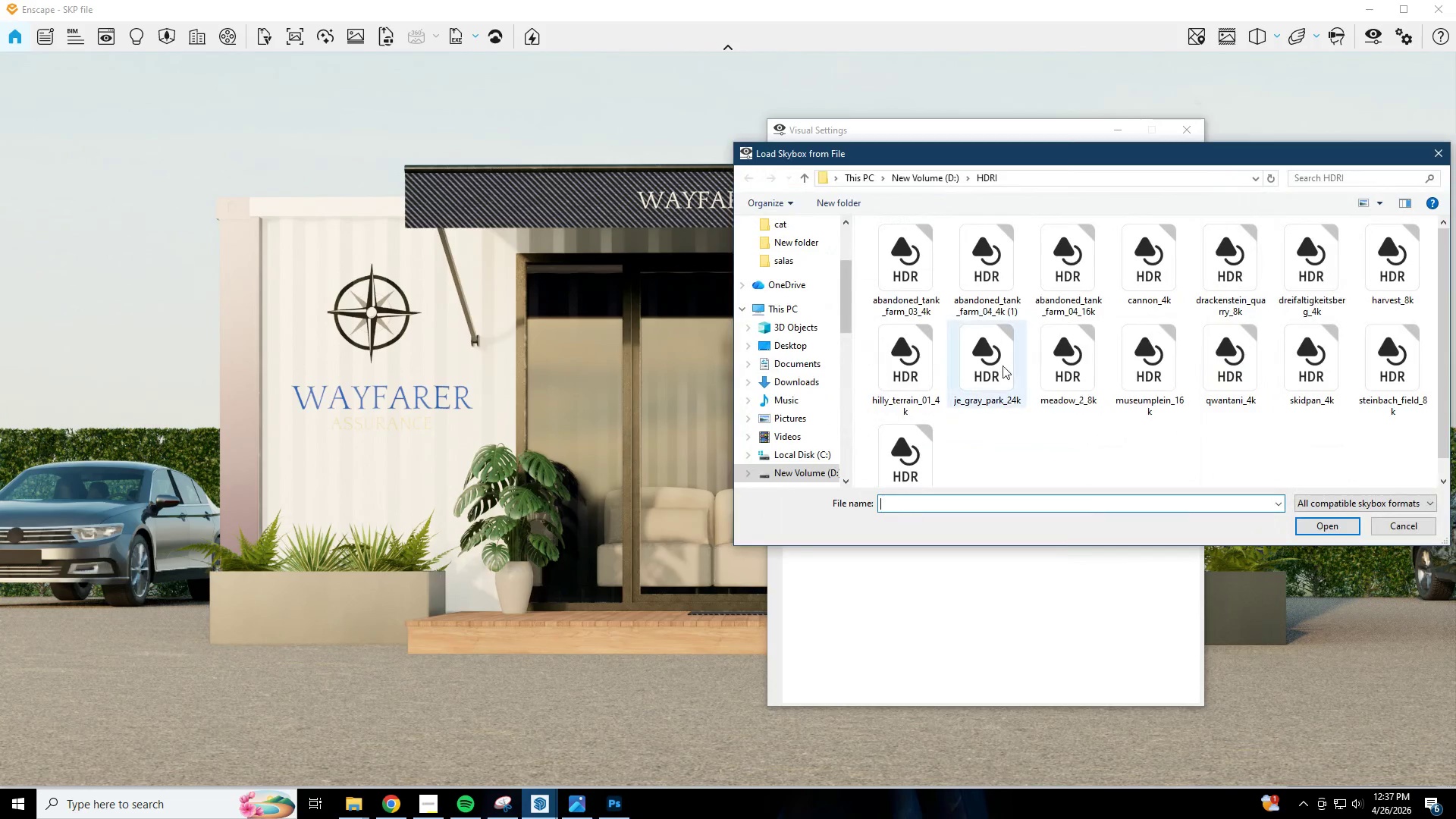 
left_click([1041, 290])
 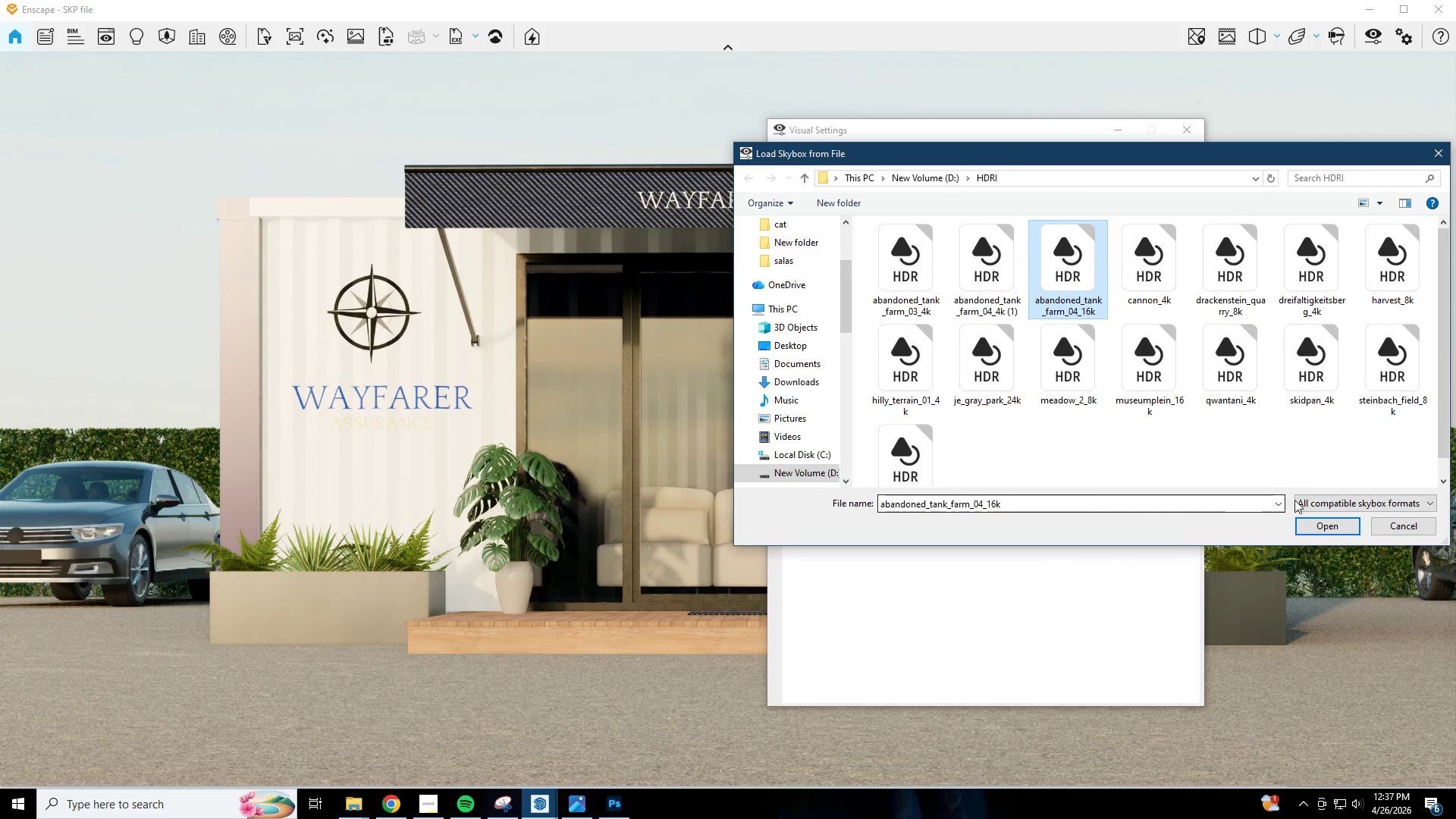 
left_click([1016, 307])
 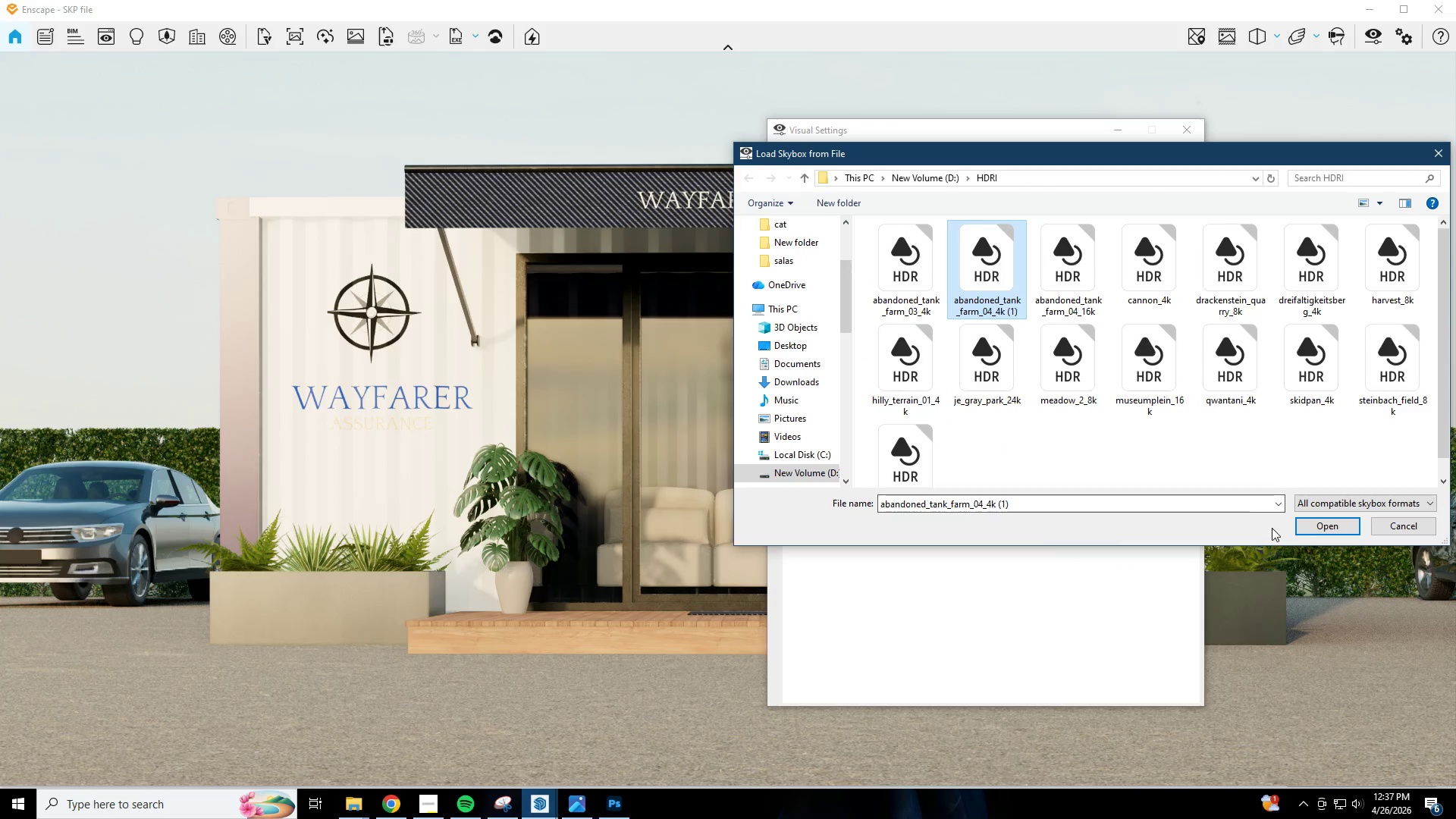 
left_click([1308, 526])
 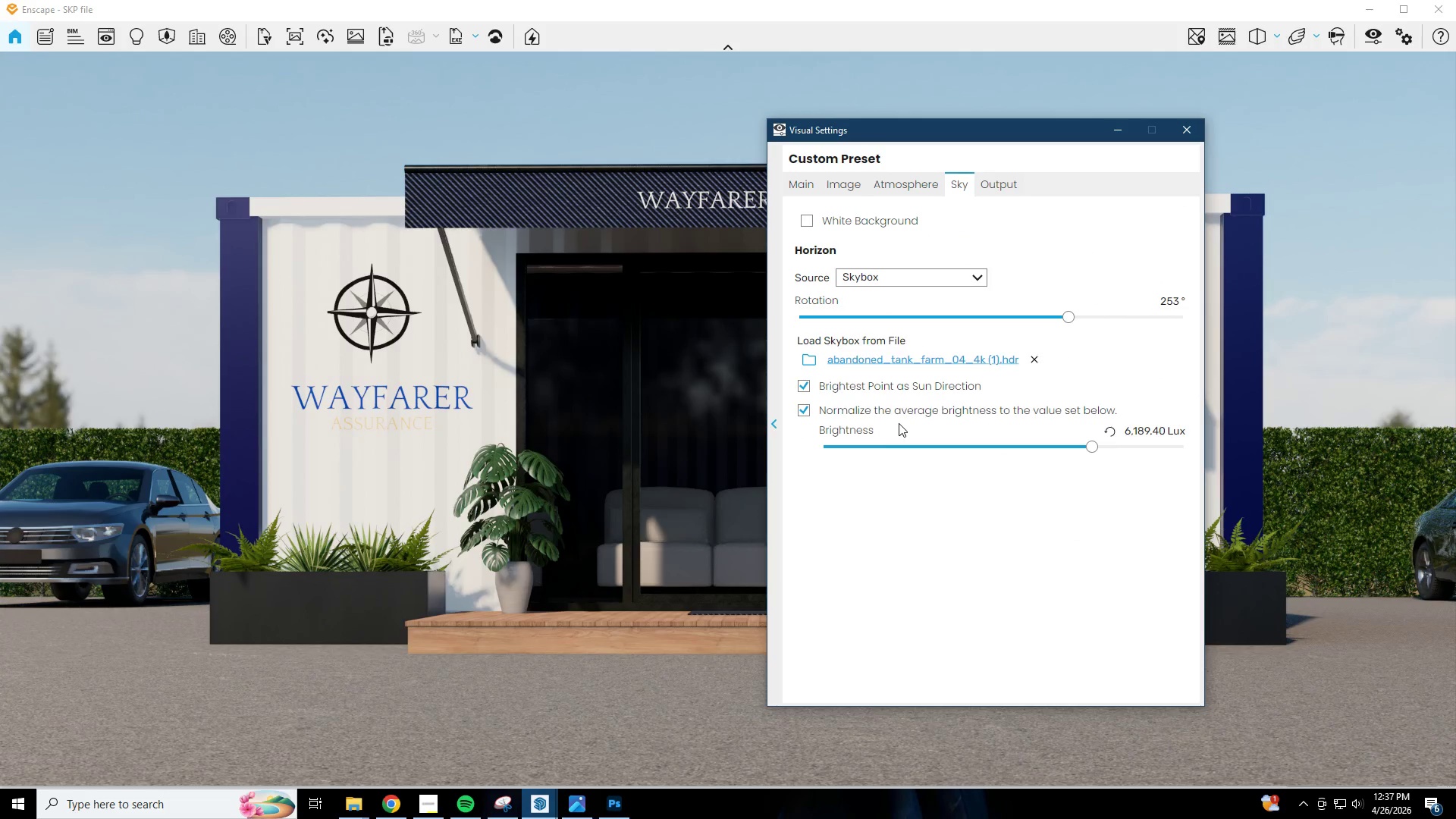 
left_click_drag(start_coordinate=[1073, 314], to_coordinate=[1102, 325])
 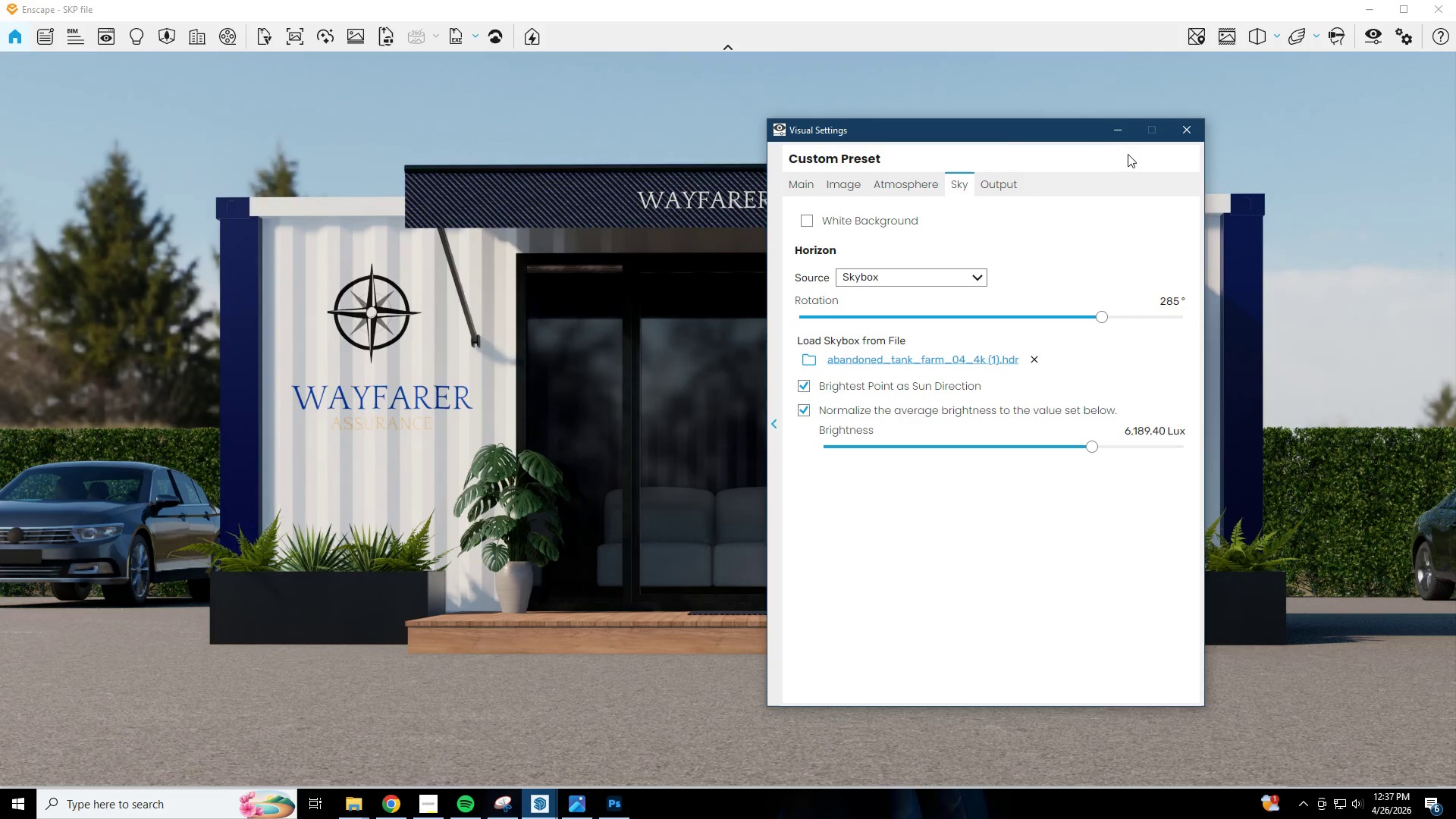 
left_click([1125, 131])
 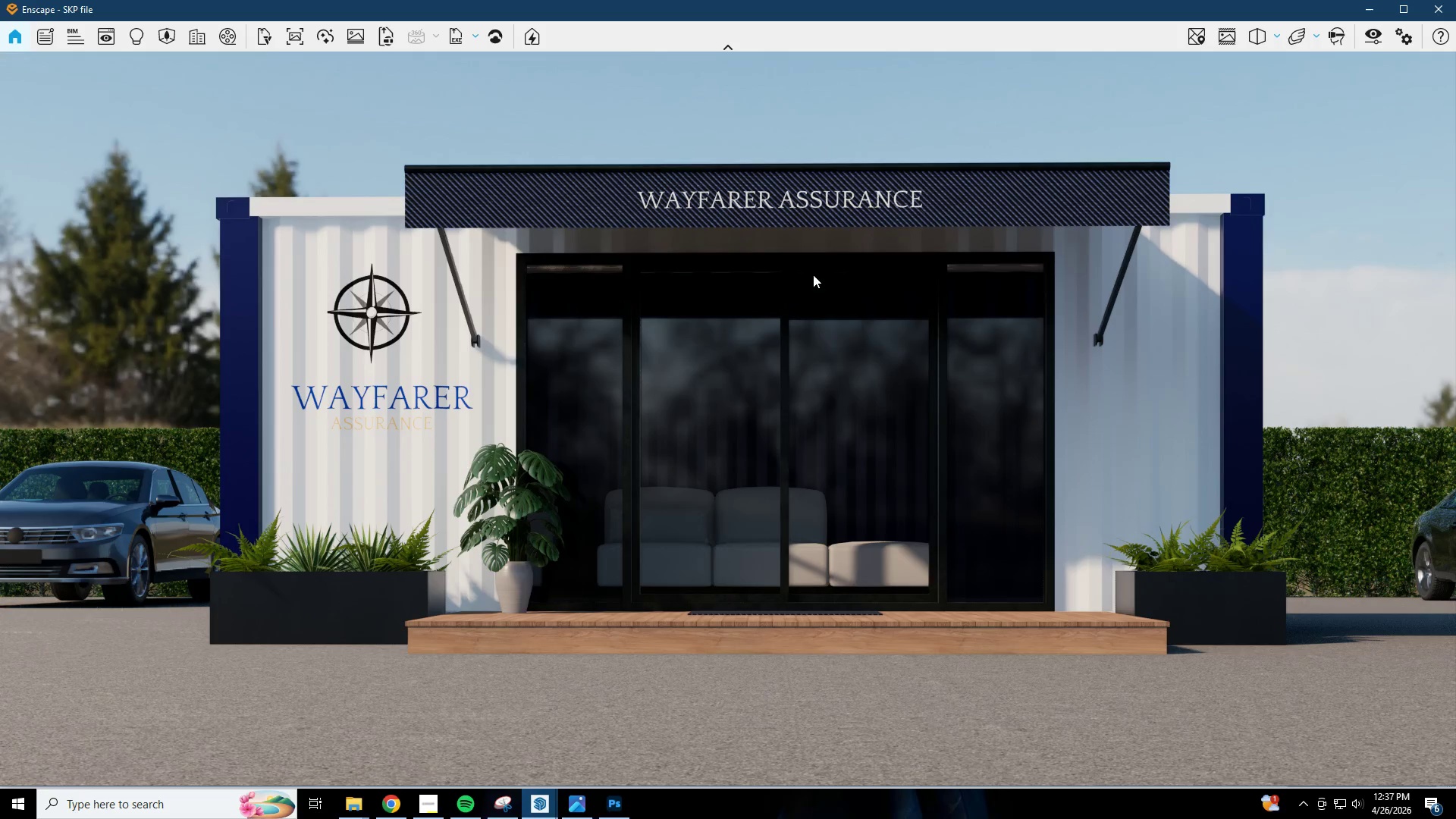 
left_click([737, 284])
 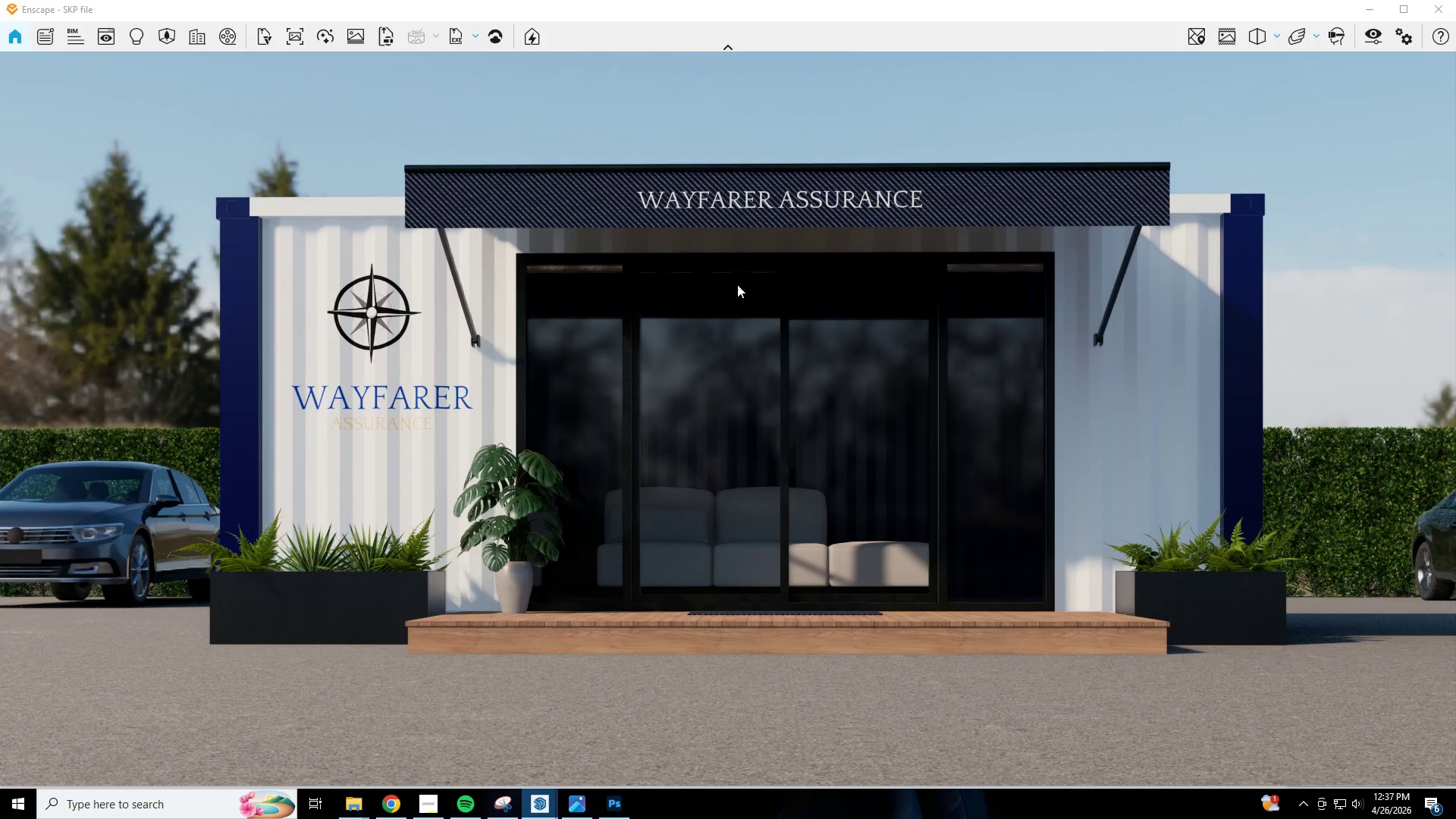 
type(wewq)
 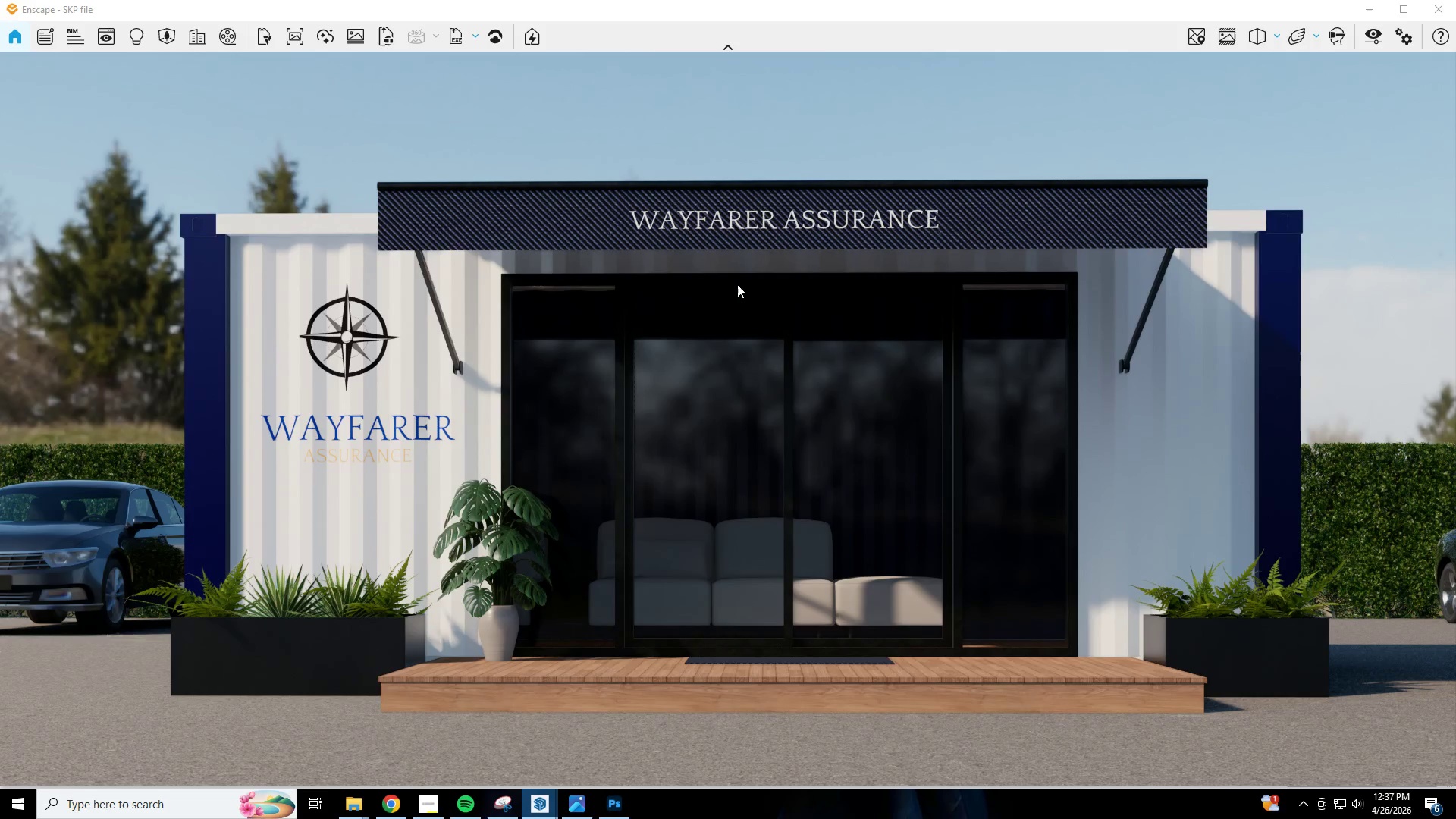 
hold_key(key=S, duration=0.55)
 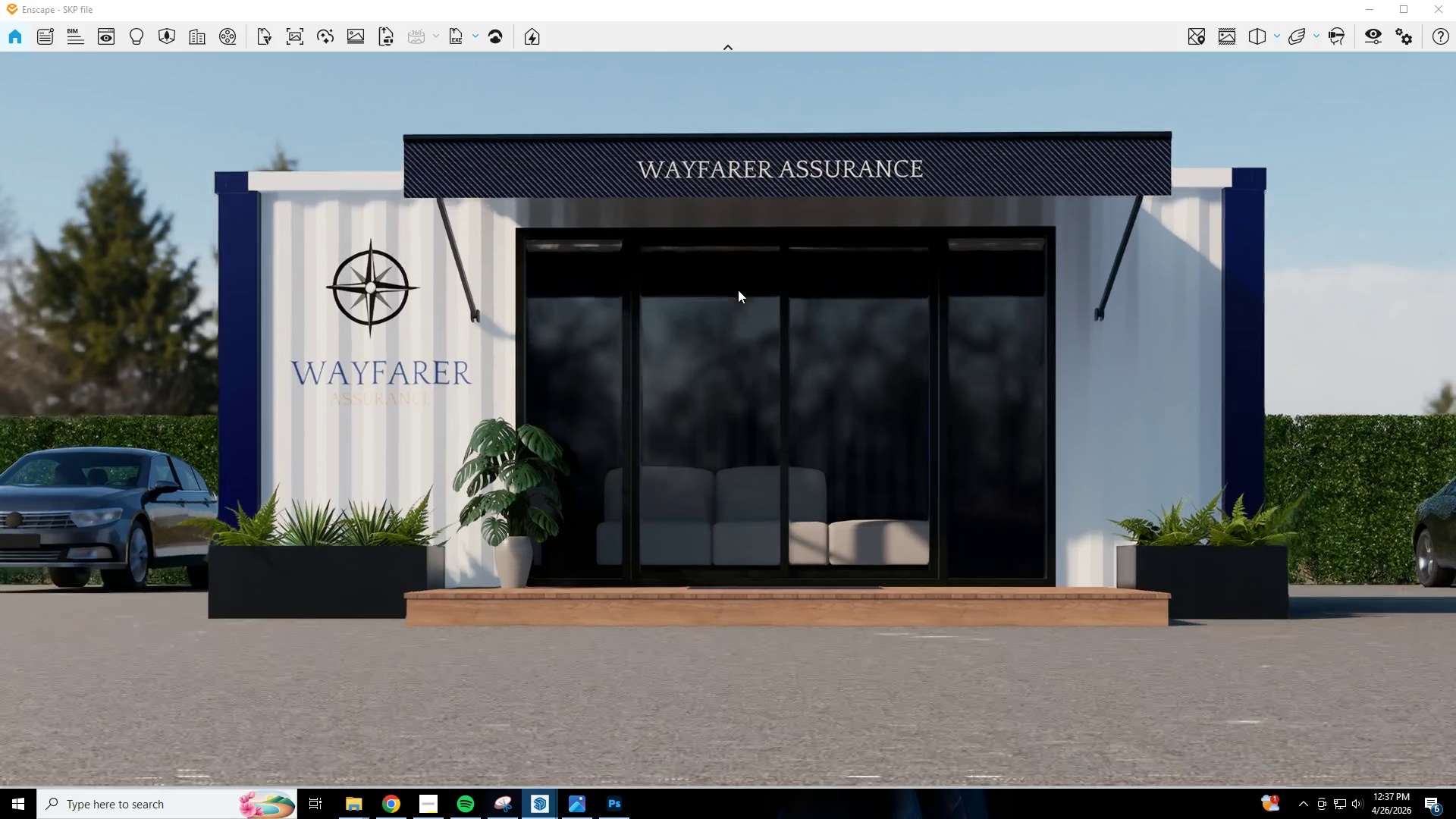 
hold_key(key=S, duration=1.5)
 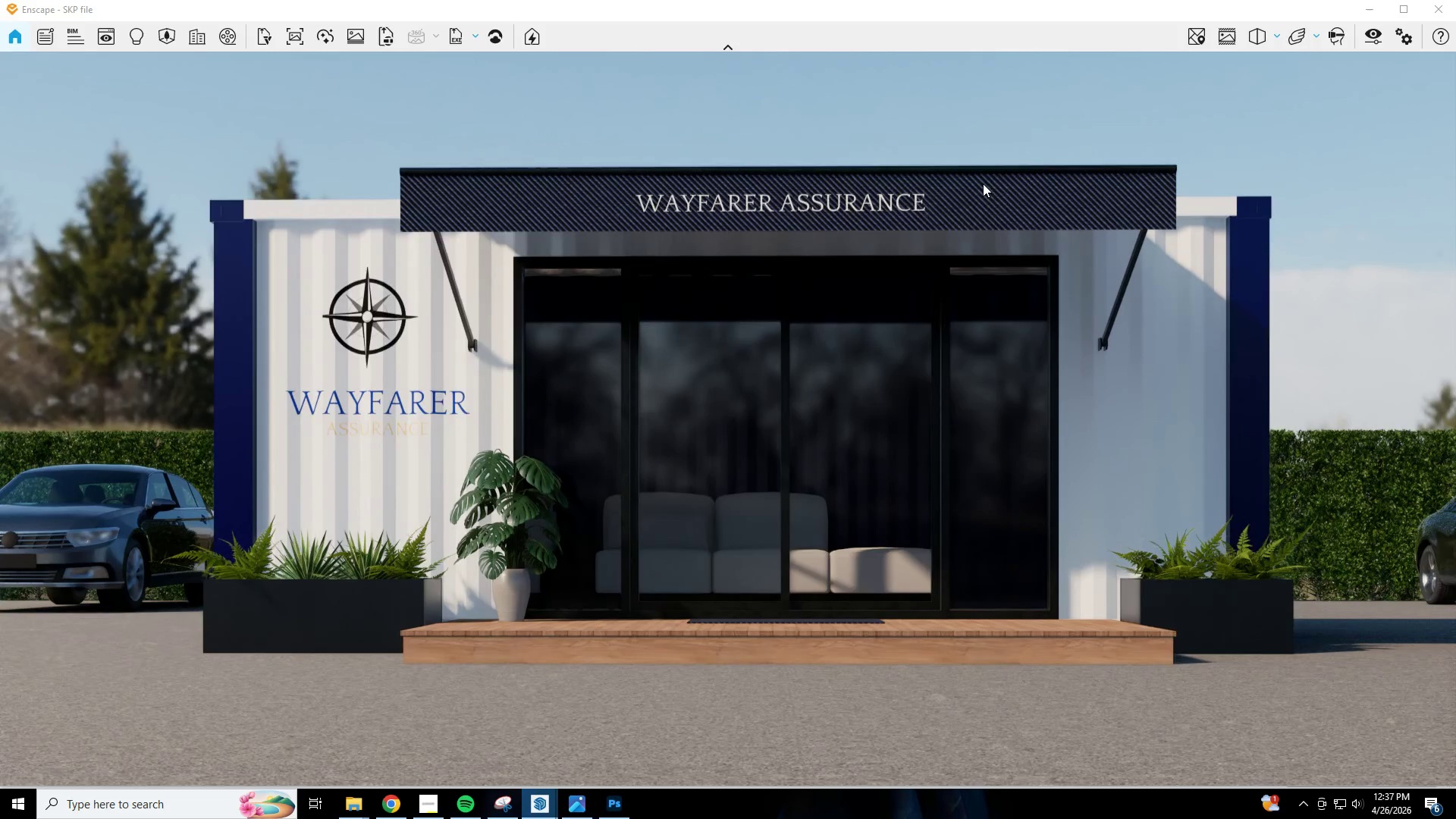 
type(wqwe)
 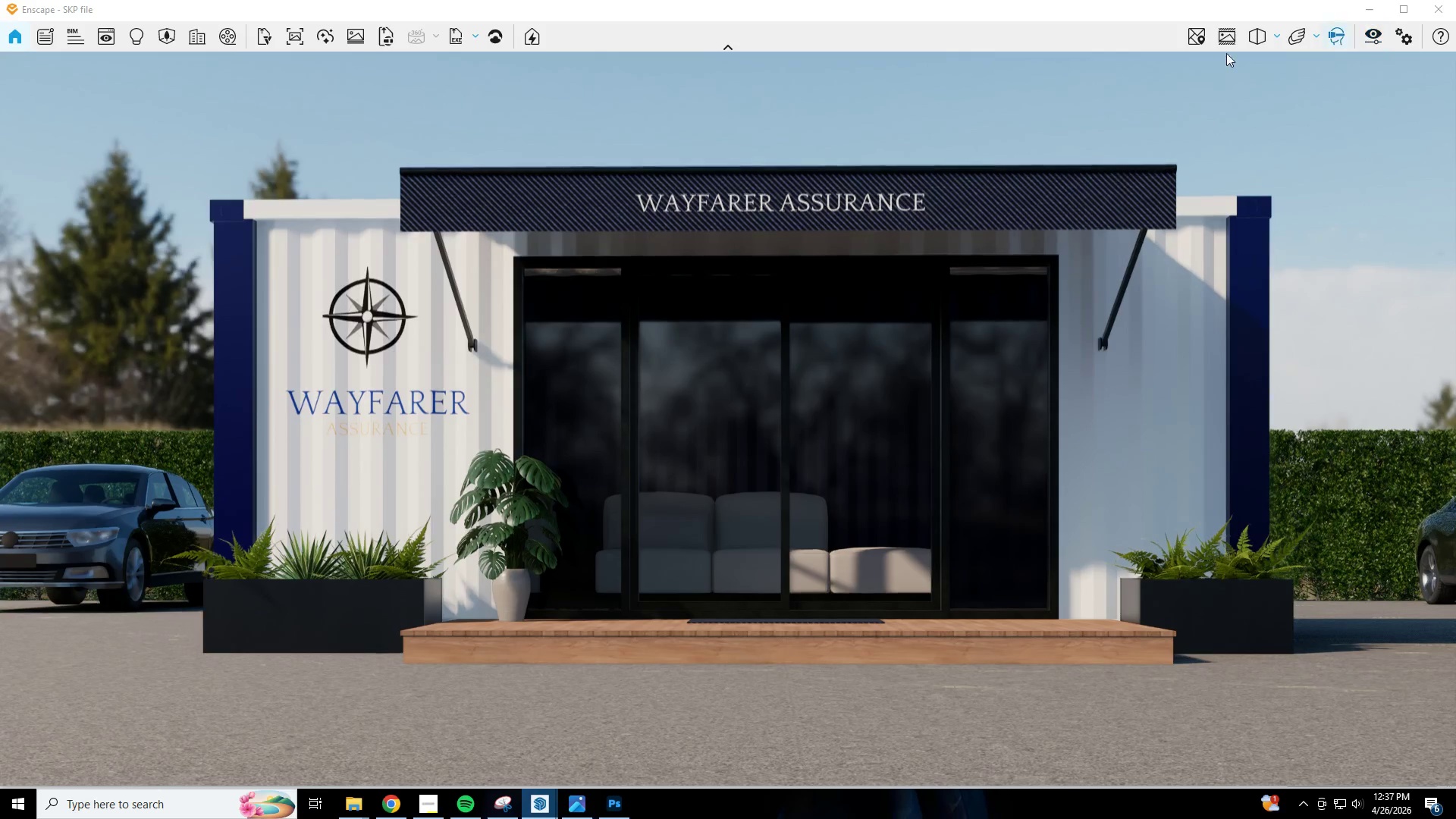 
left_click([111, 39])
 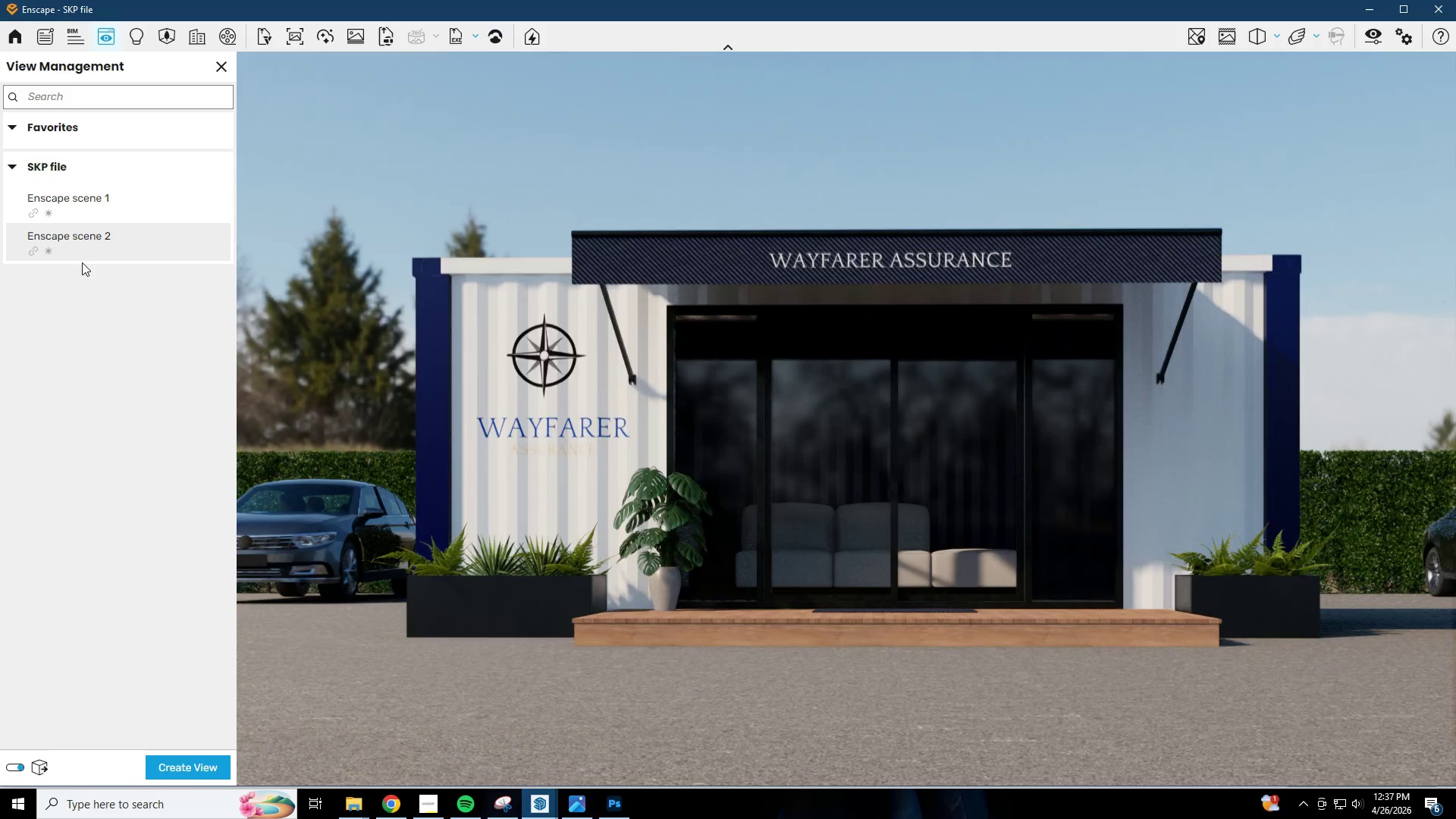 
left_click([92, 240])
 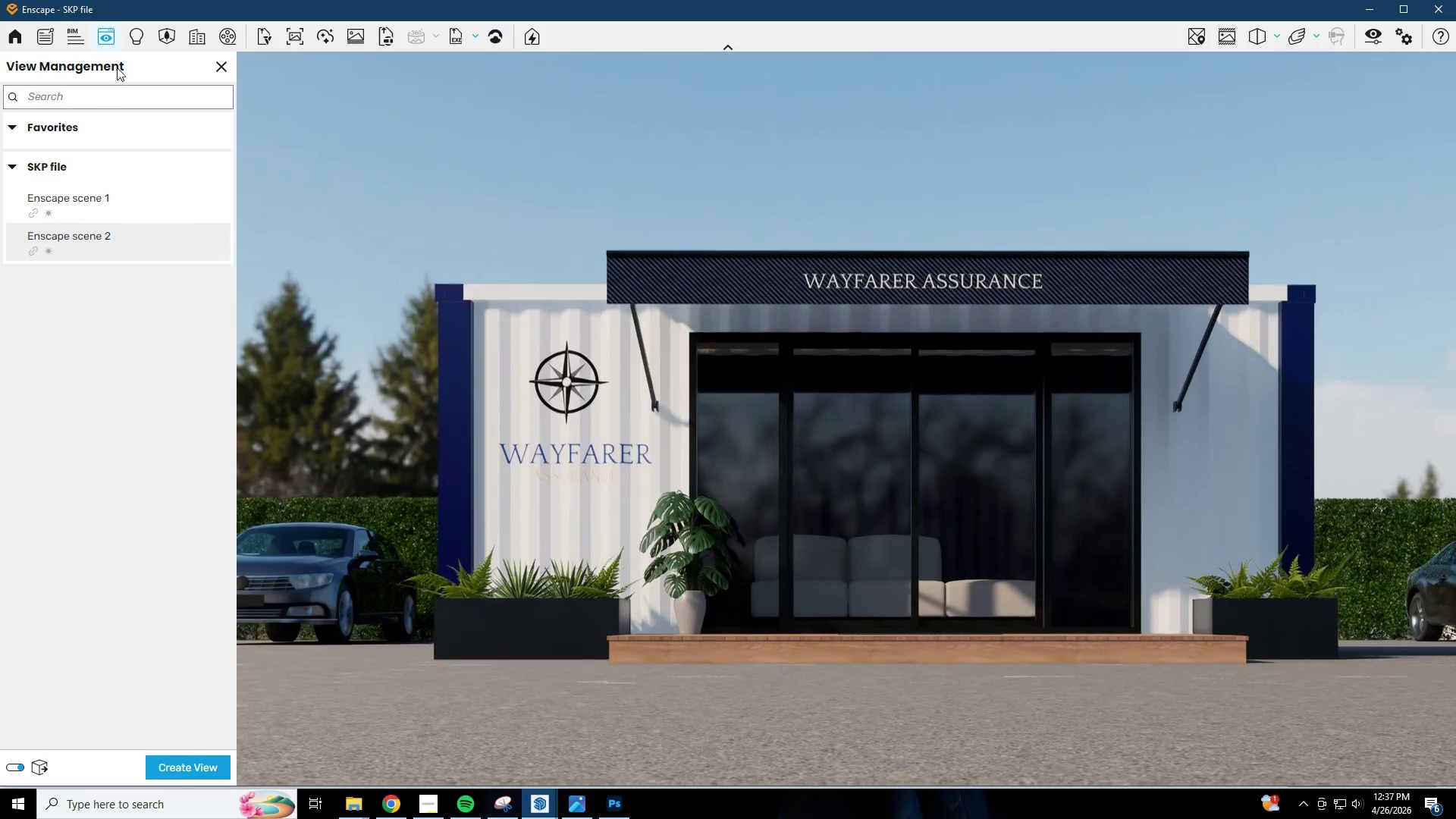 
left_click([228, 67])
 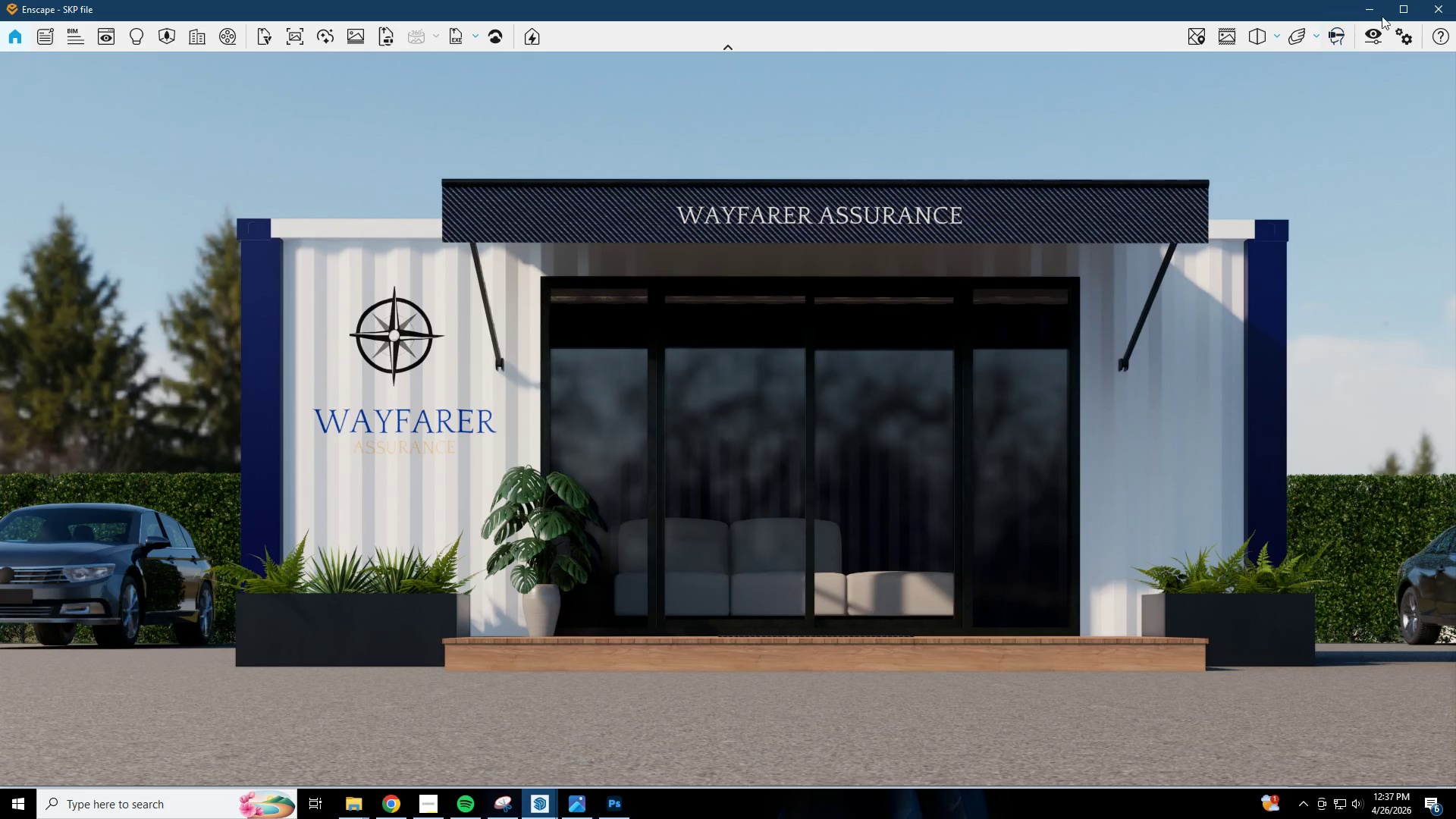 
left_click([1372, 34])
 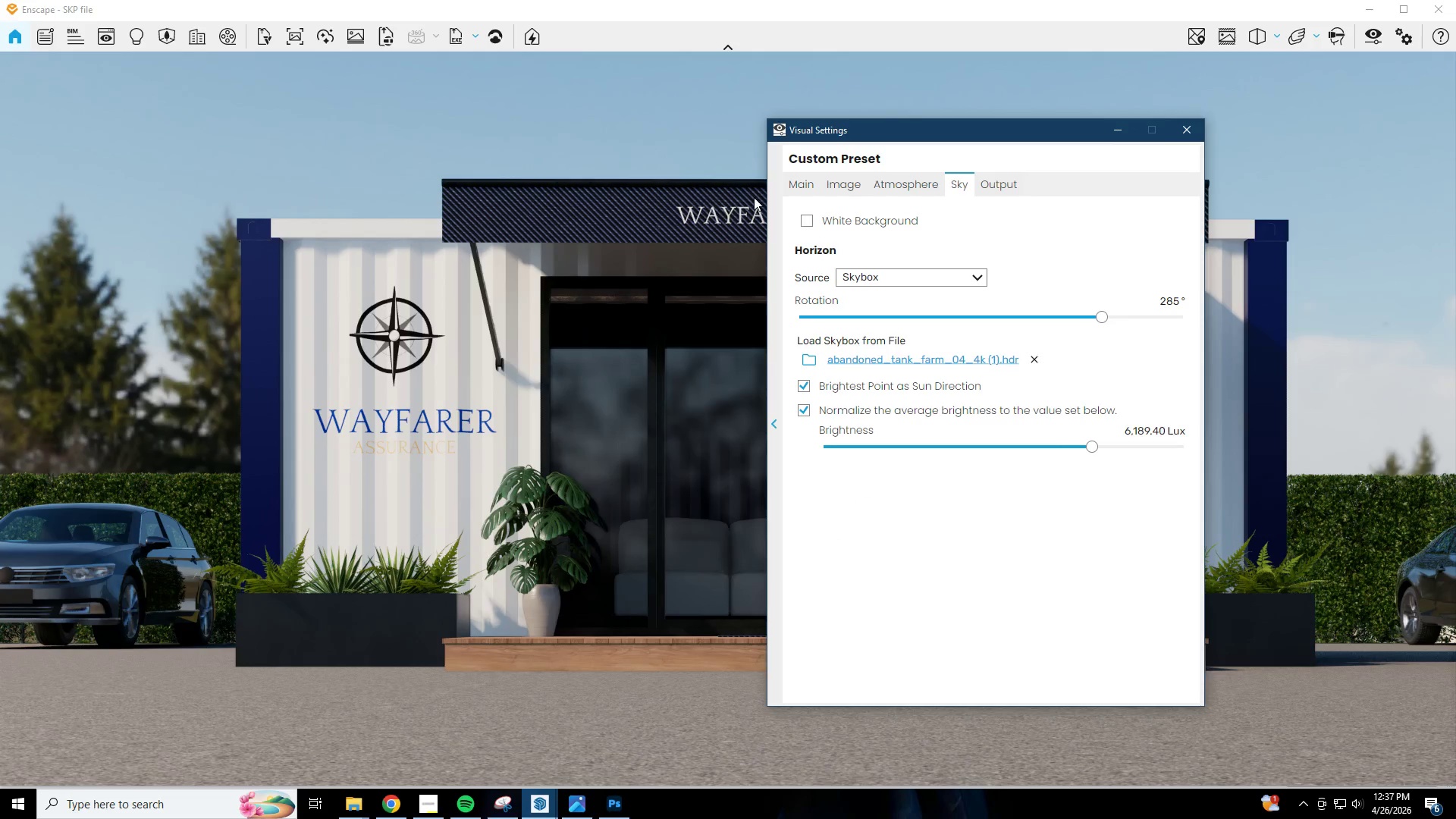 
left_click([861, 187])
 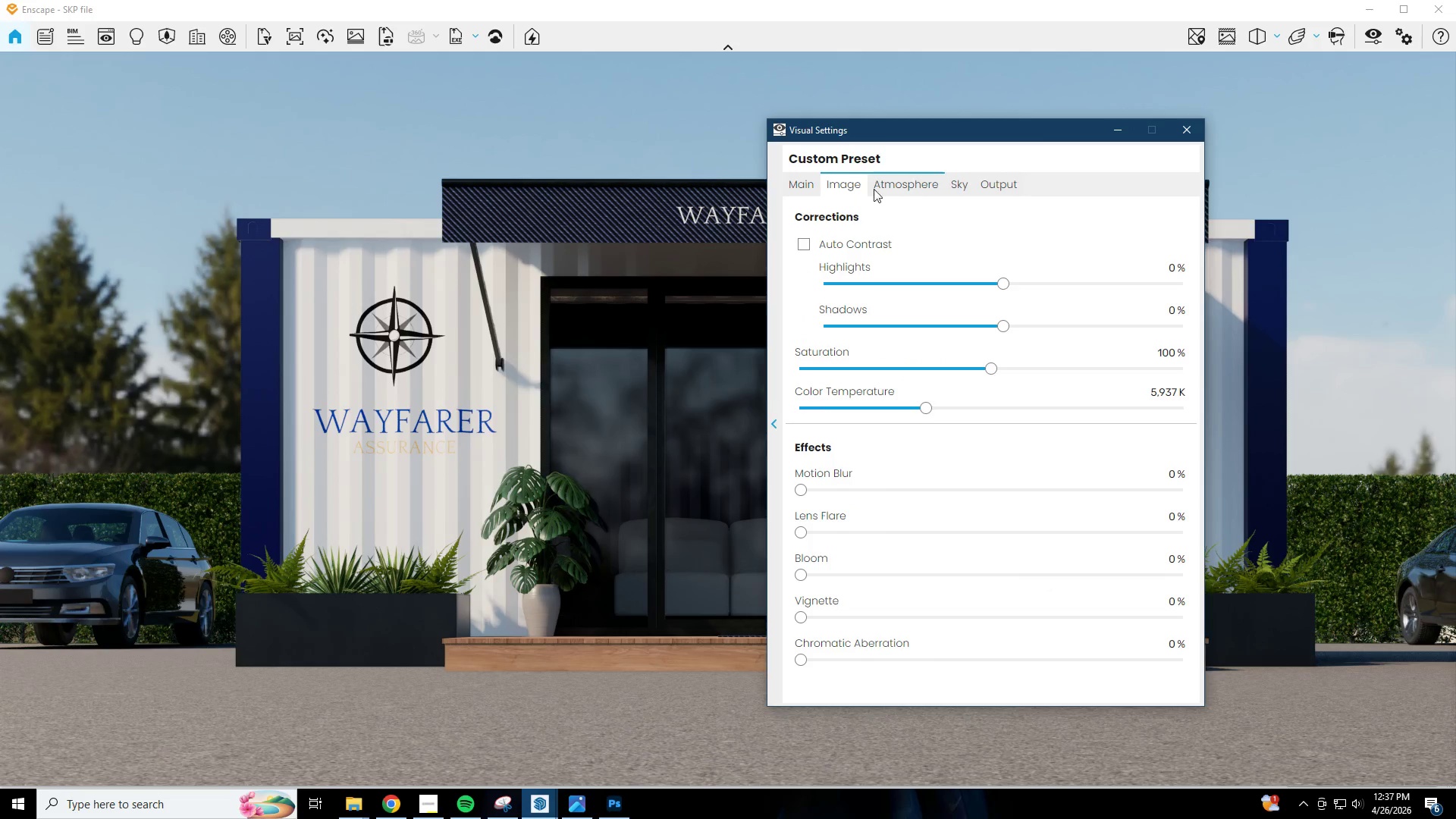 
left_click([904, 190])
 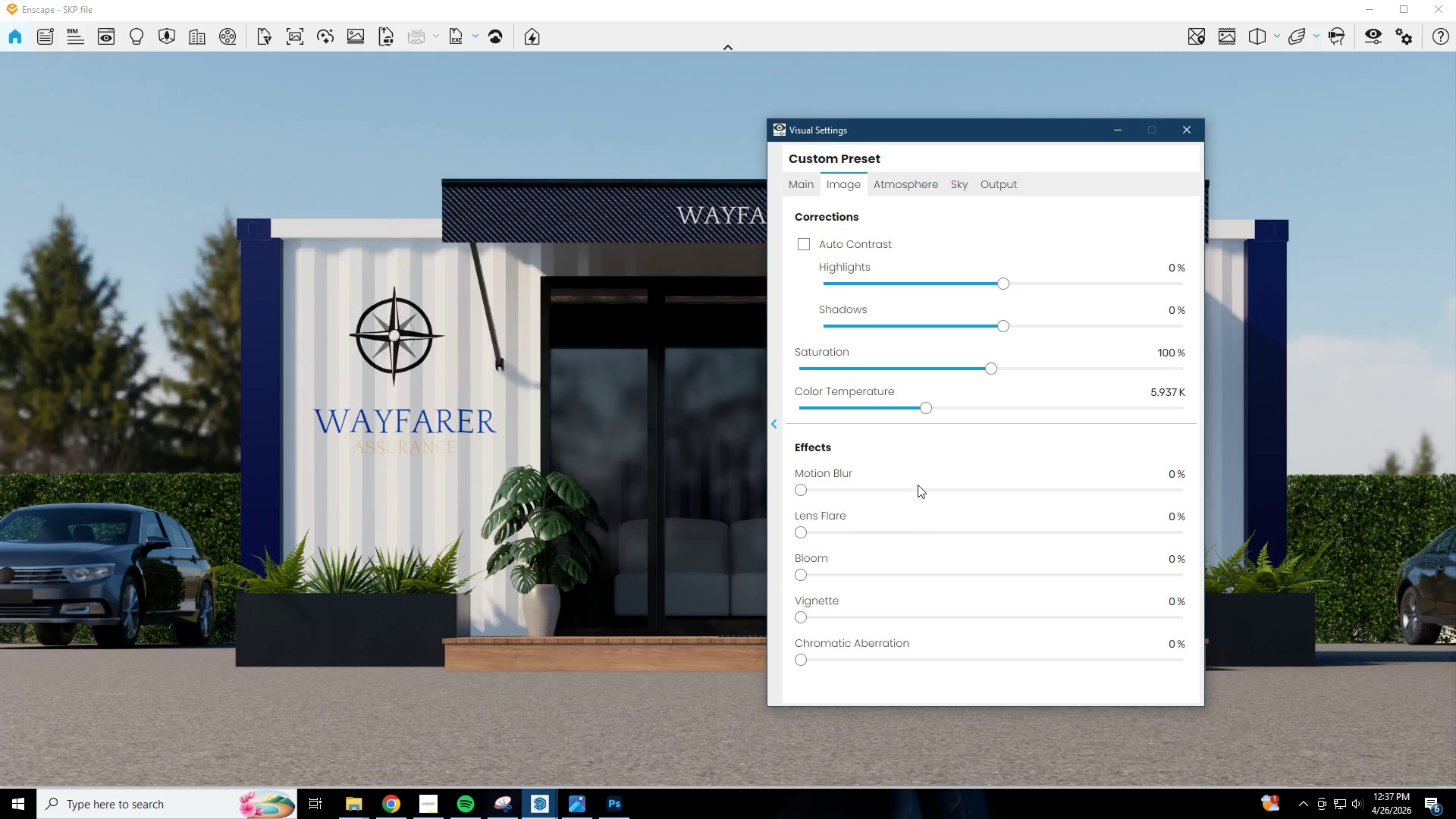 
left_click_drag(start_coordinate=[927, 404], to_coordinate=[952, 413])
 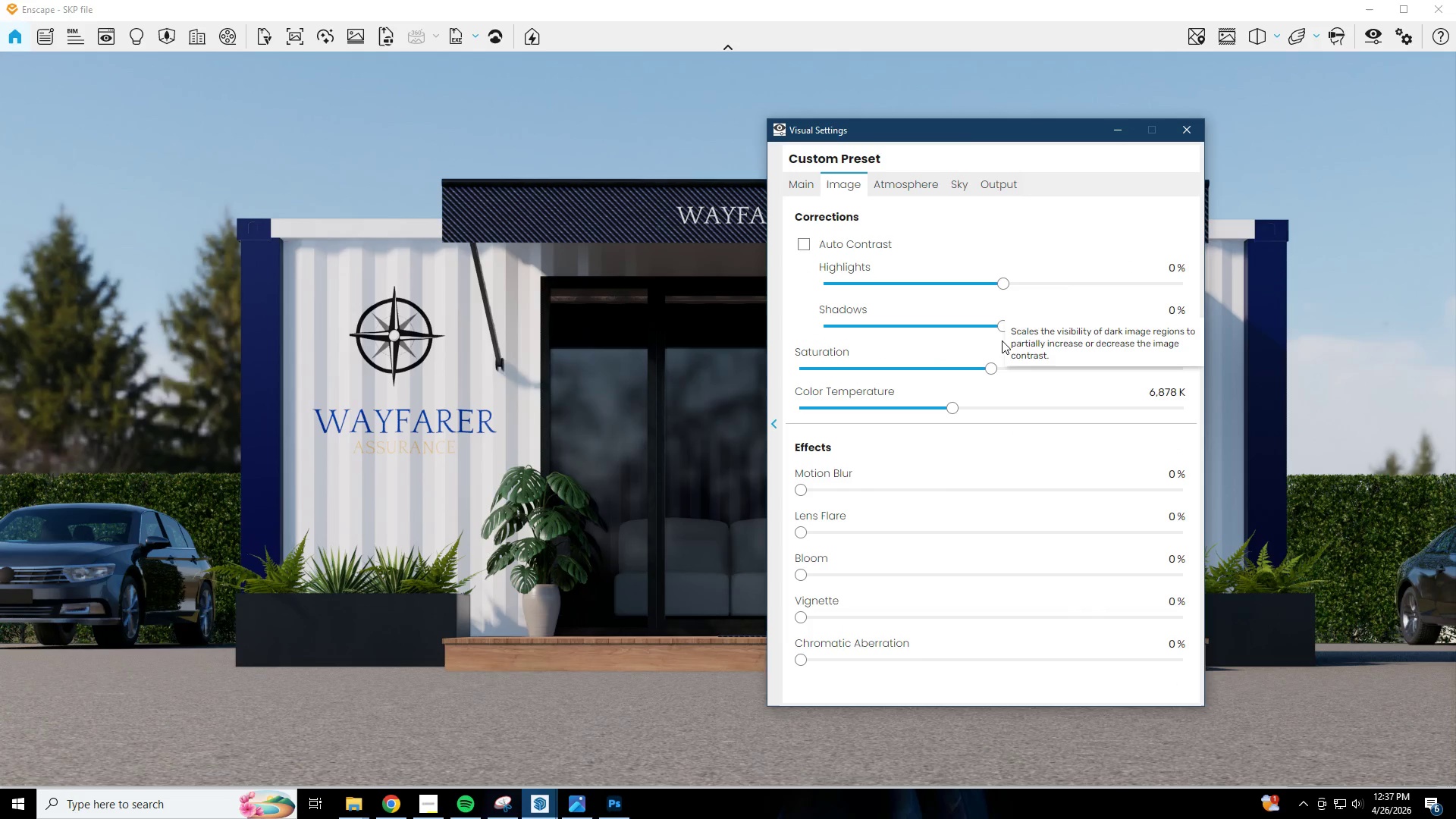 
left_click_drag(start_coordinate=[995, 324], to_coordinate=[966, 349])
 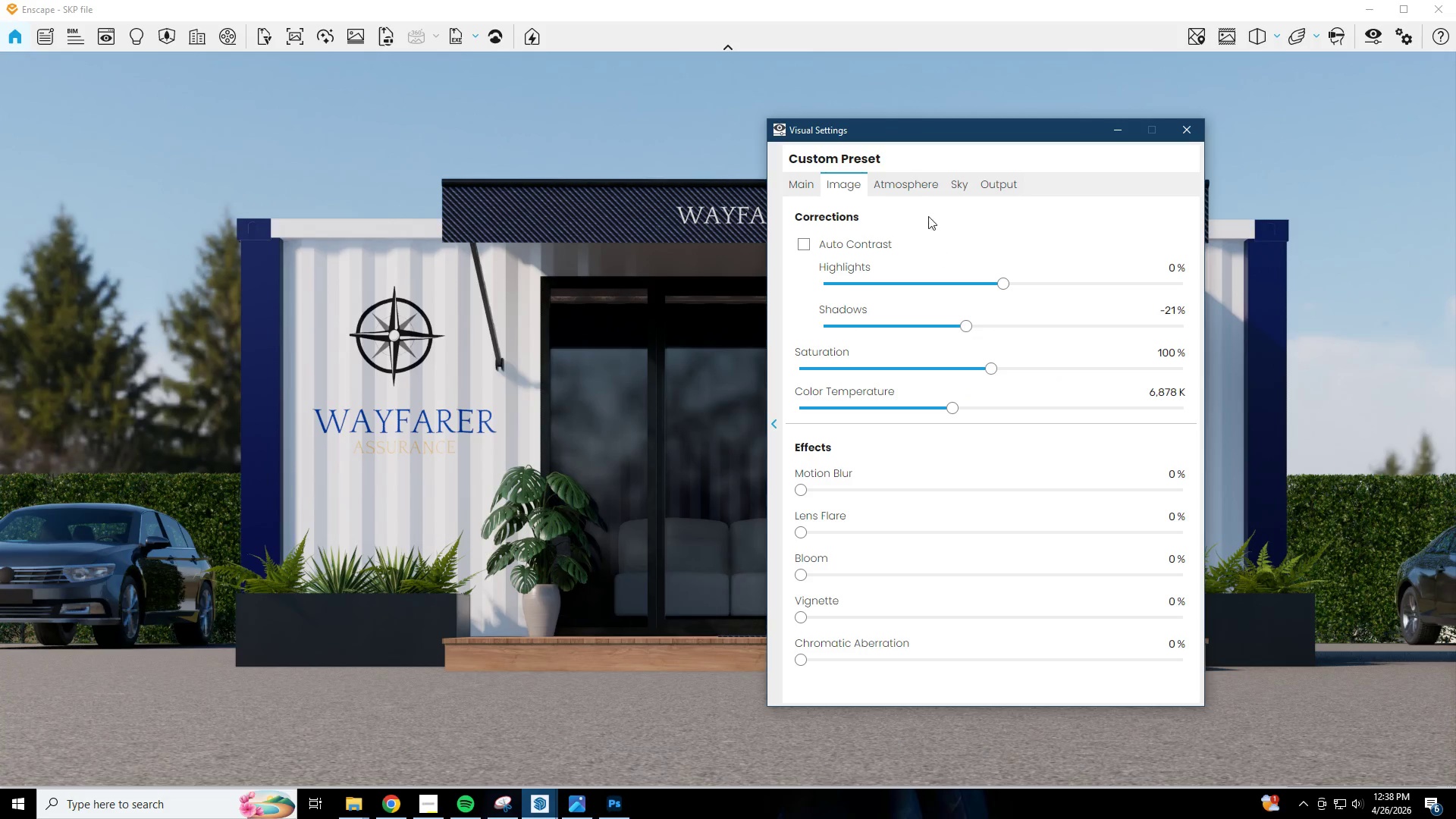 
left_click([928, 186])
 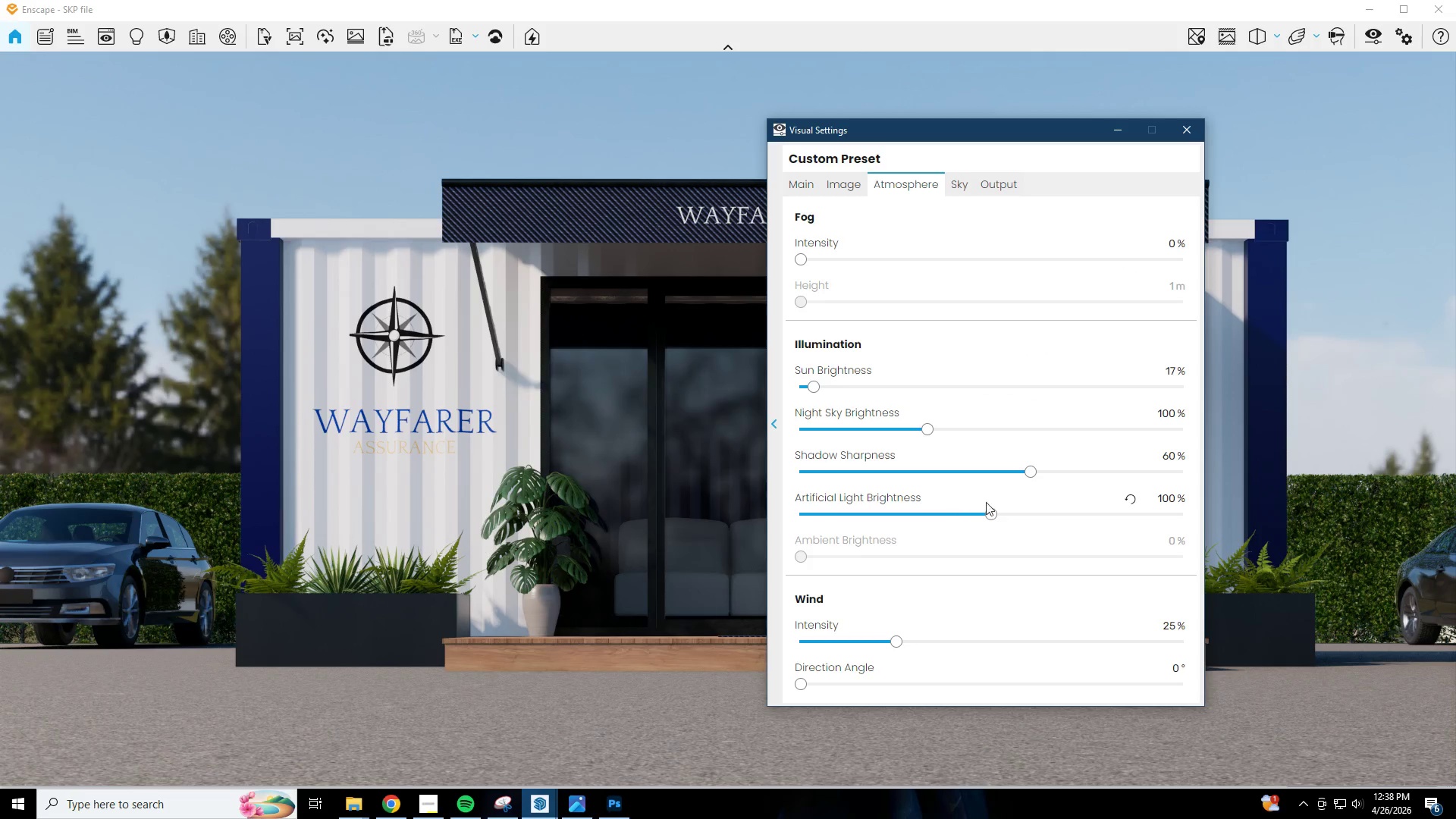 
left_click_drag(start_coordinate=[1031, 471], to_coordinate=[1043, 483])
 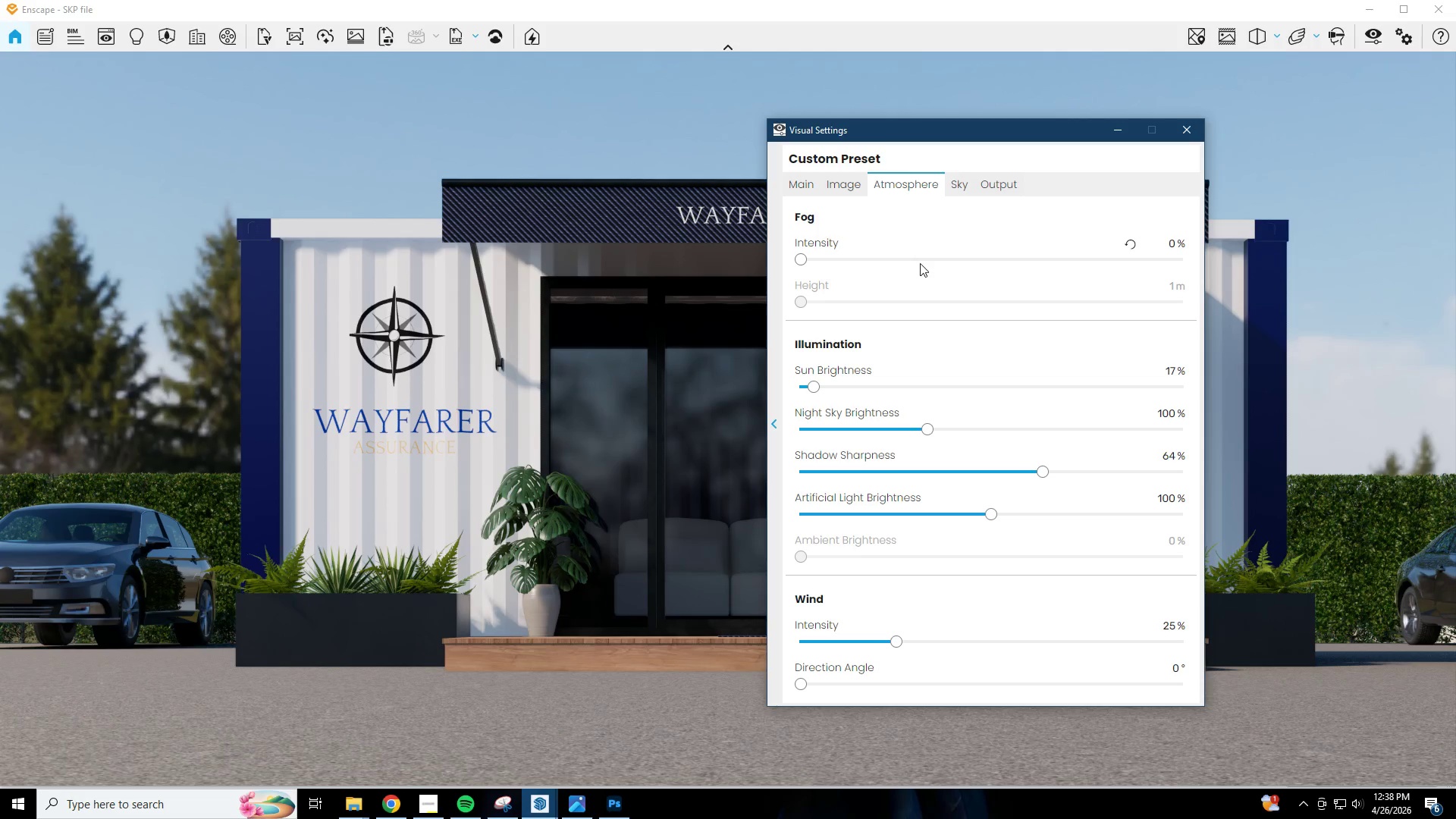 
left_click([964, 179])
 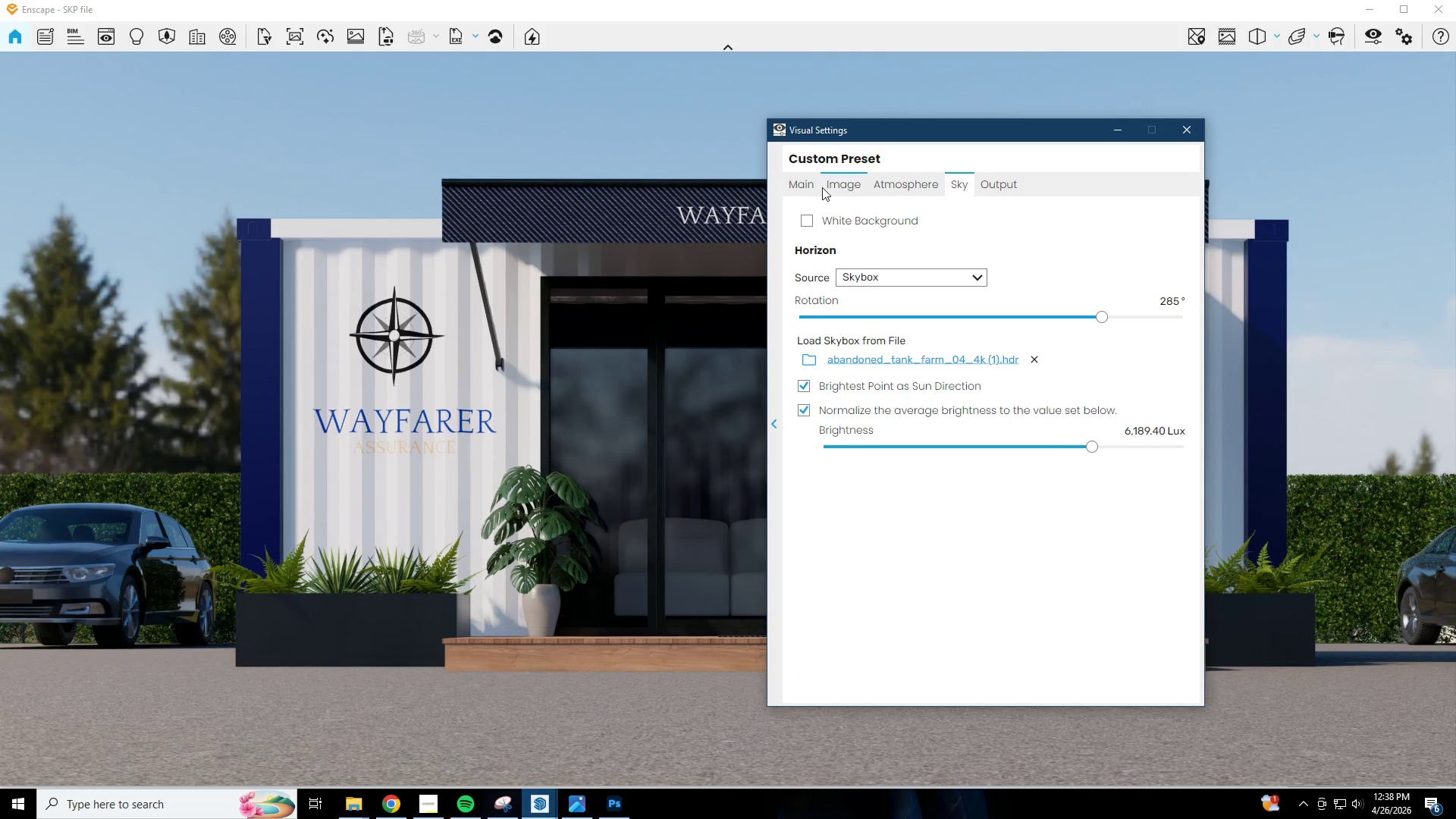 
left_click([811, 186])
 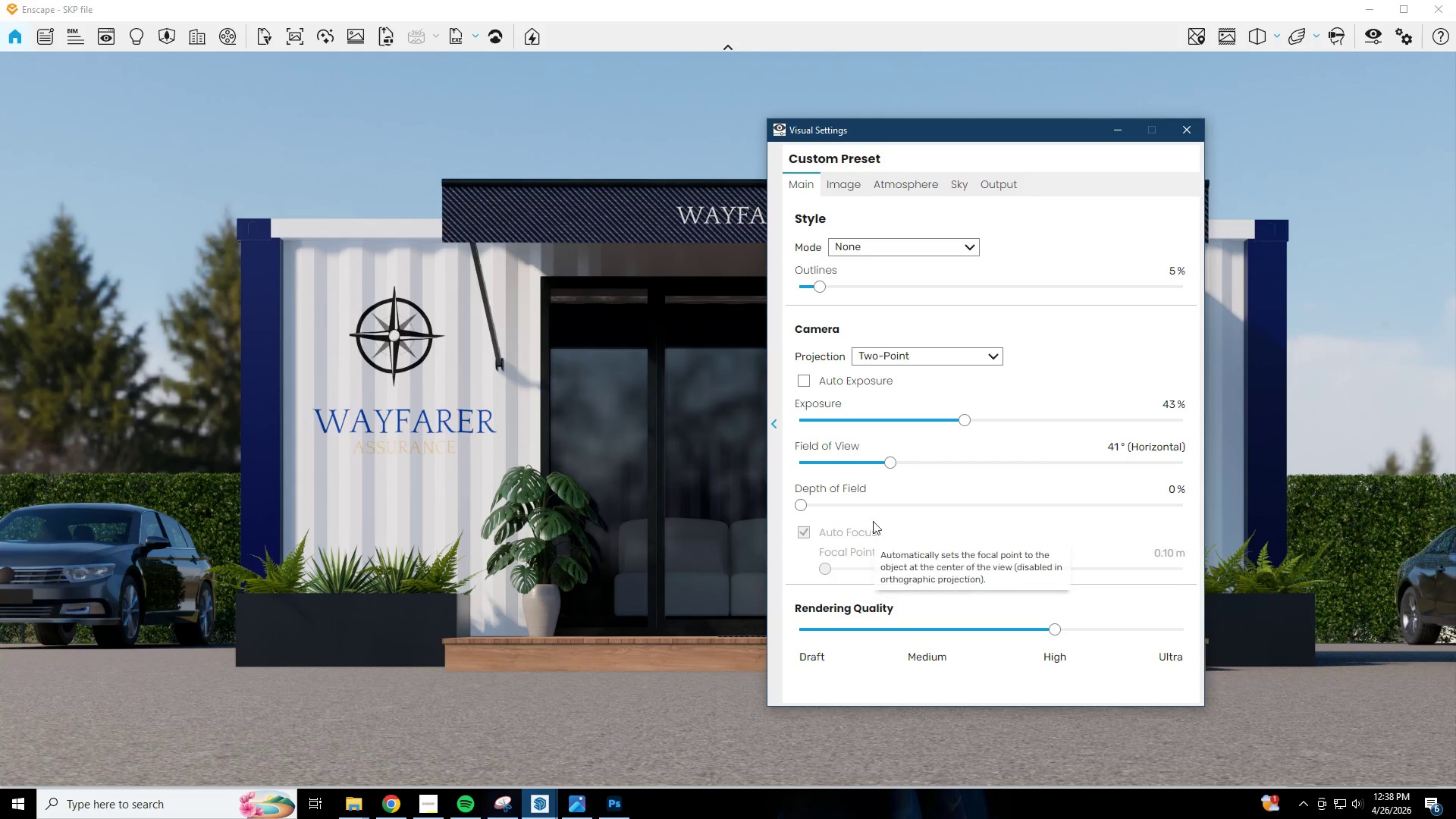 
left_click_drag(start_coordinate=[802, 504], to_coordinate=[869, 516])
 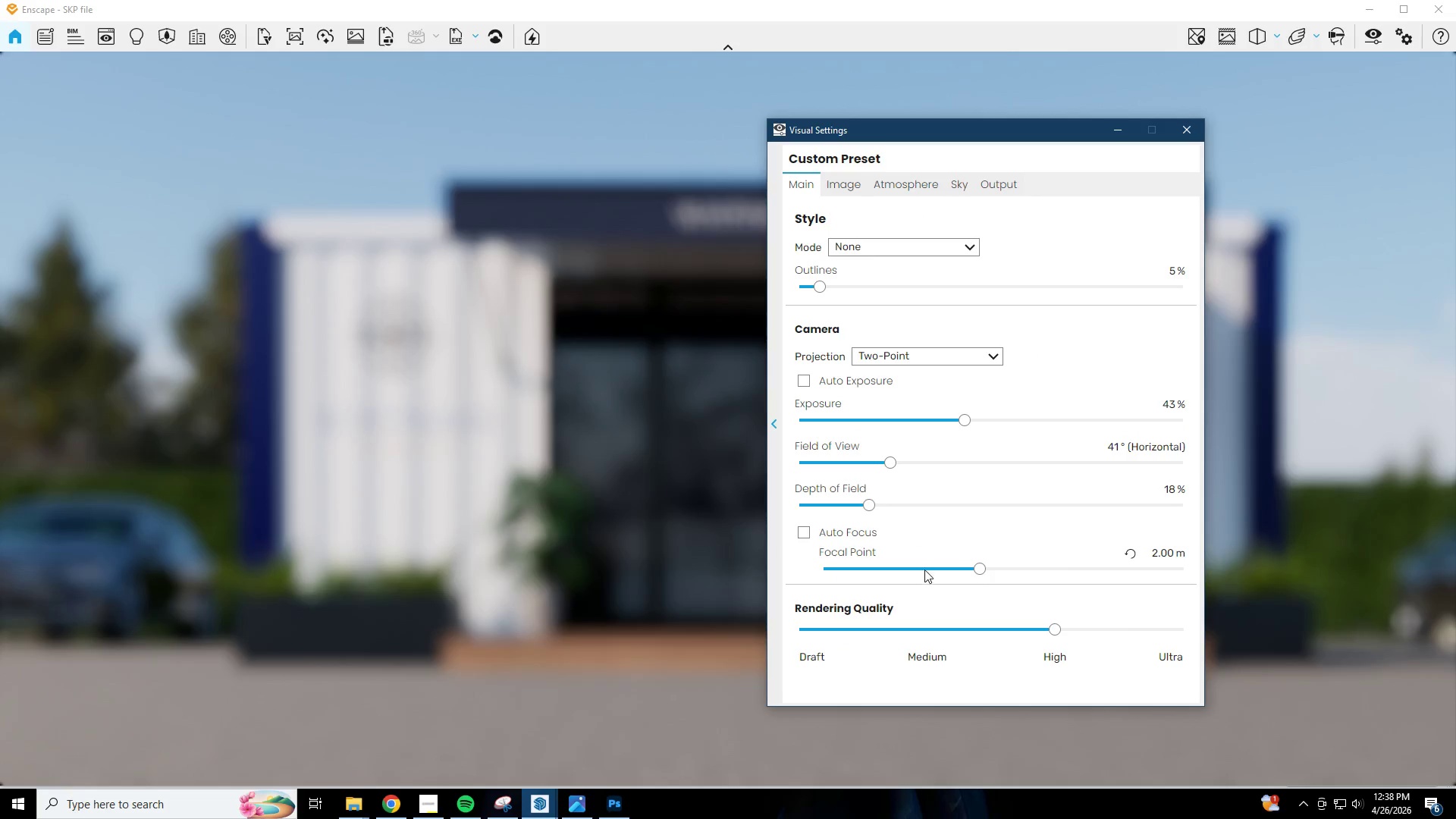 
left_click_drag(start_coordinate=[980, 563], to_coordinate=[1072, 573])
 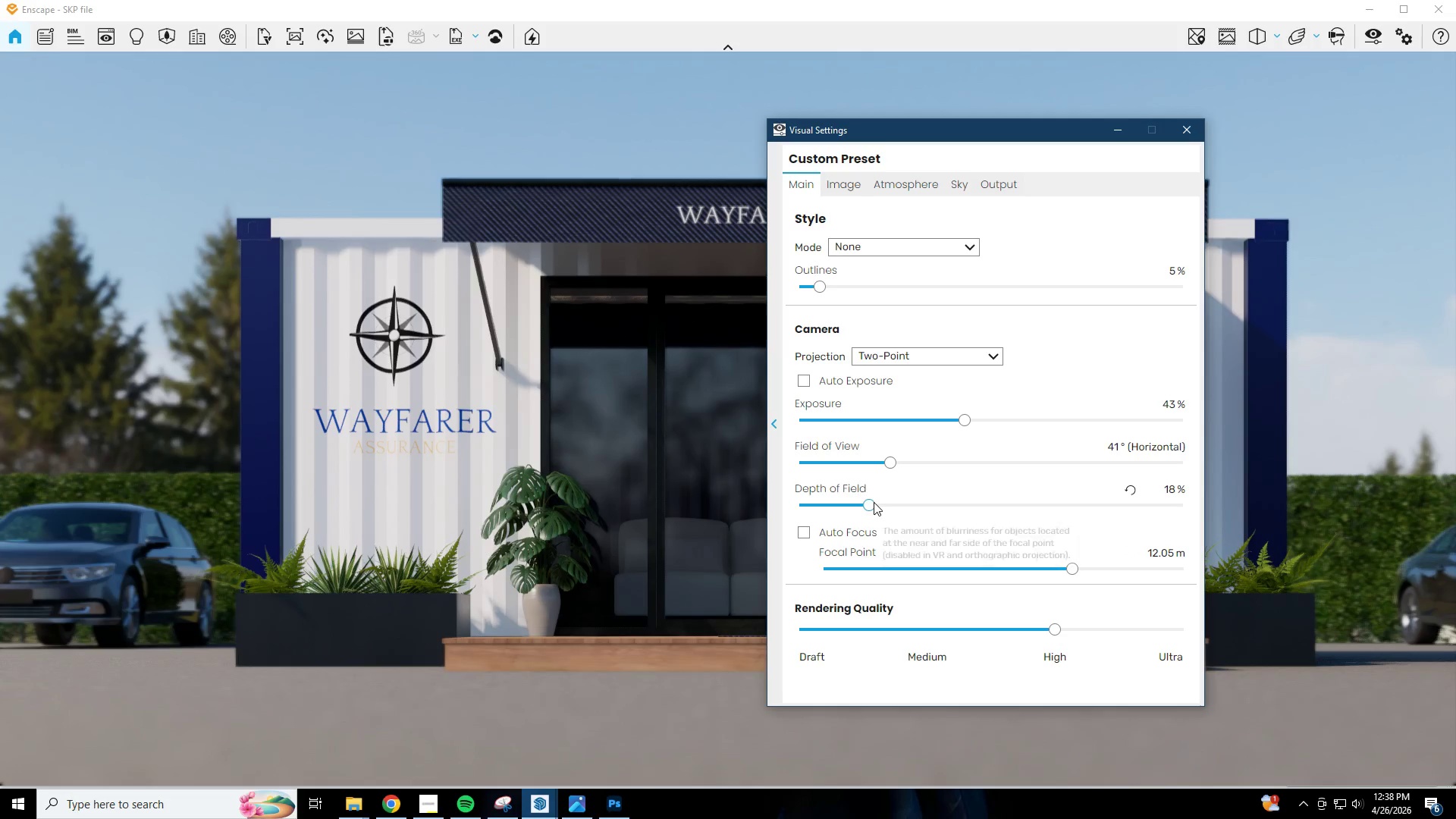 
left_click_drag(start_coordinate=[873, 501], to_coordinate=[874, 507])
 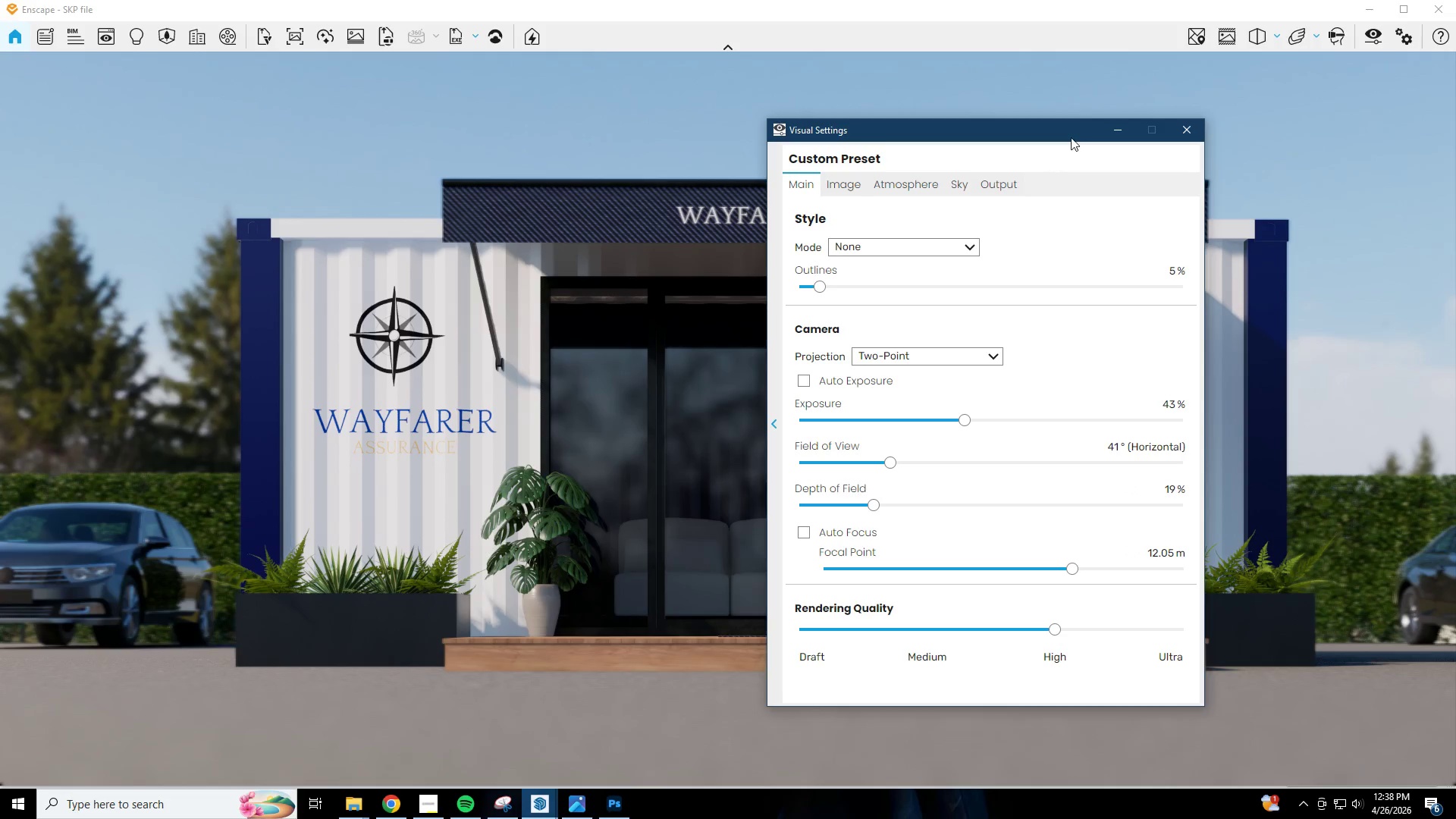 
left_click_drag(start_coordinate=[1072, 136], to_coordinate=[1100, 142])
 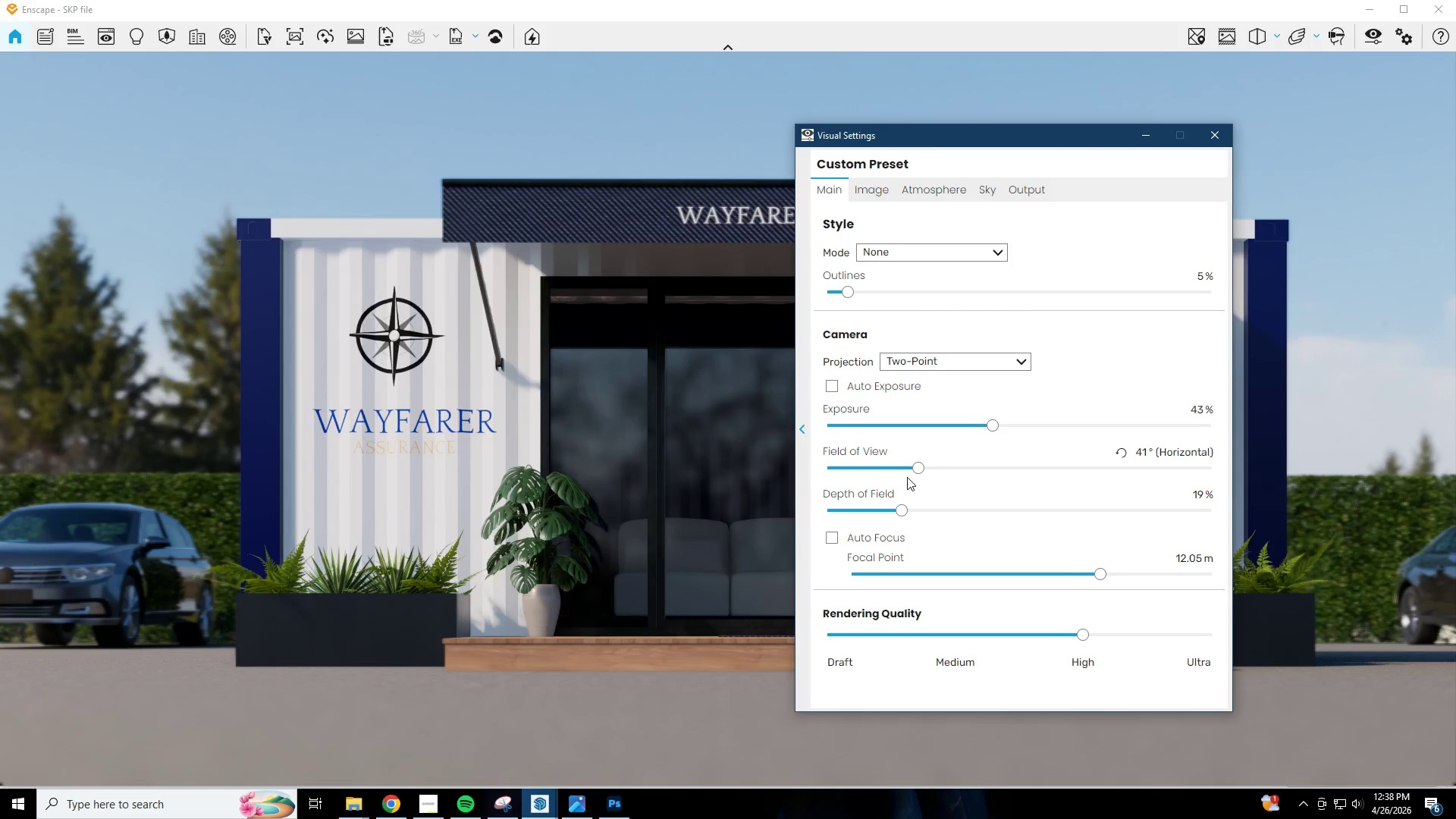 
mouse_move([901, 470])
 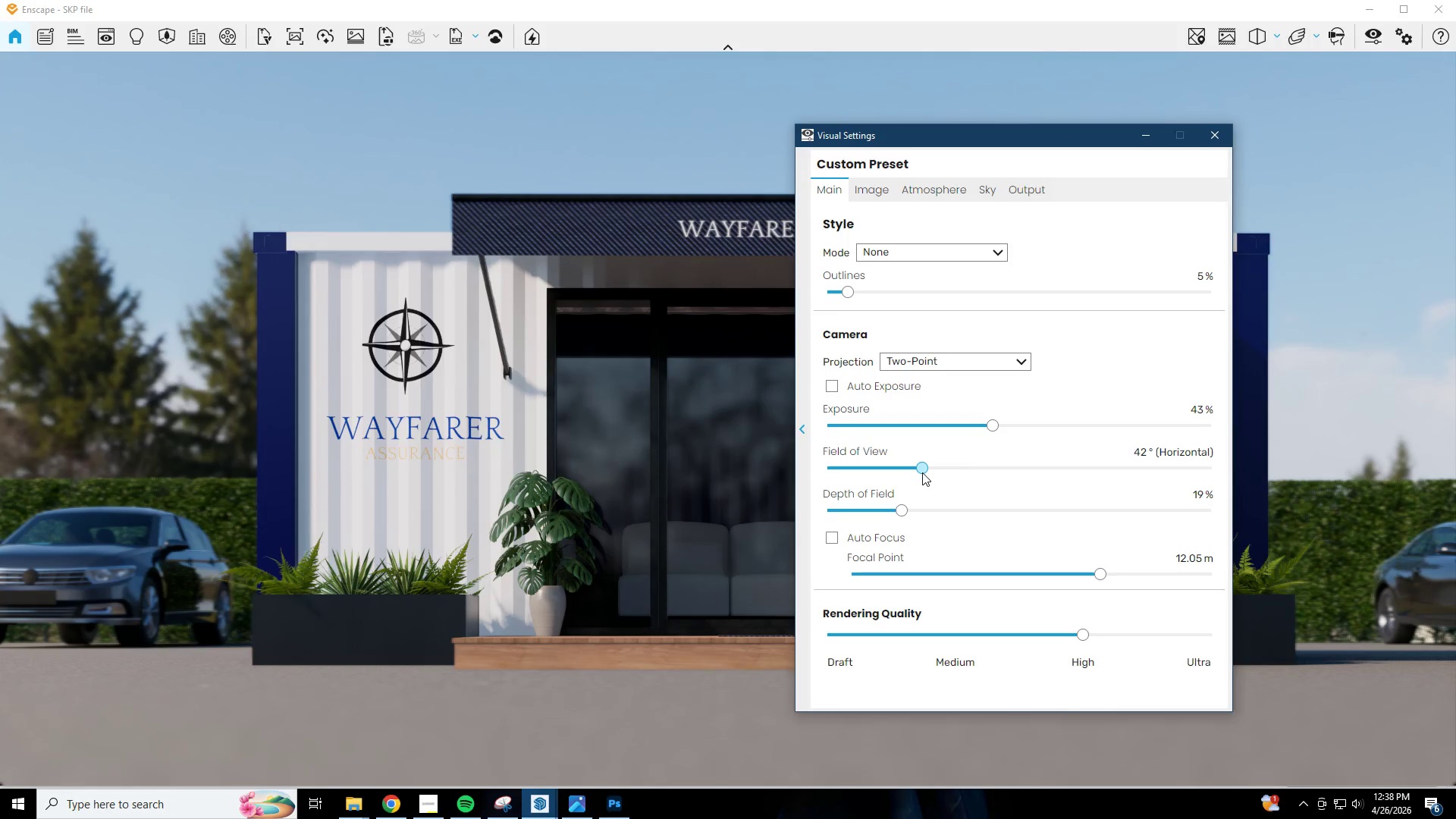 
wait(10.85)
 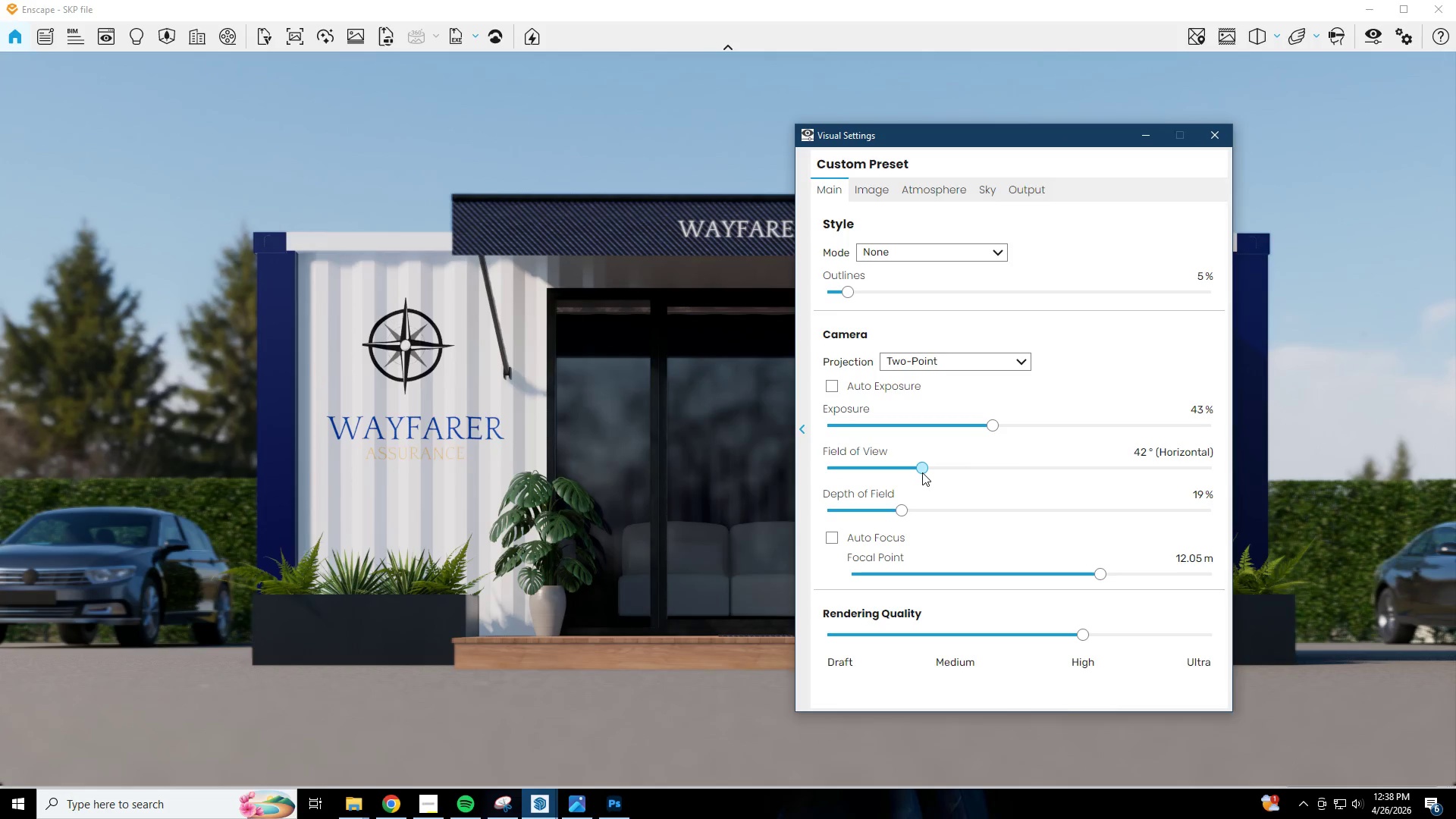 
left_click_drag(start_coordinate=[902, 513], to_coordinate=[916, 515])
 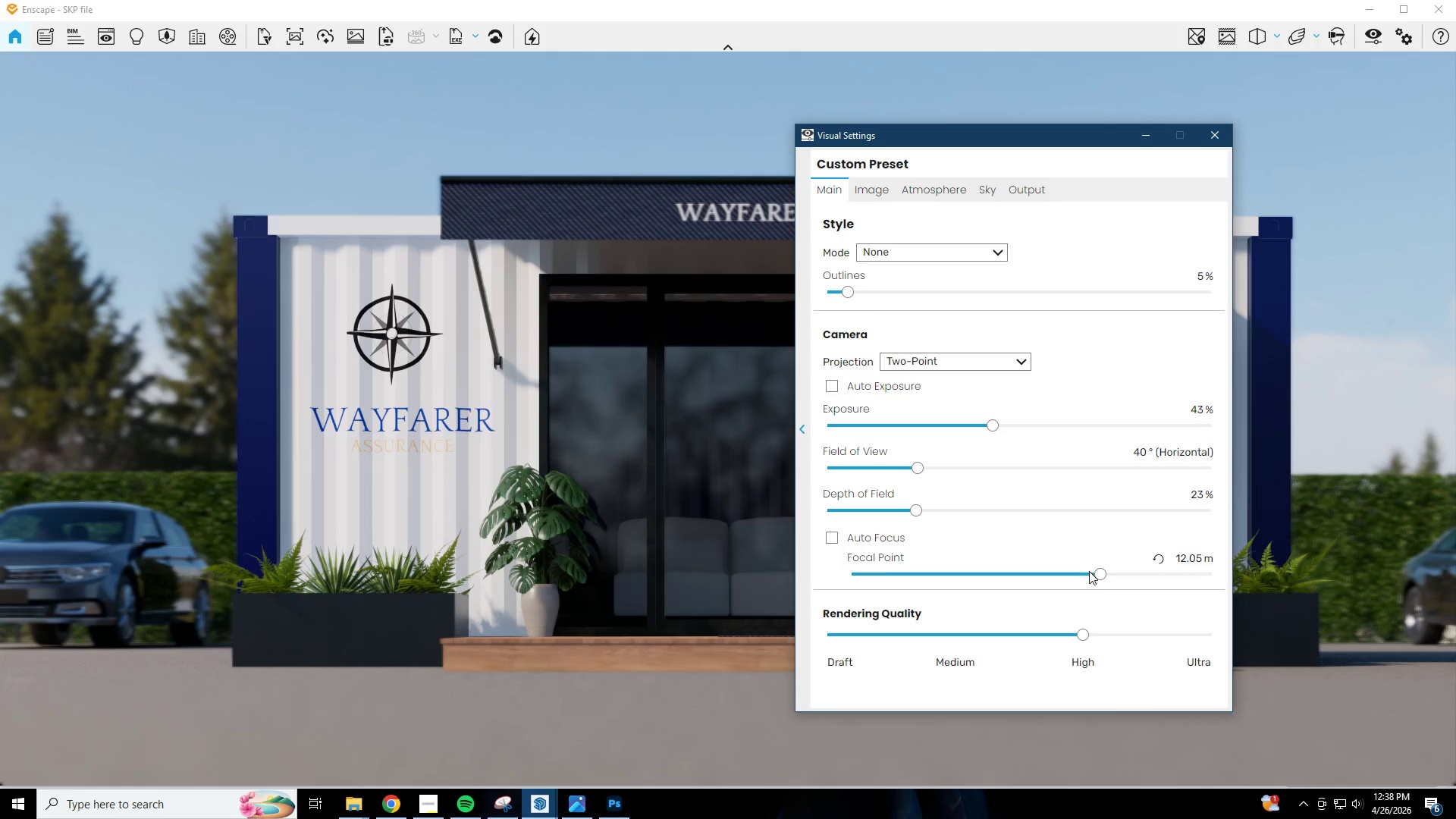 
left_click_drag(start_coordinate=[1094, 576], to_coordinate=[1031, 577])
 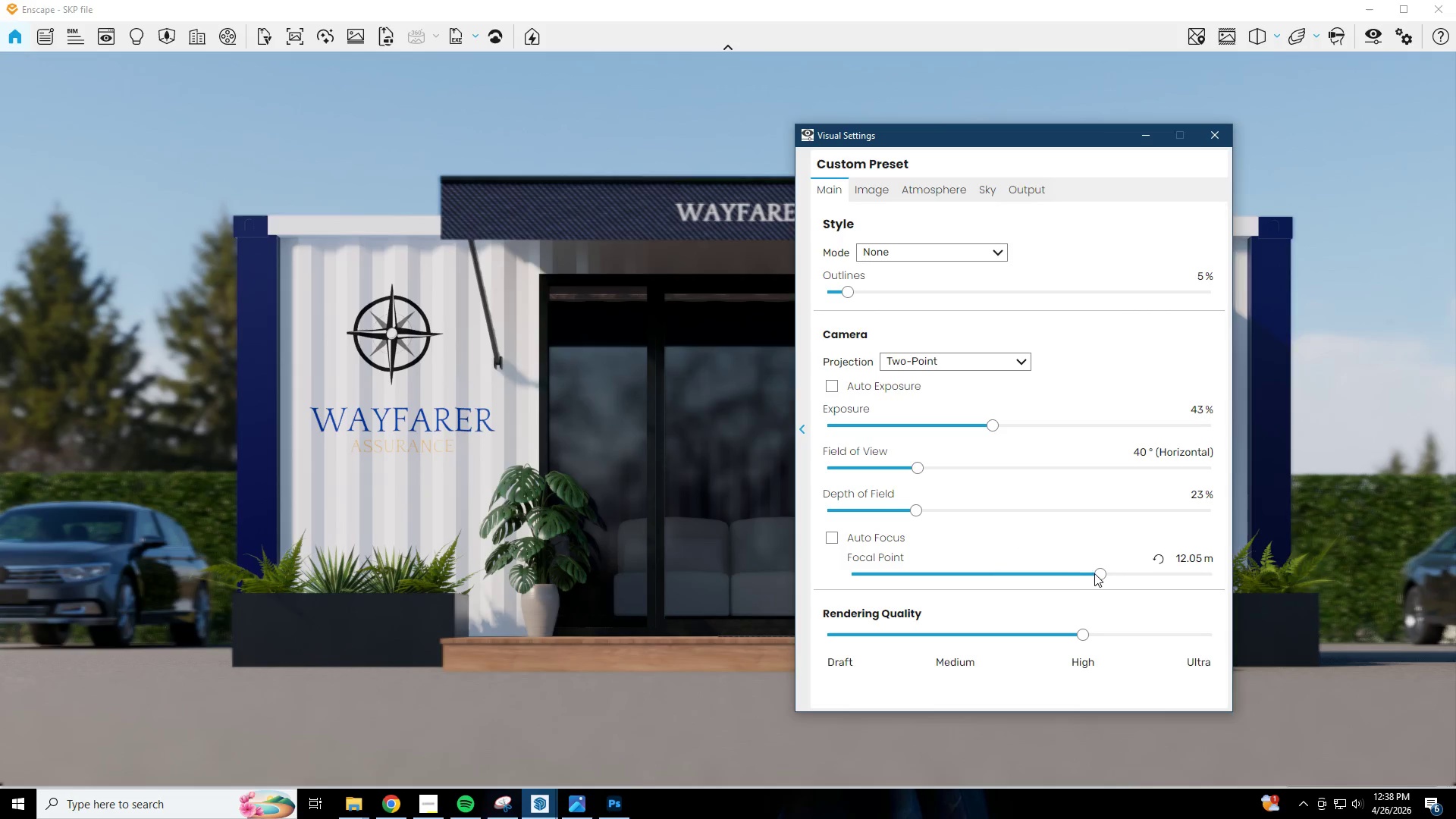 
left_click_drag(start_coordinate=[1100, 573], to_coordinate=[1095, 573])
 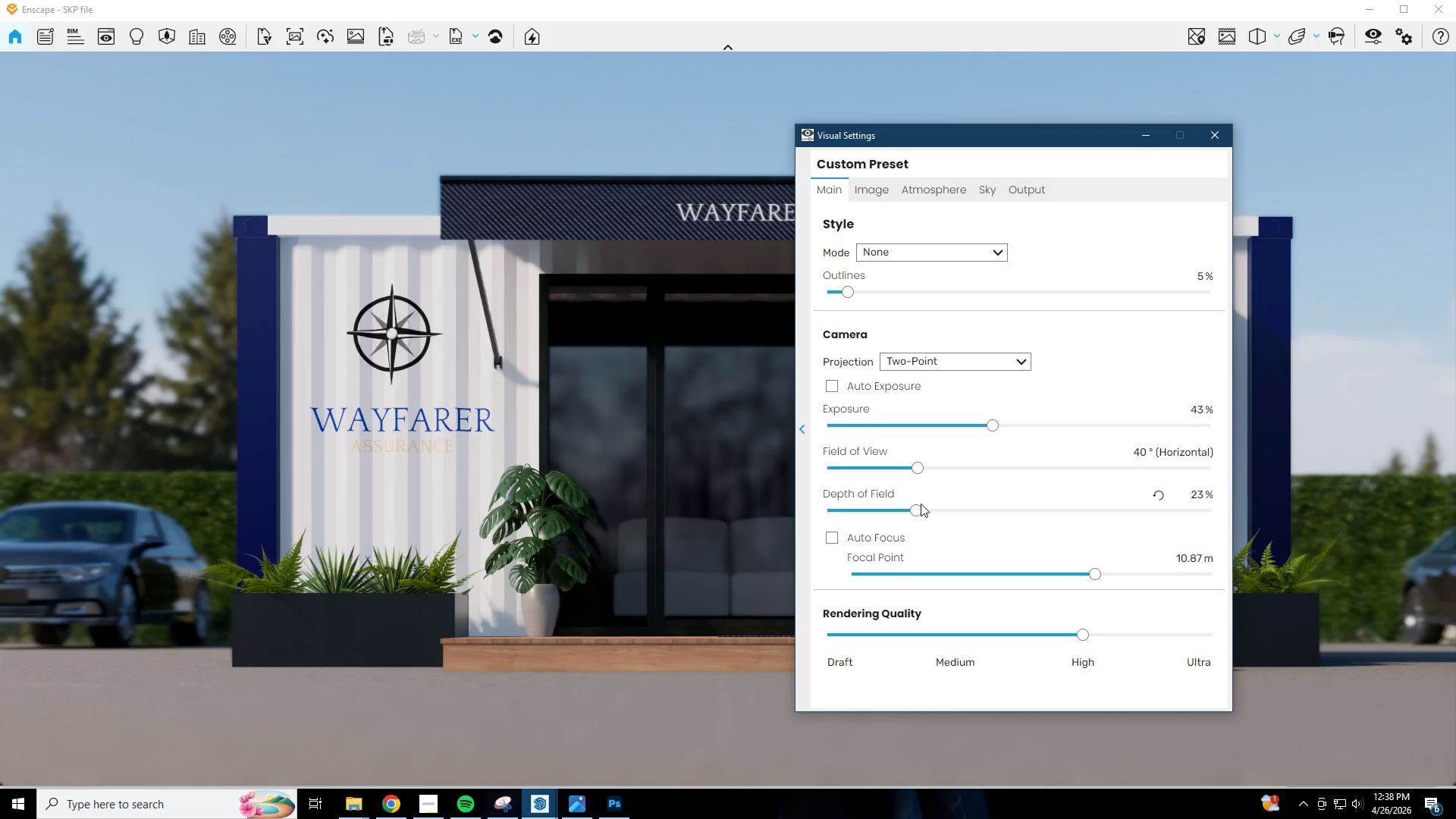 
left_click_drag(start_coordinate=[915, 506], to_coordinate=[902, 516])
 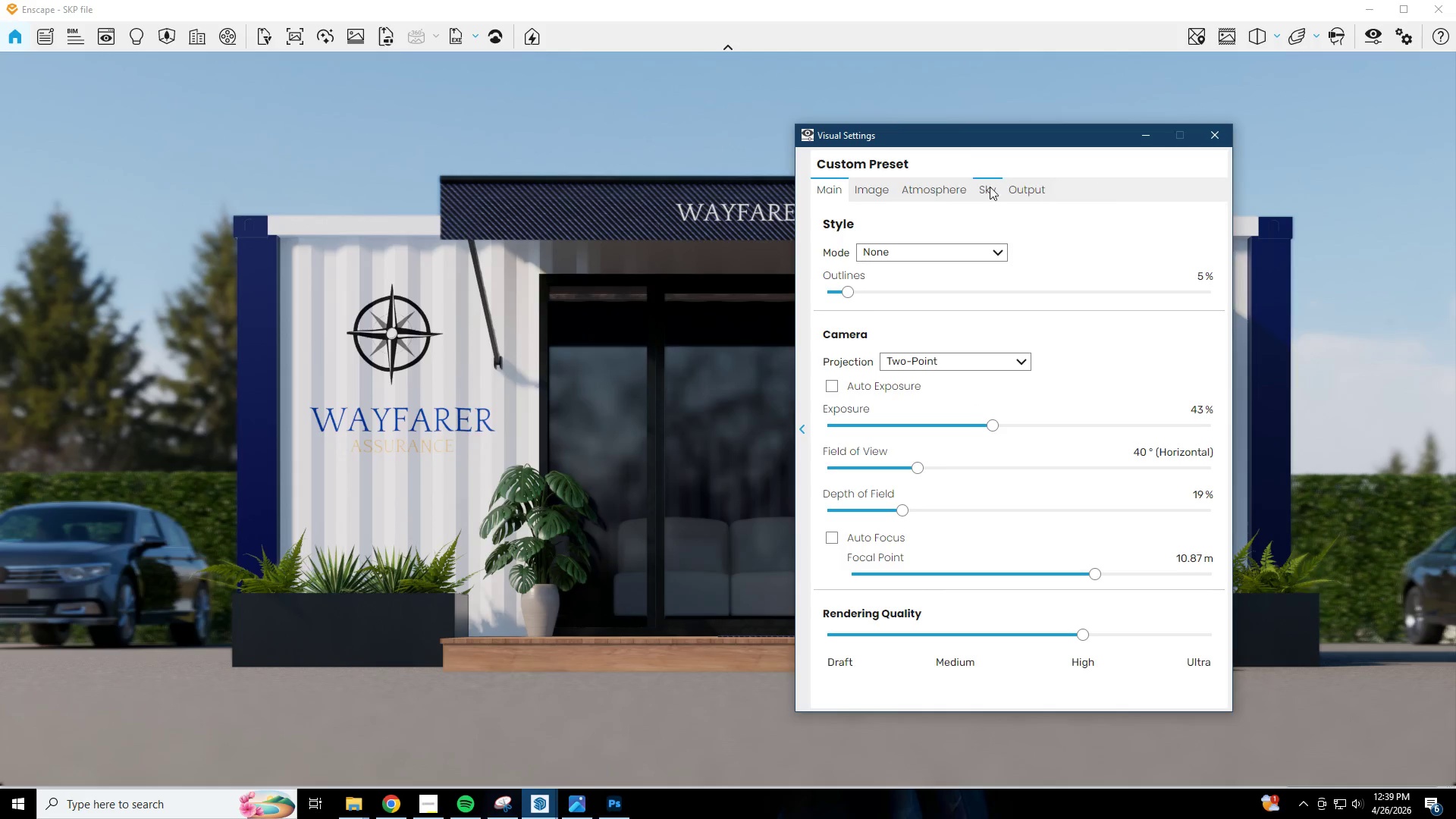 
double_click([934, 185])
 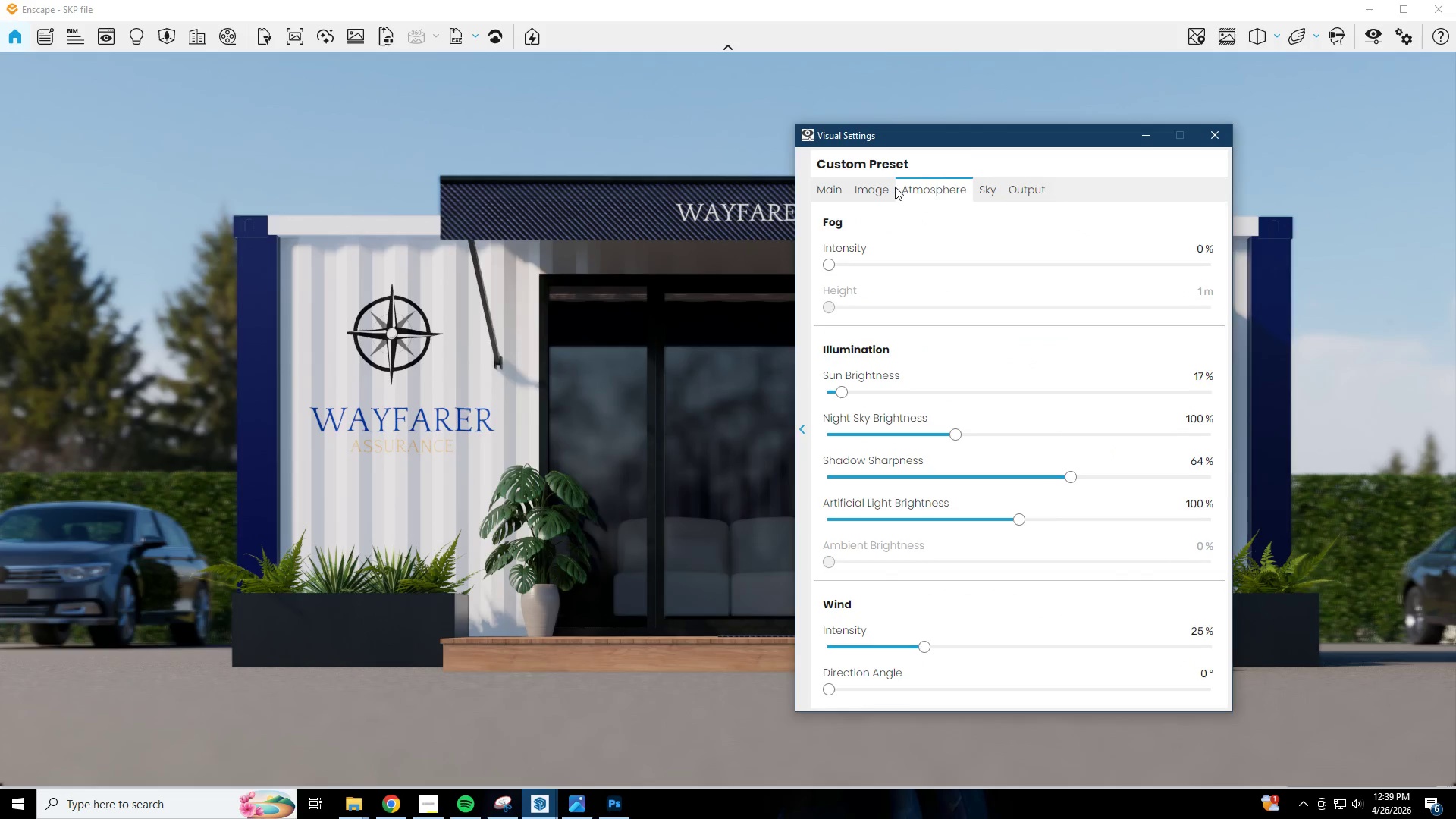 
triple_click([891, 187])
 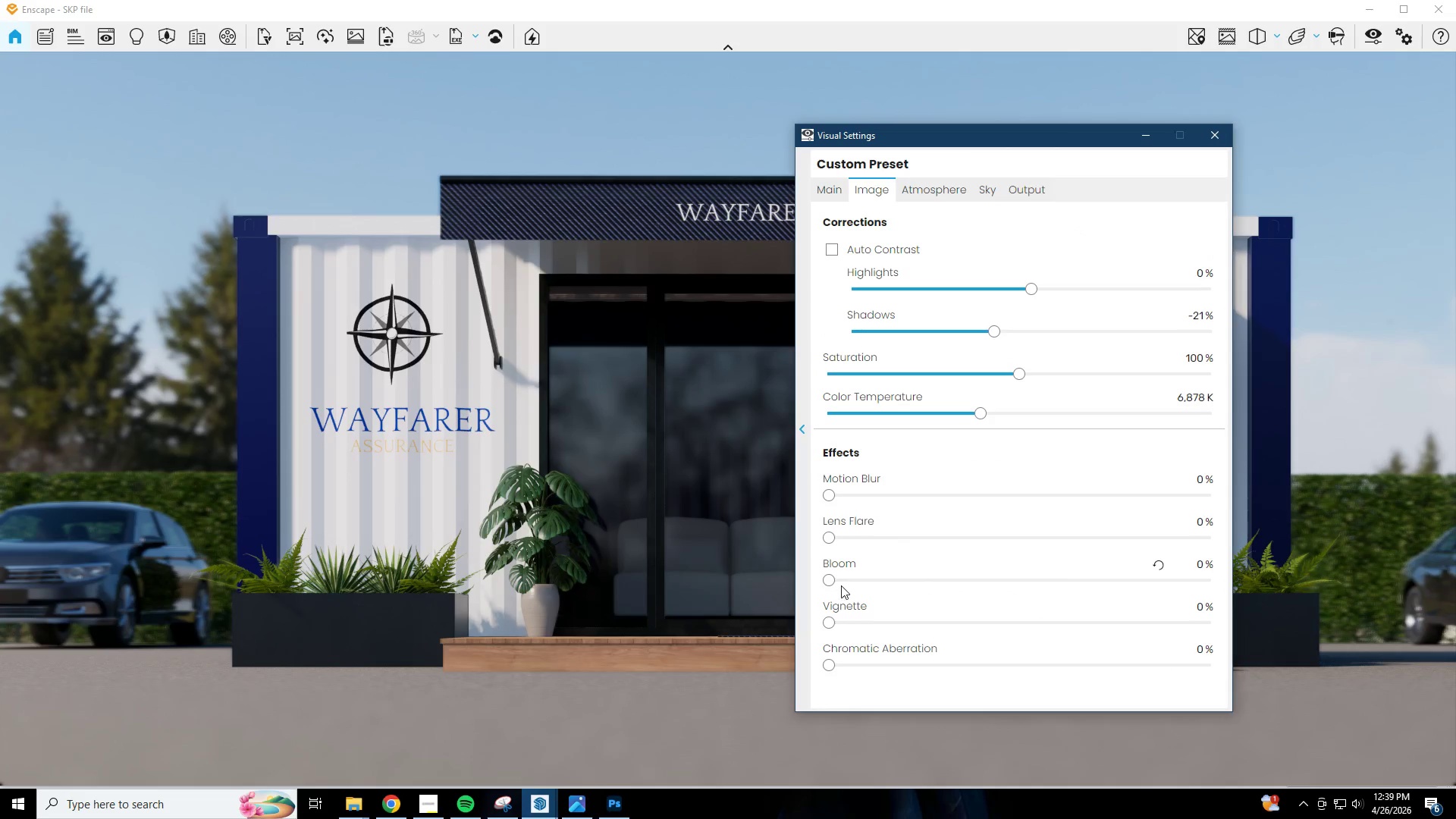 
left_click_drag(start_coordinate=[833, 576], to_coordinate=[821, 580])
 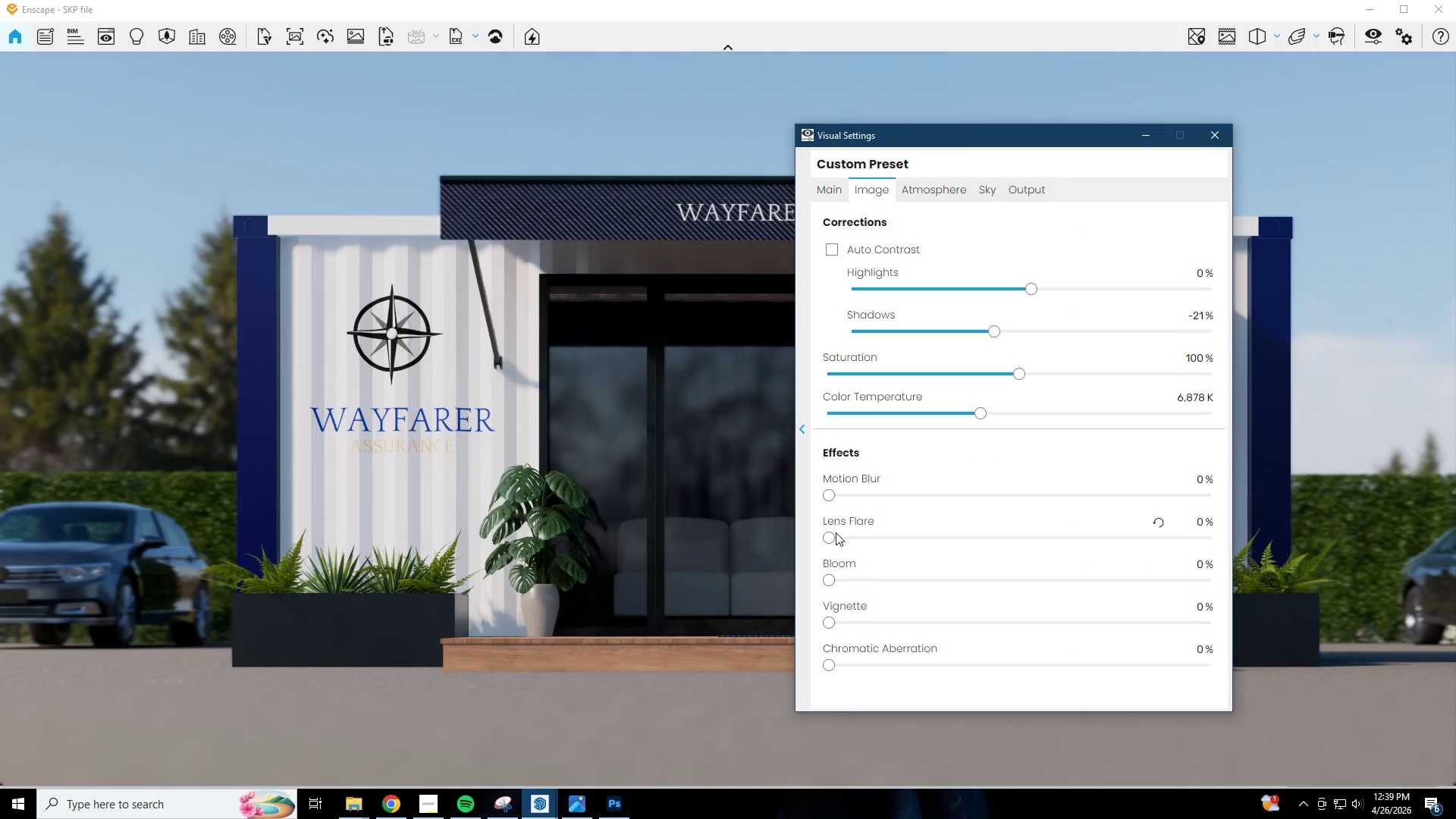 
left_click_drag(start_coordinate=[838, 529], to_coordinate=[914, 532])
 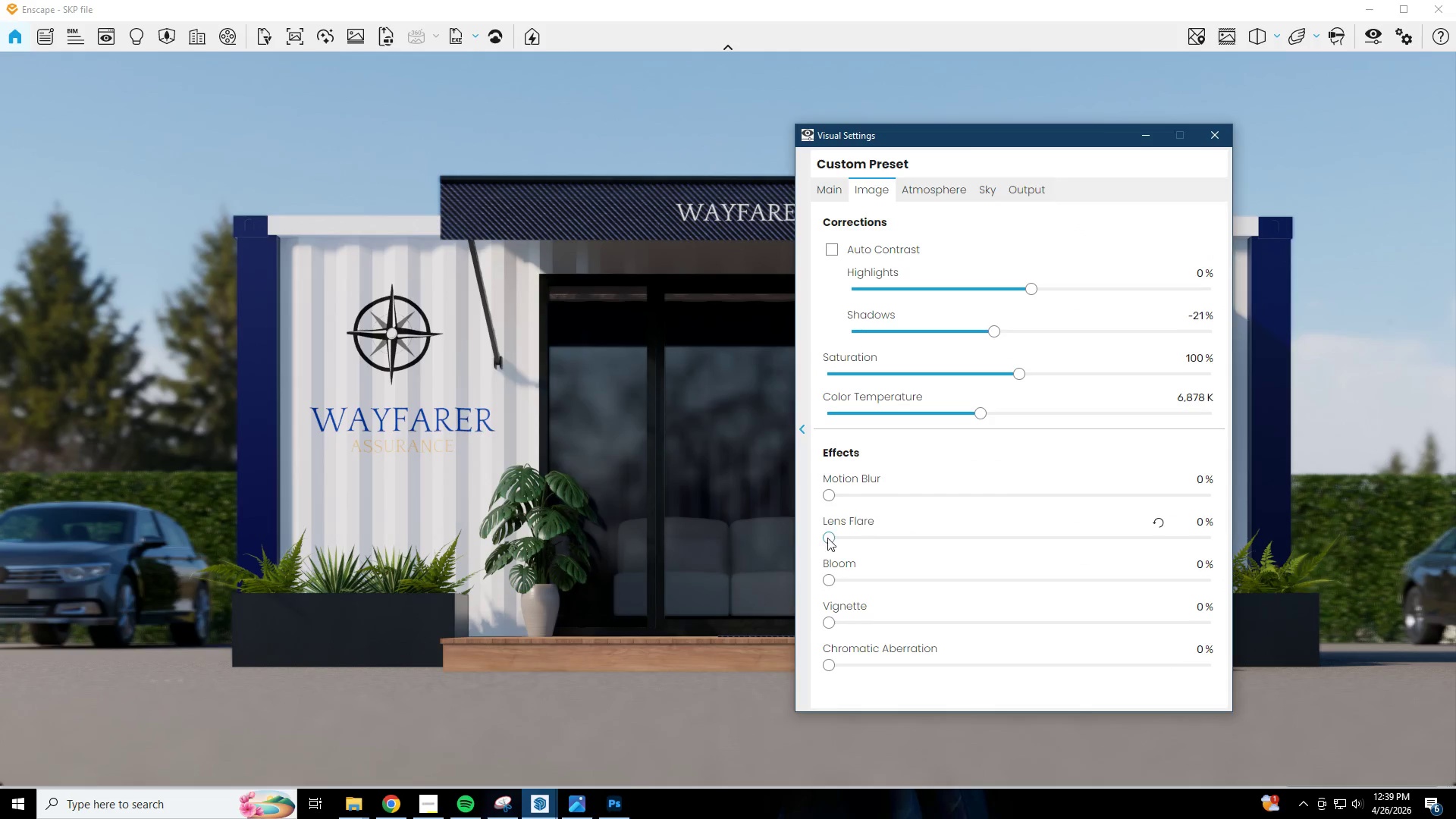 
left_click_drag(start_coordinate=[825, 538], to_coordinate=[783, 553])
 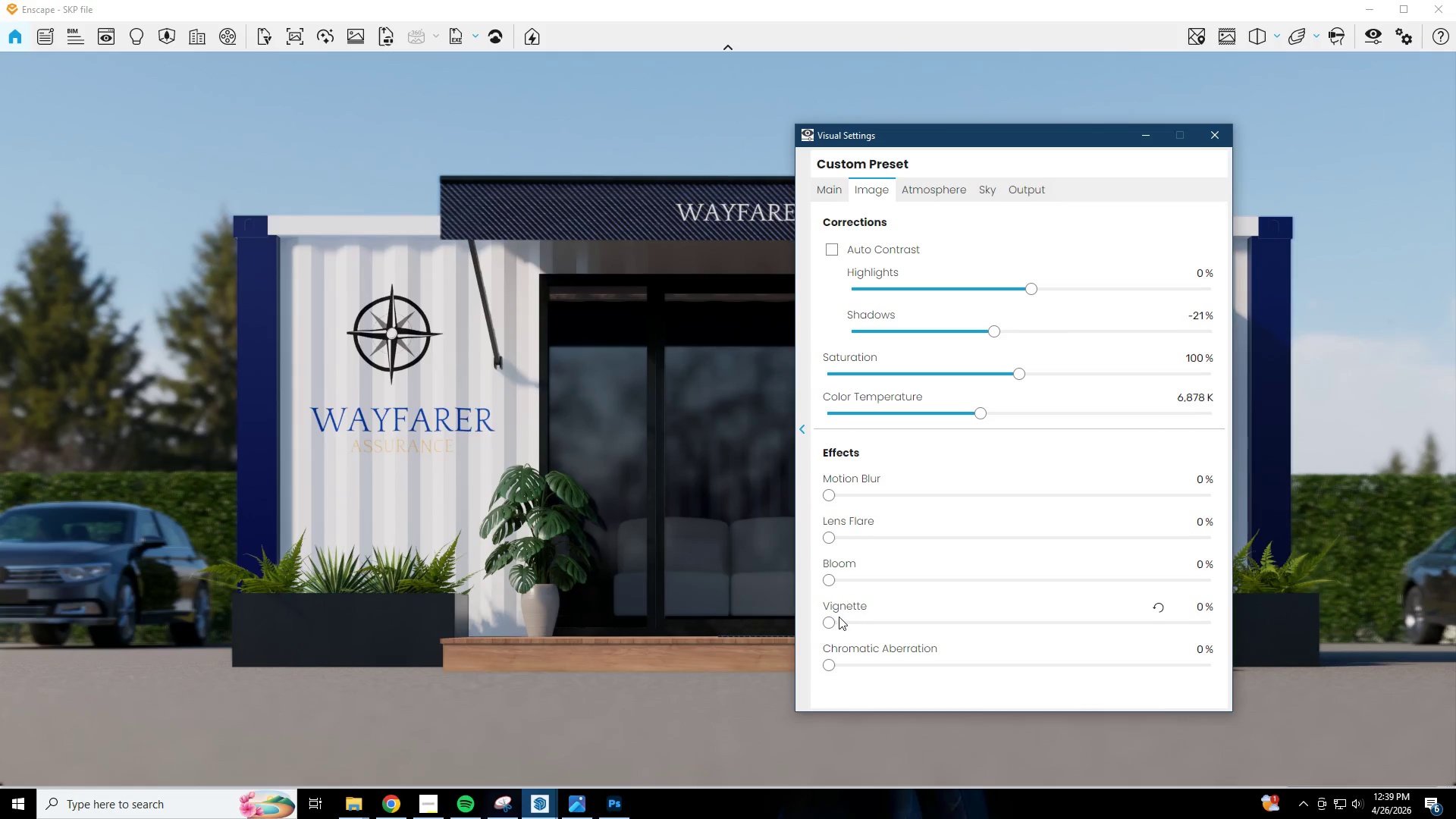 
left_click_drag(start_coordinate=[834, 620], to_coordinate=[1011, 623])
 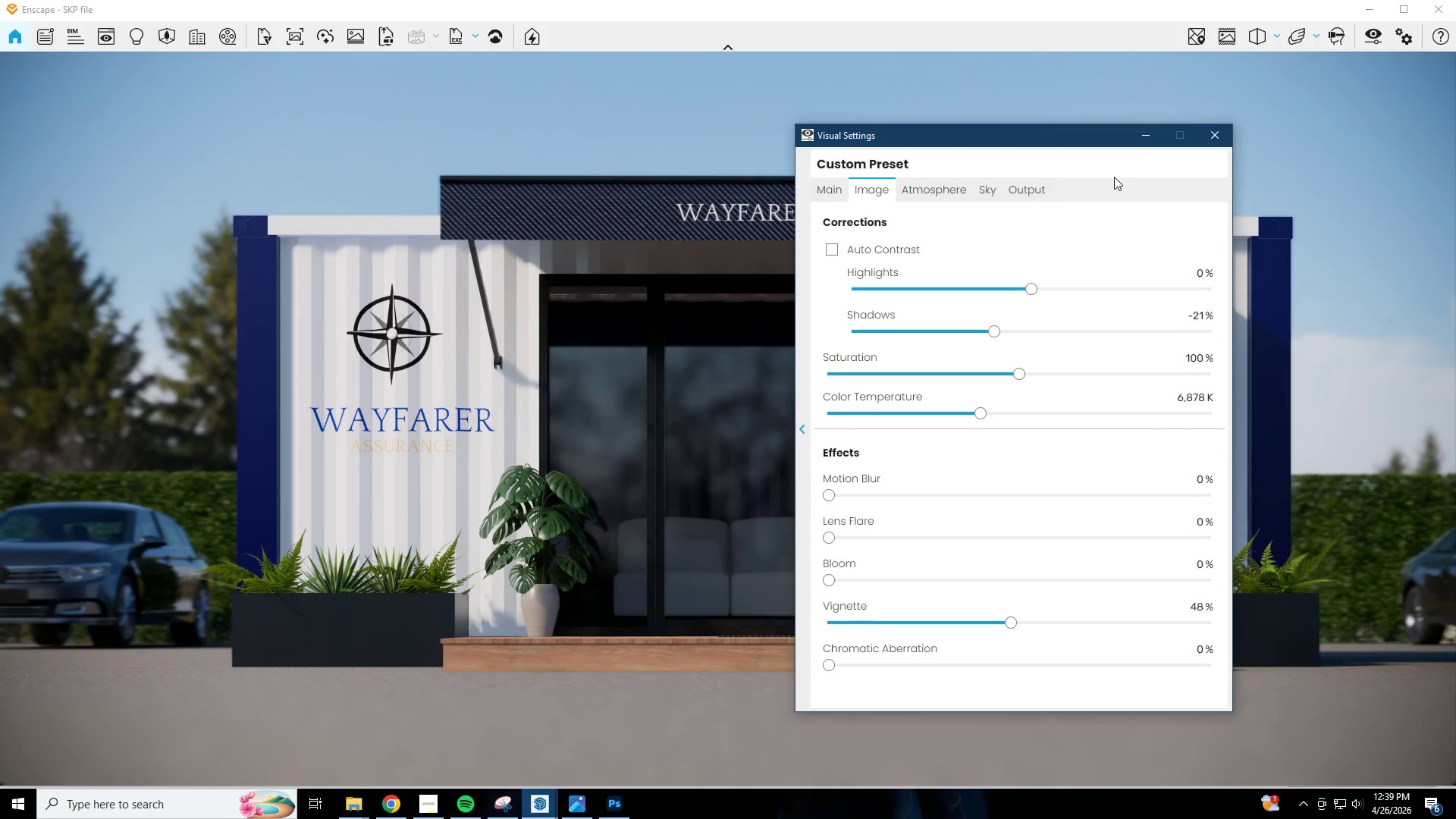 
left_click([1155, 136])
 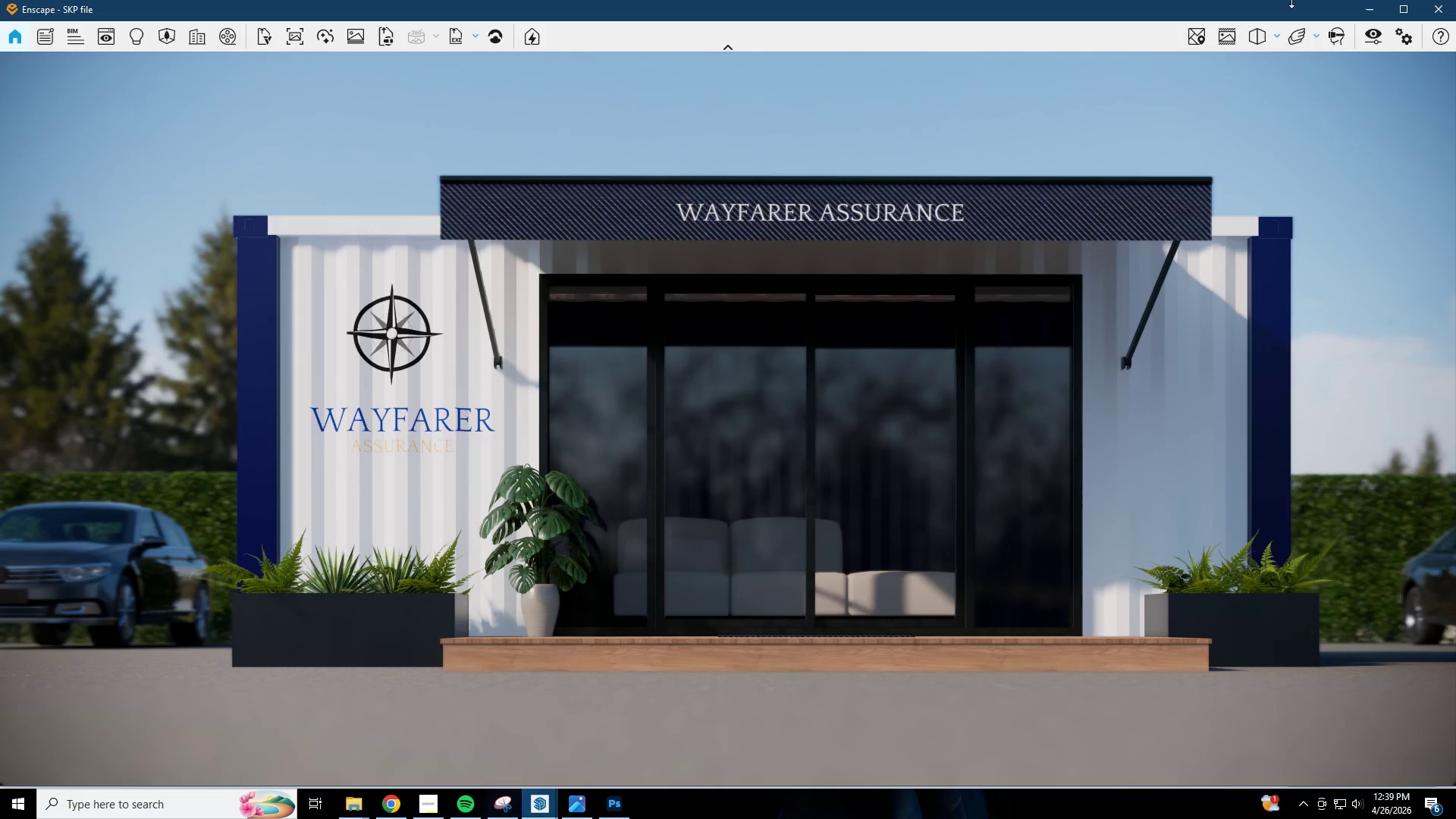 
double_click([1266, 39])
 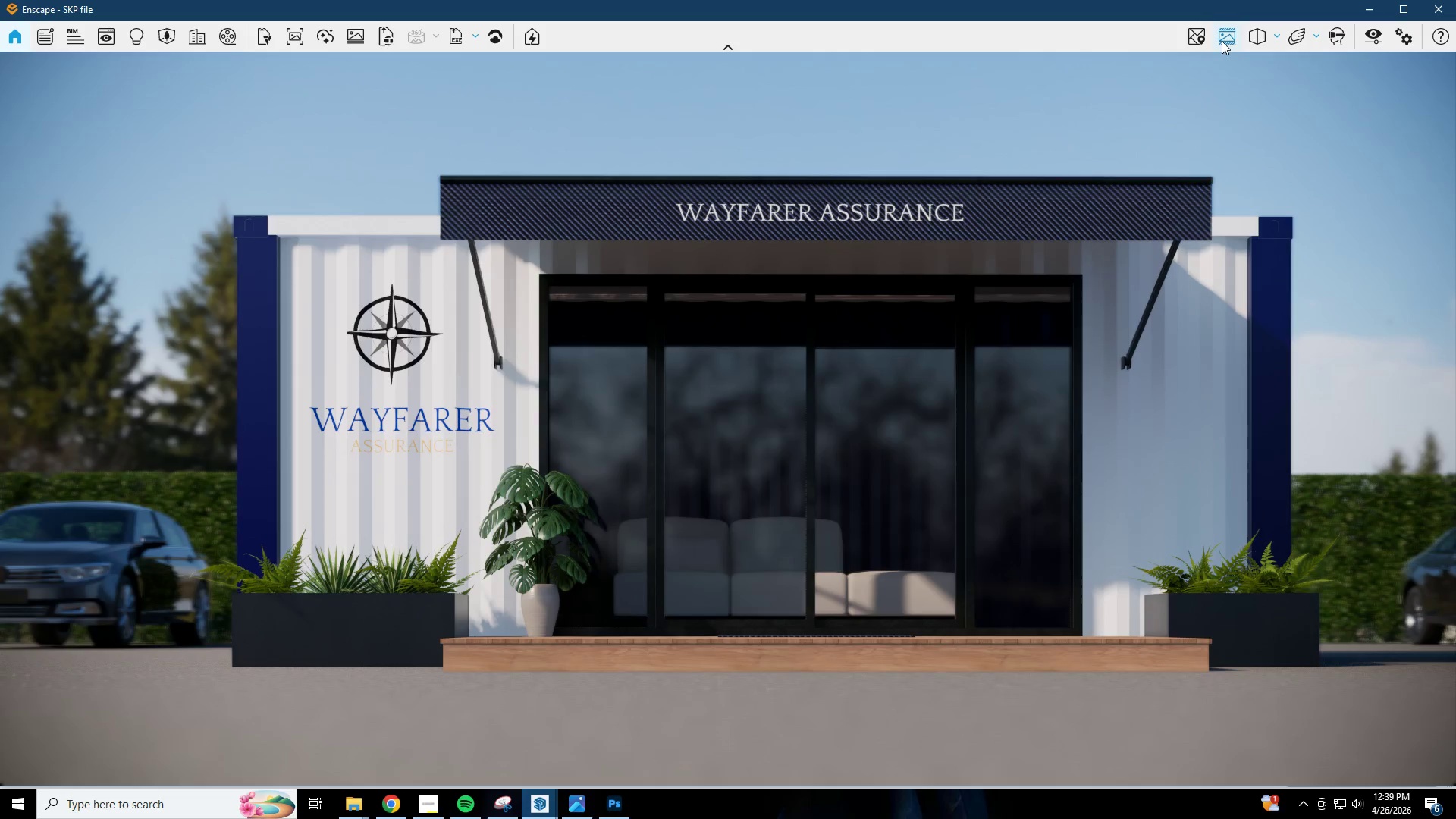 
left_click([1221, 41])
 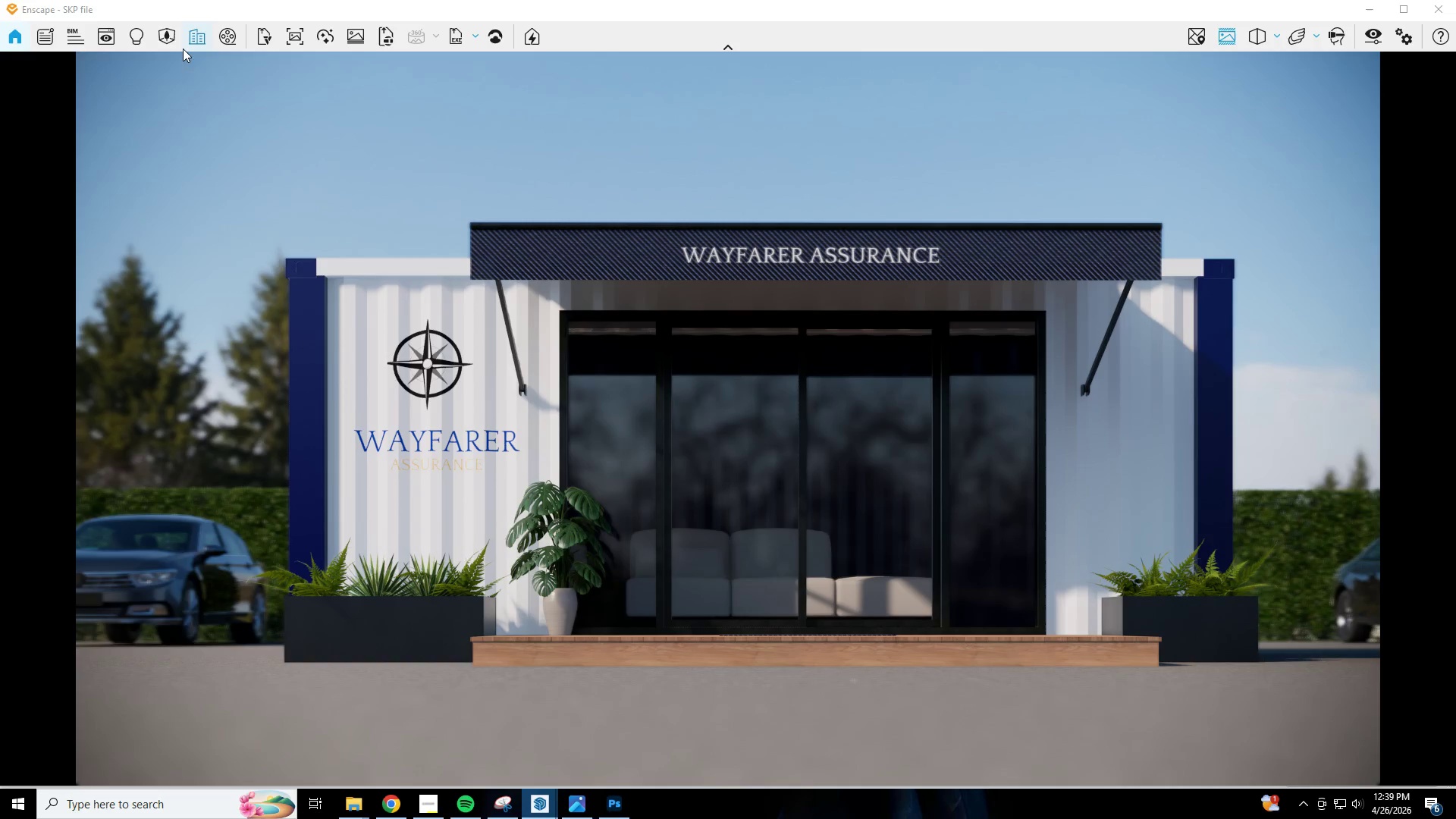 
wait(6.23)
 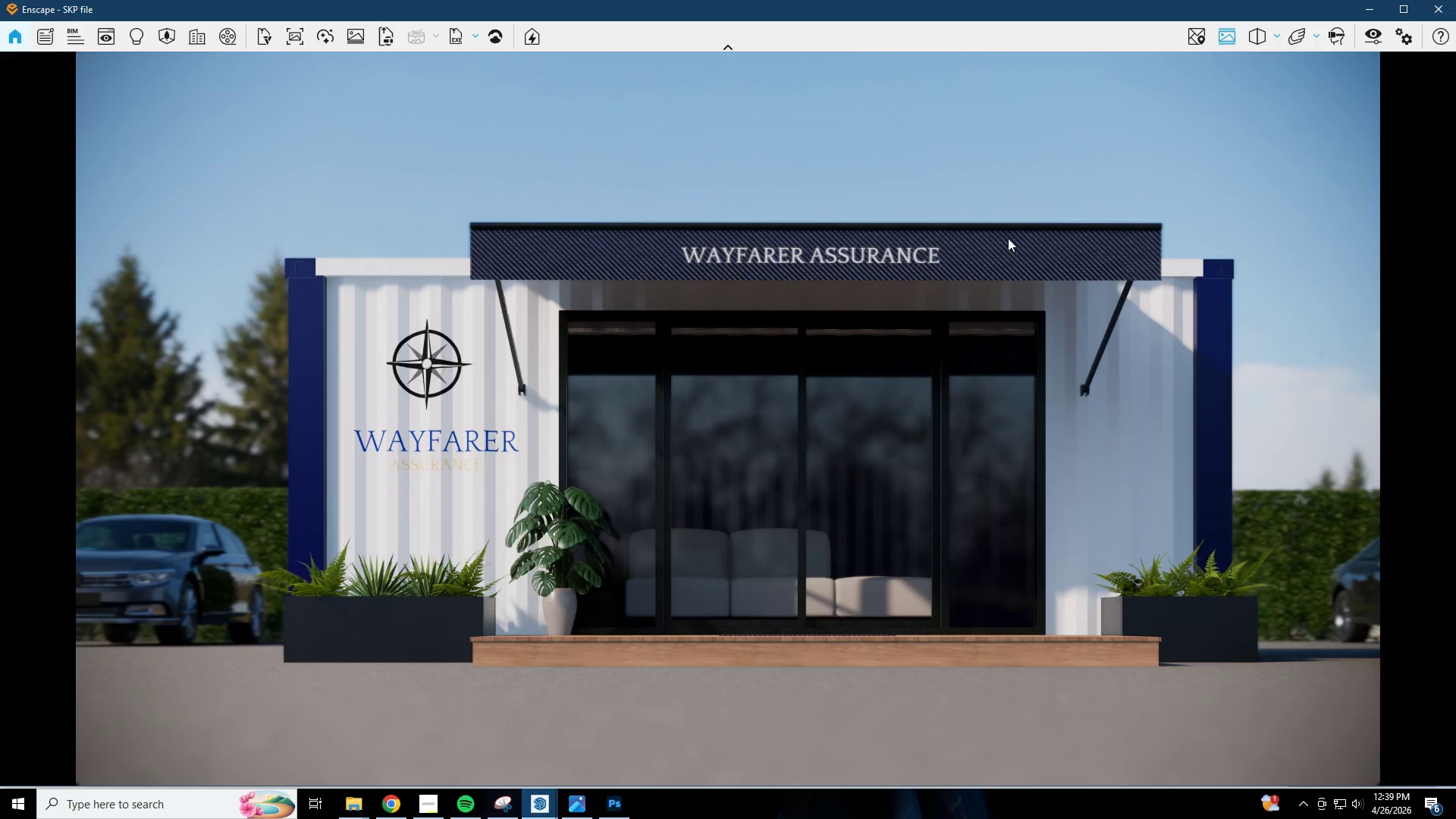 
left_click([104, 36])
 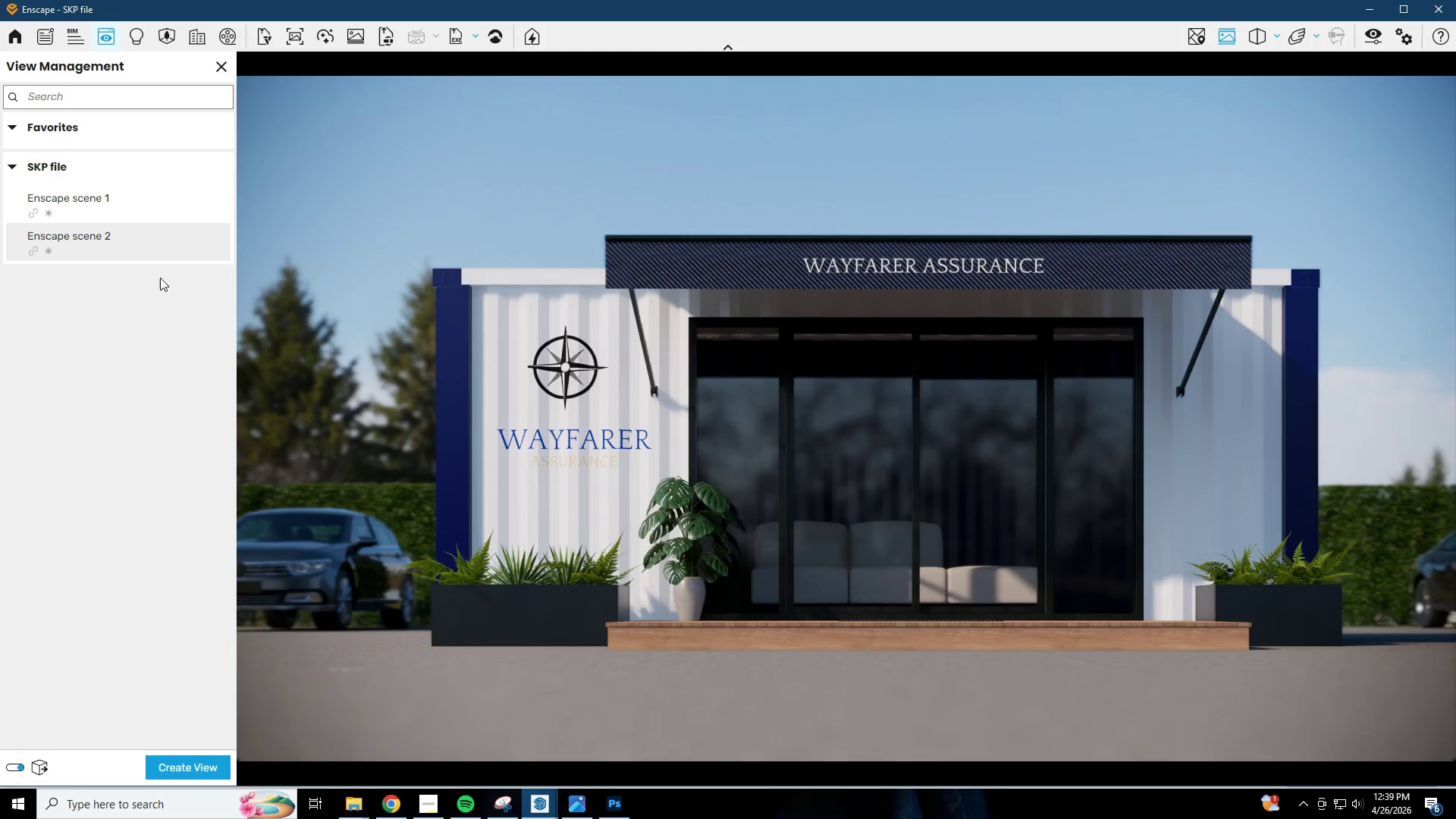 
left_click([214, 237])
 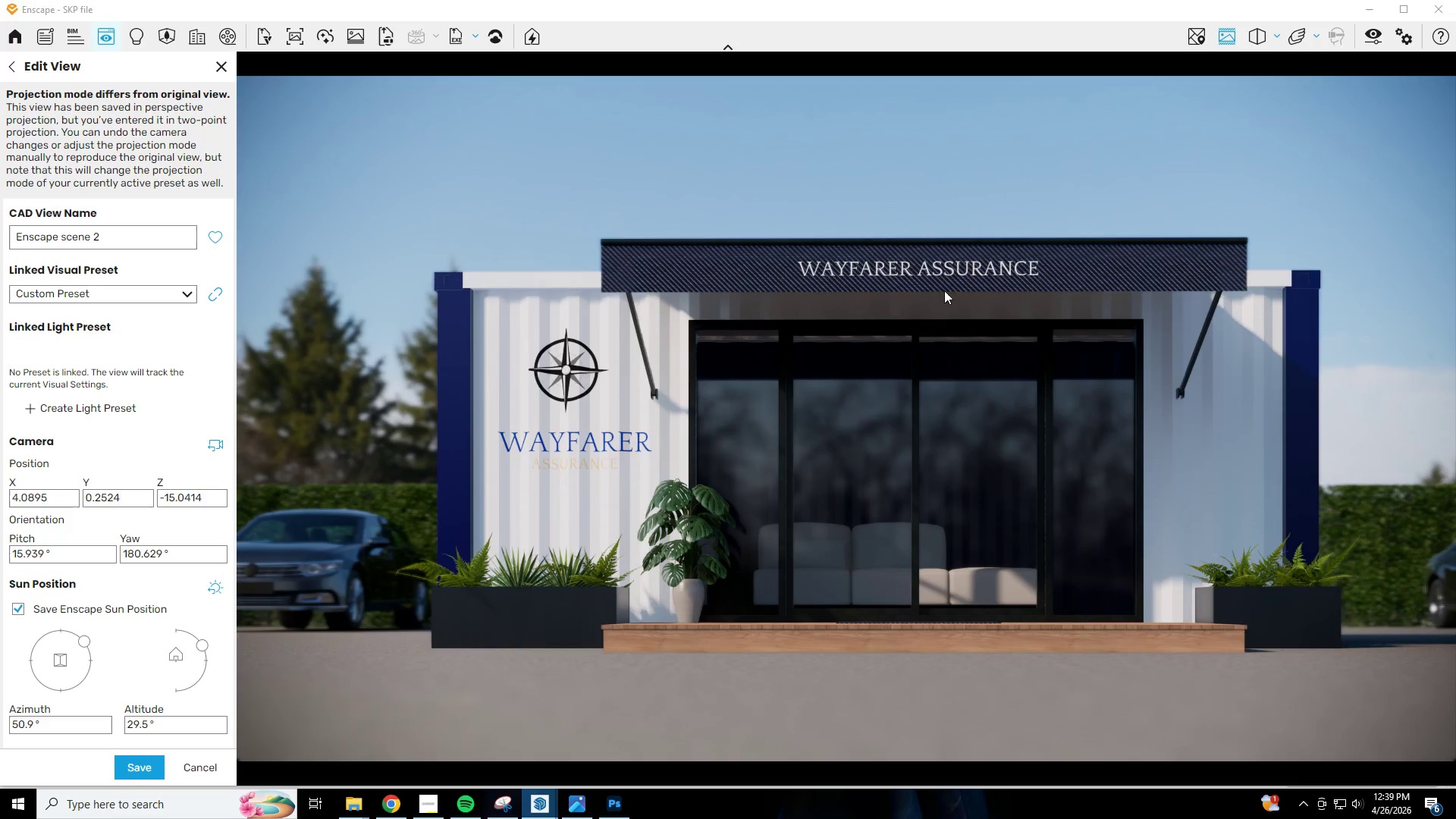 
wait(5.2)
 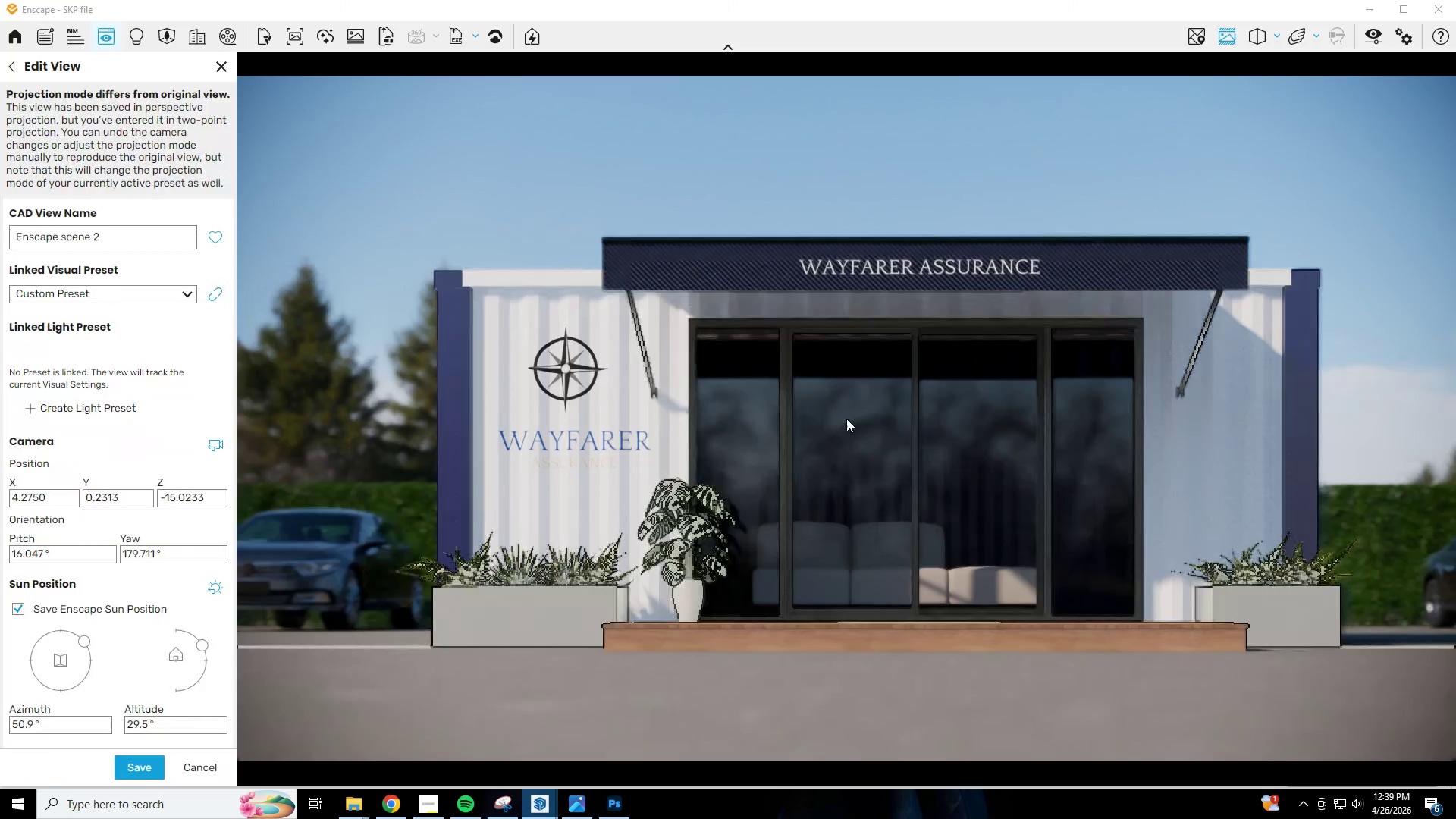 
left_click([143, 774])
 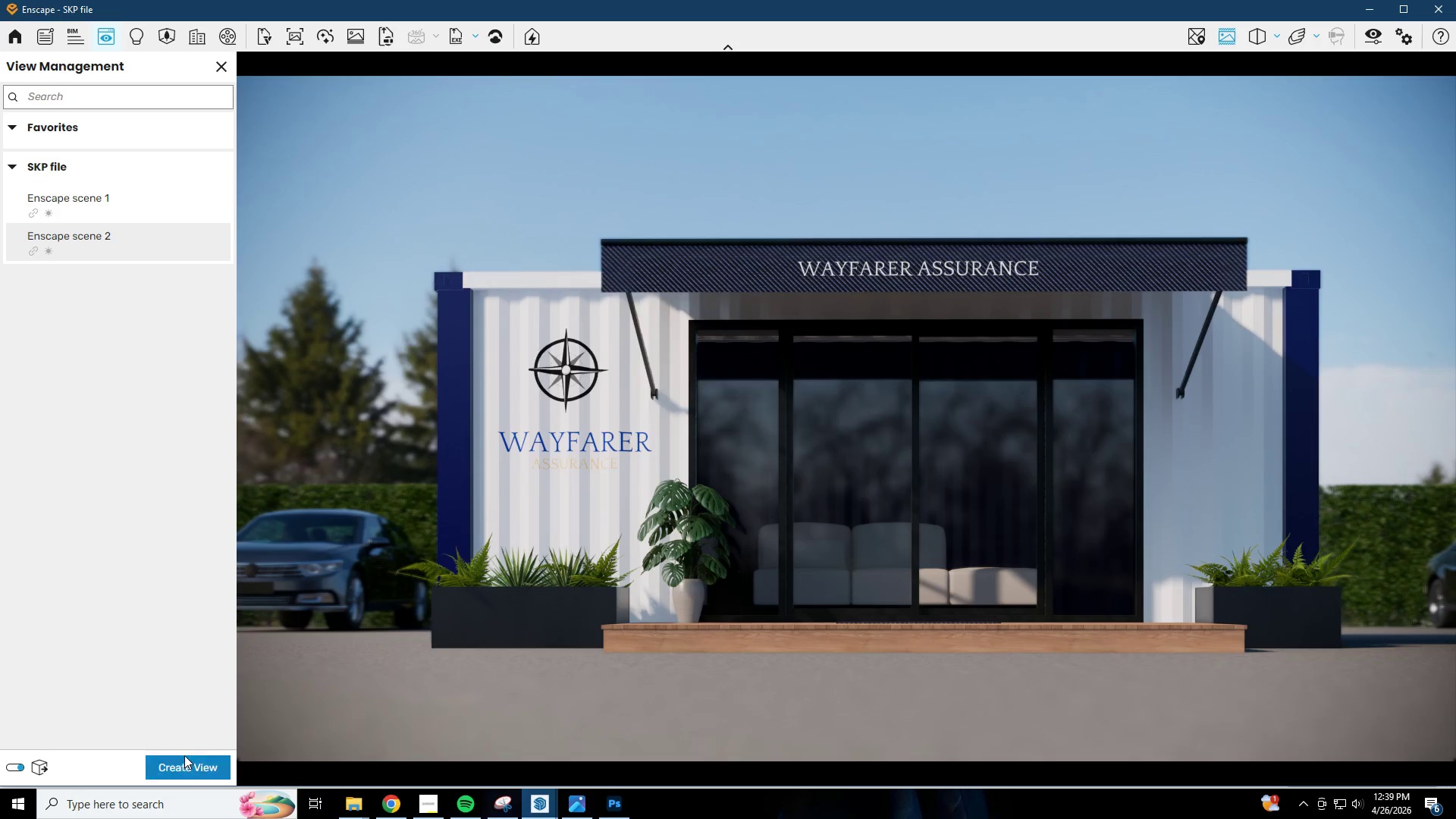 
left_click([111, 238])
 